 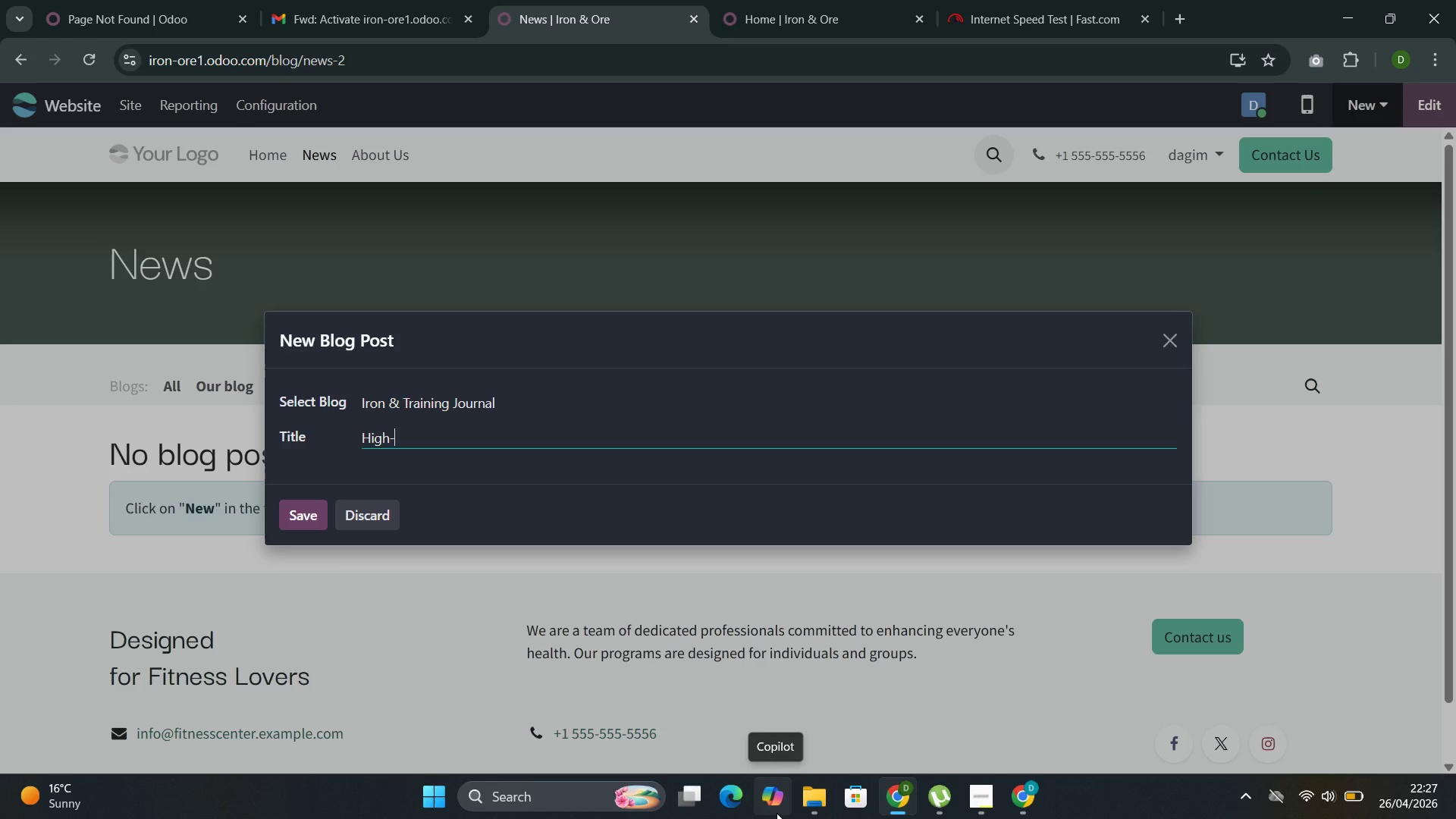 
hold_key(key=ShiftLeft, duration=1.22)
 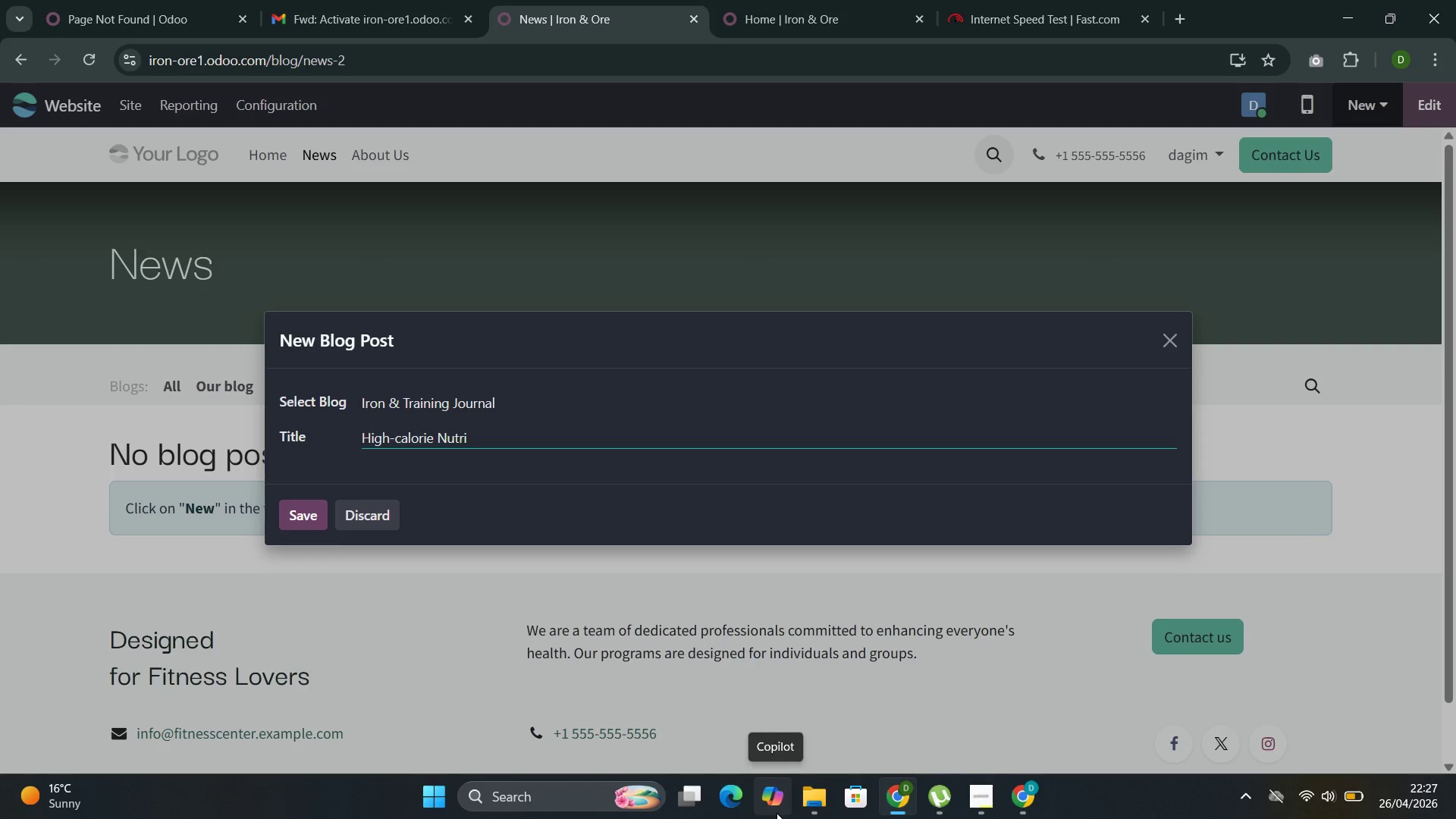 
wait(9.12)
 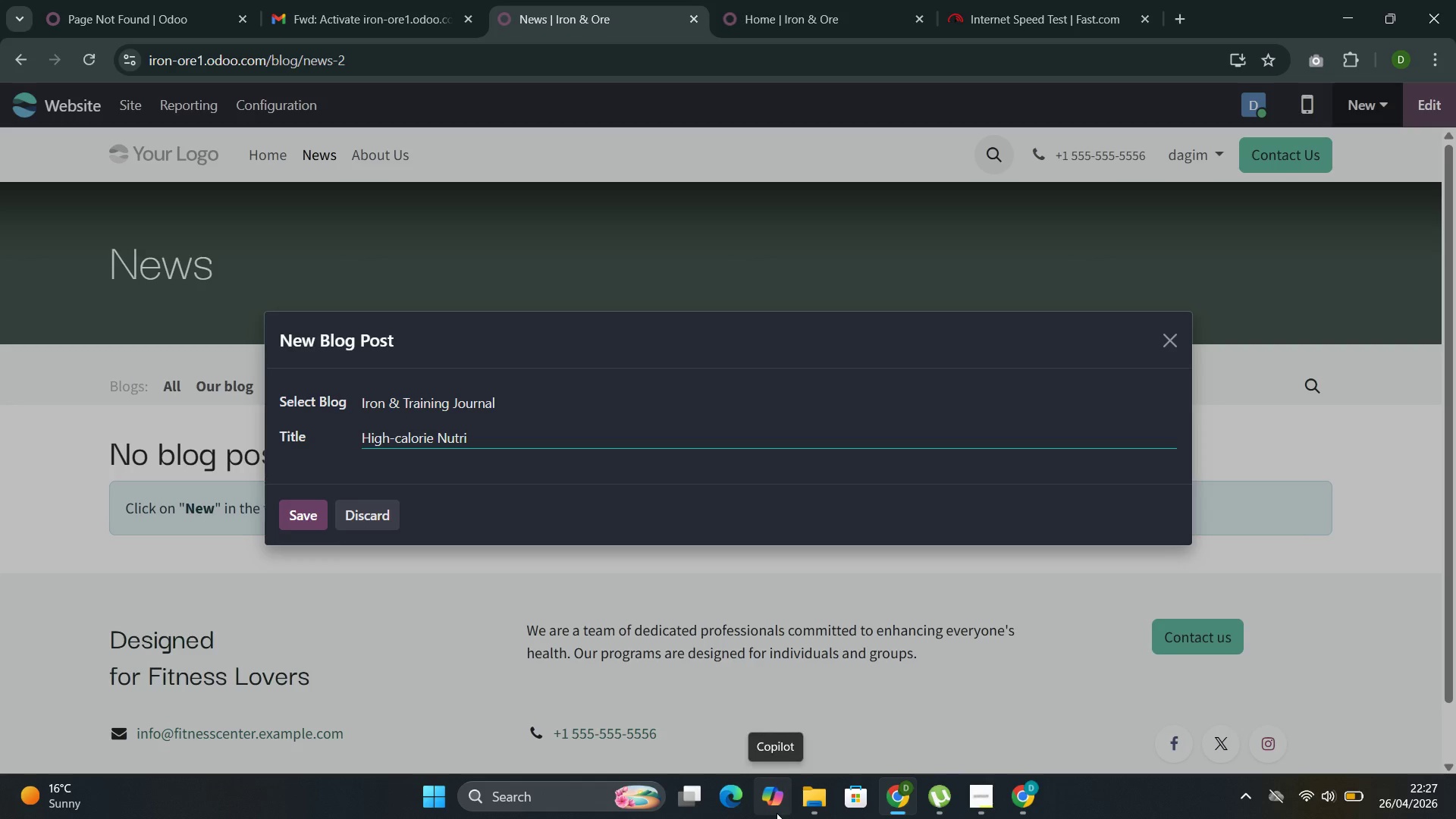 
hold_key(key=ShiftLeft, duration=0.45)
 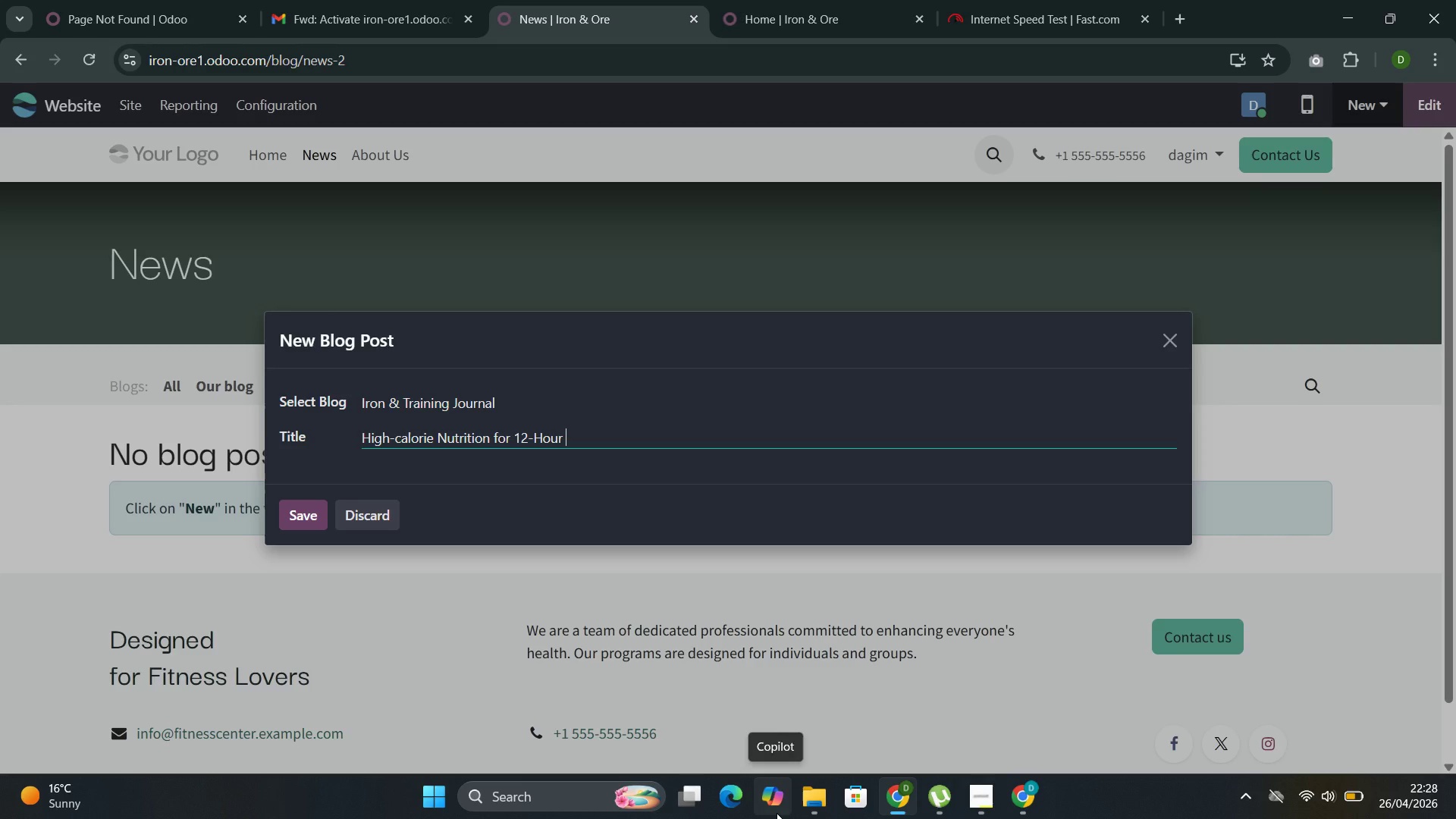 
hold_key(key=ShiftLeft, duration=0.38)
 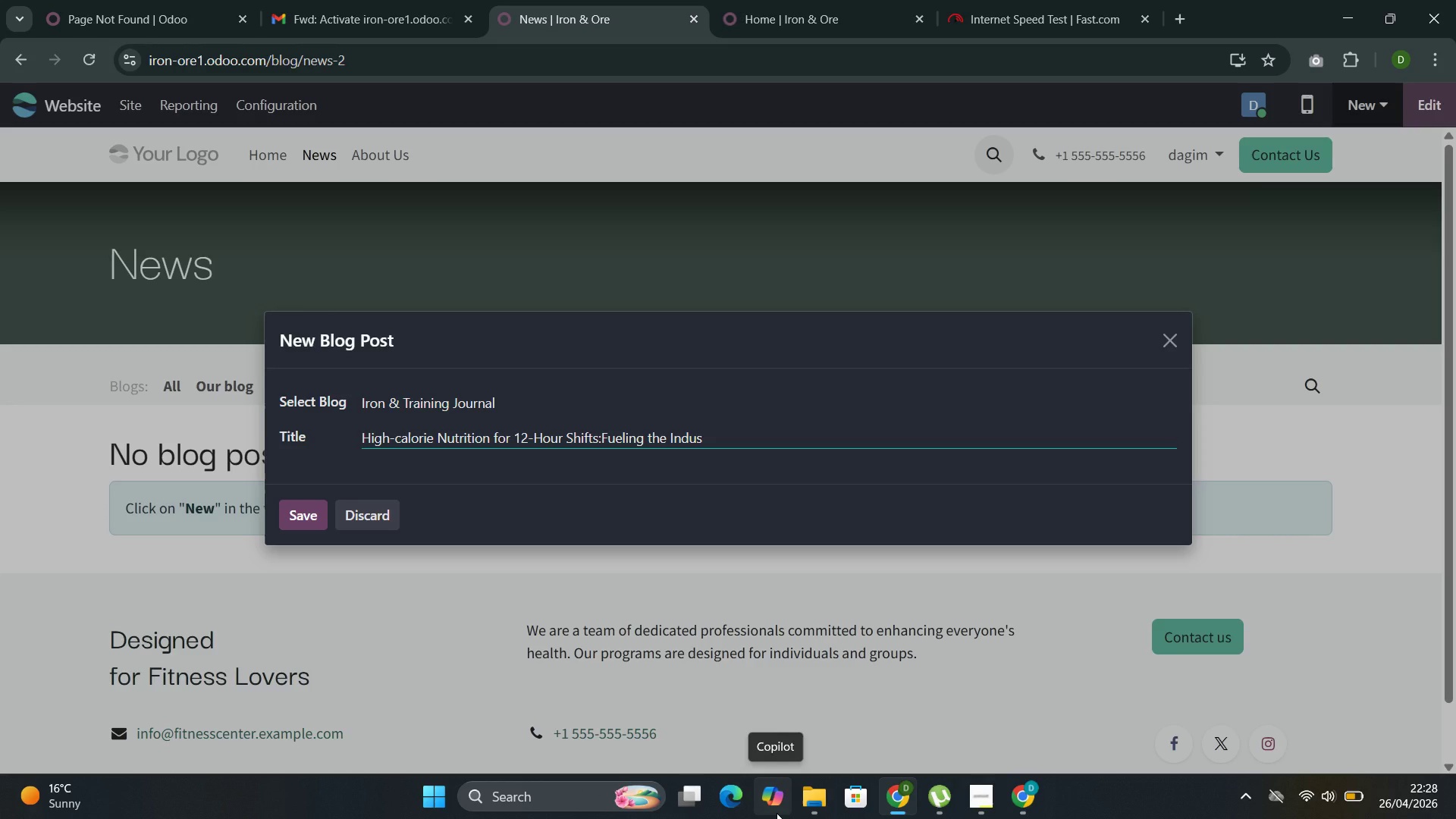 
wait(17.97)
 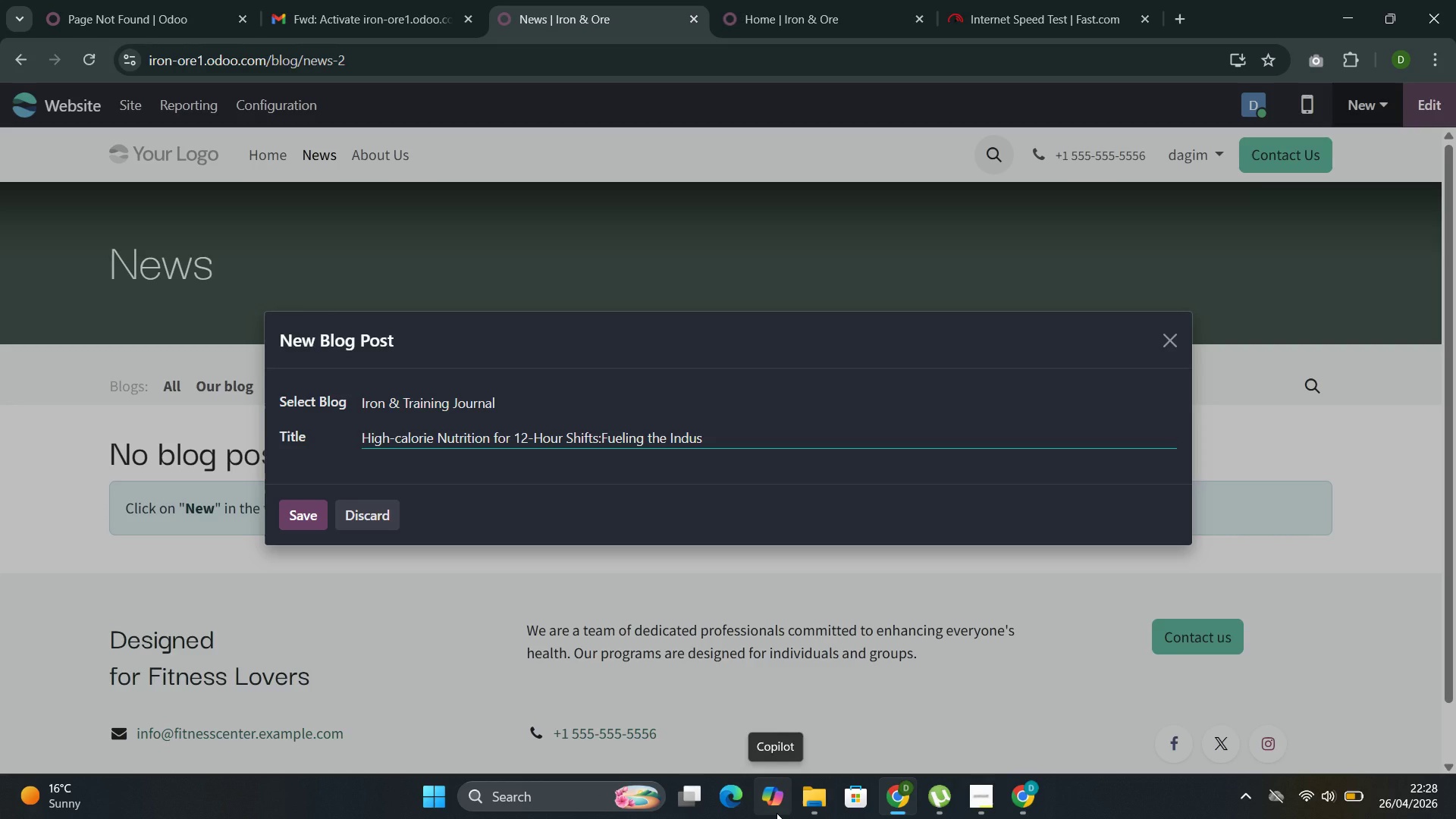 
hold_key(key=ShiftLeft, duration=0.38)
 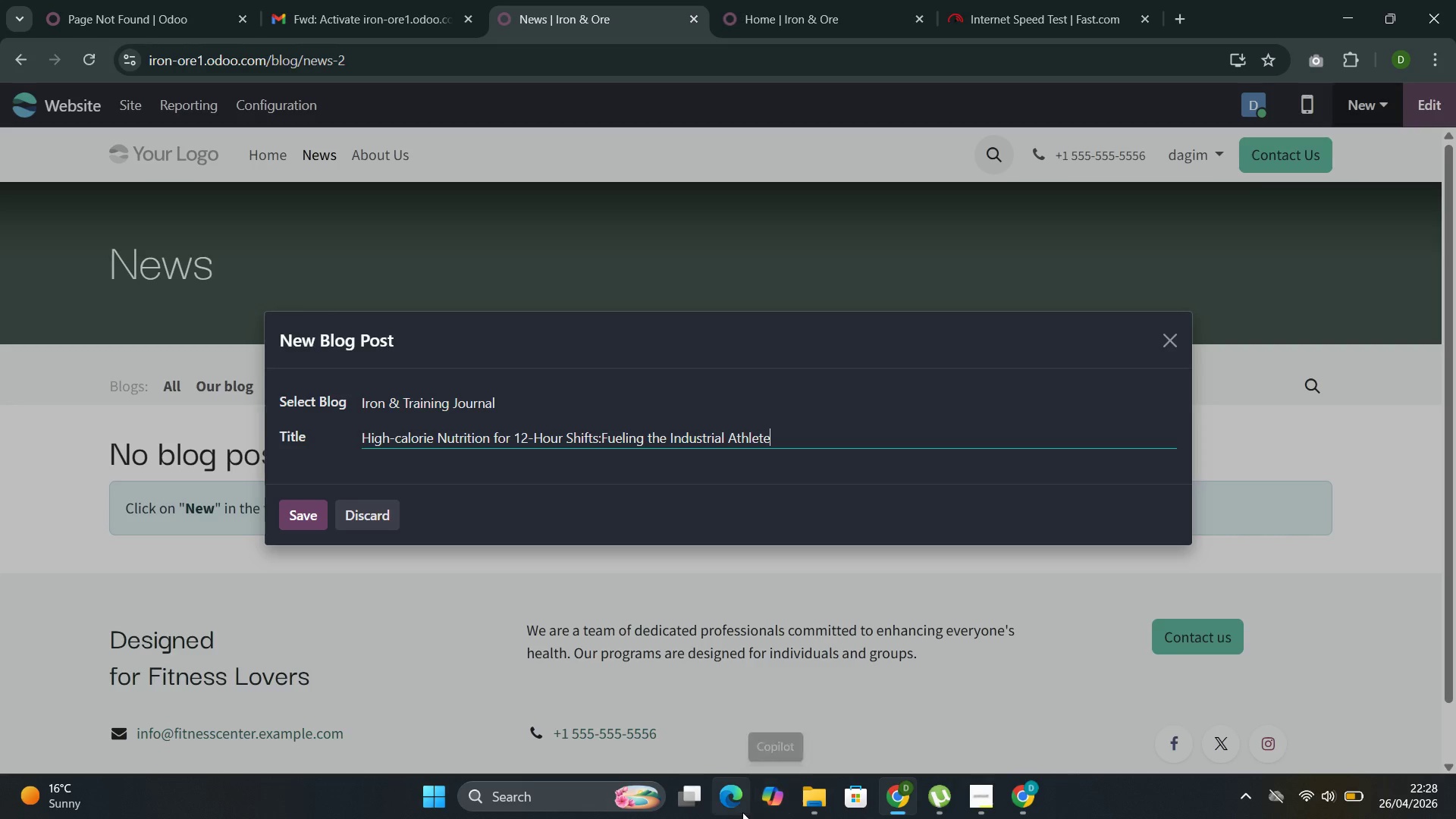 
wait(7.25)
 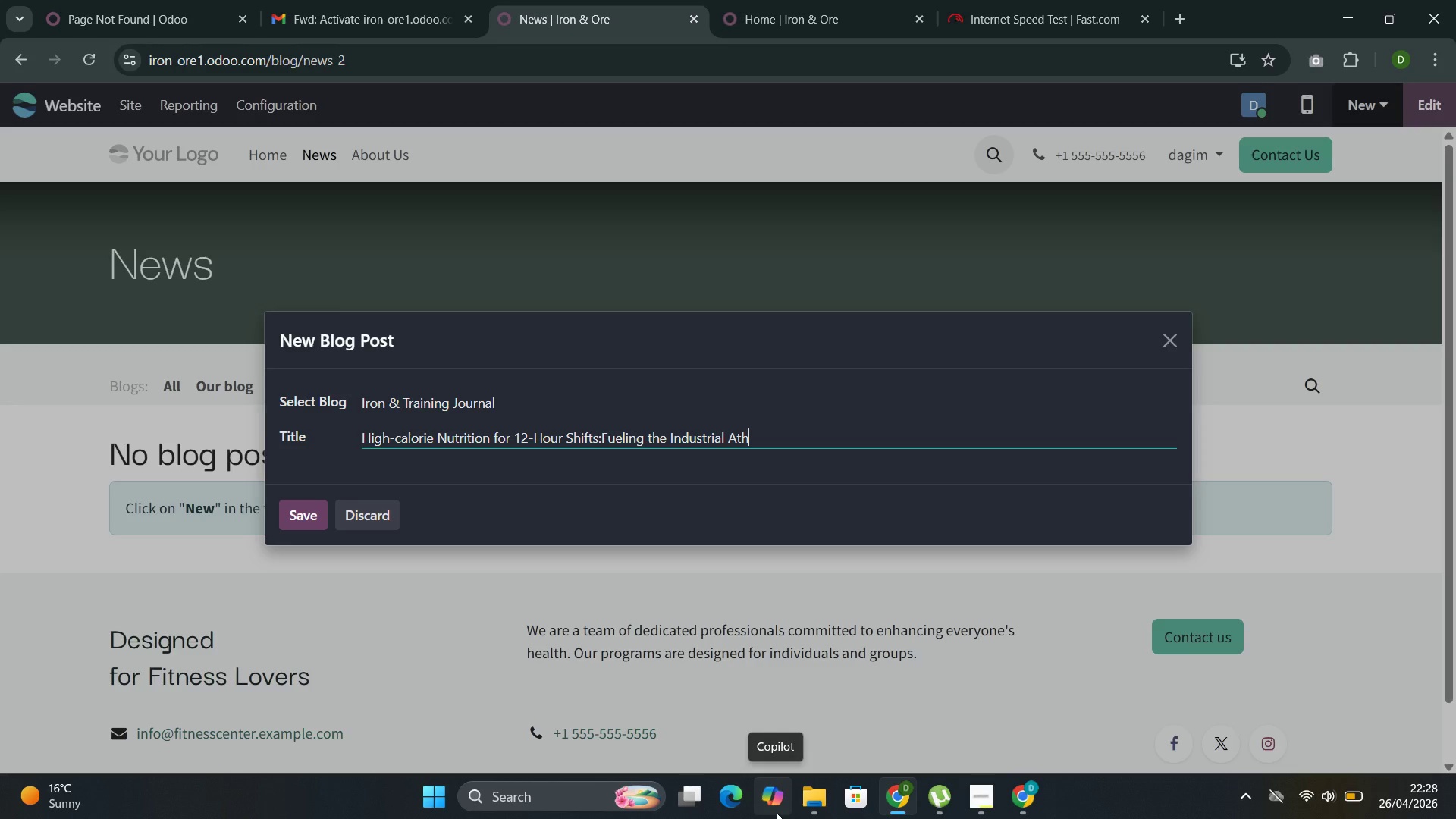 
left_click([293, 519])
 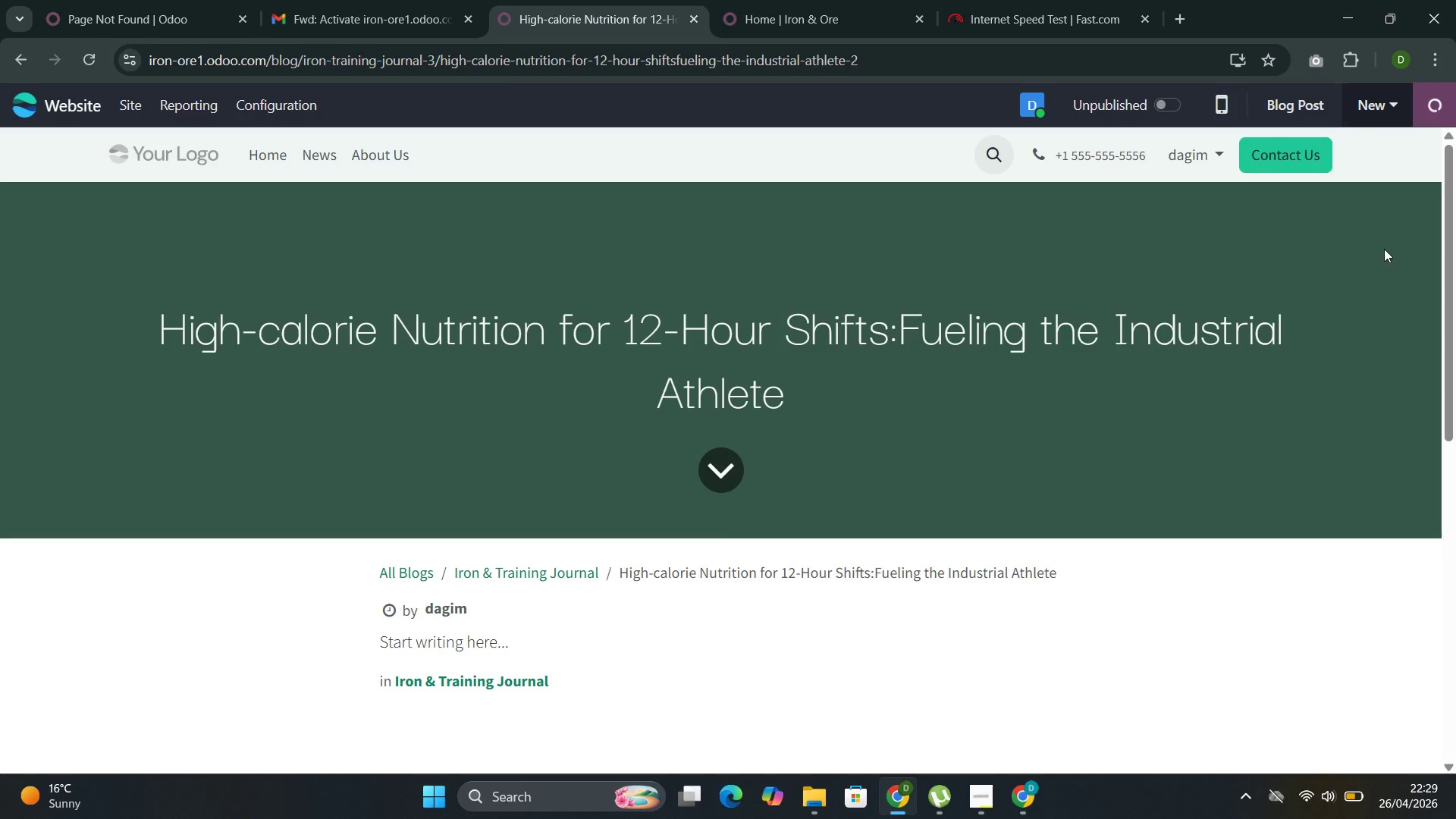 
wait(42.74)
 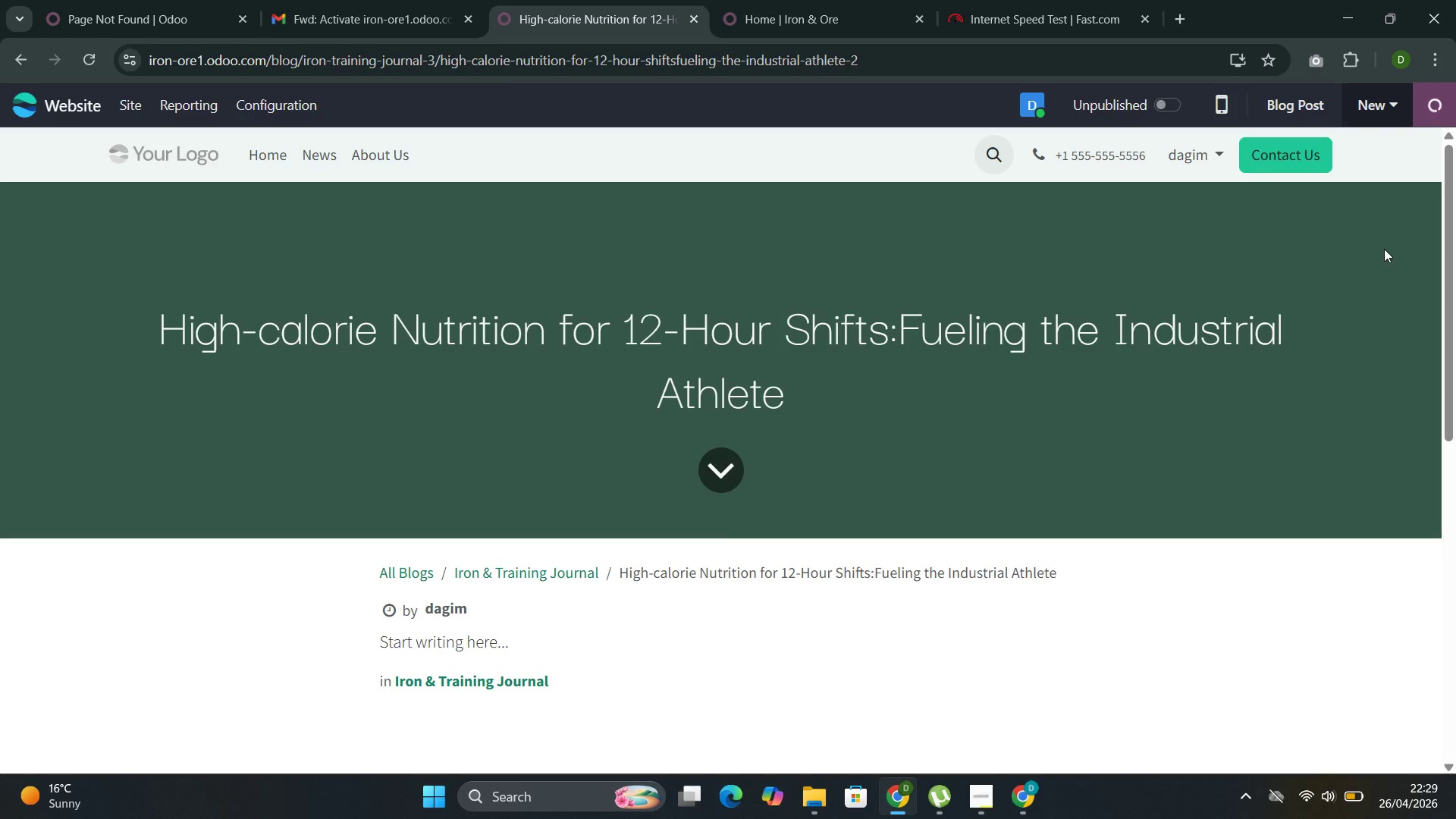 
left_click([717, 455])
 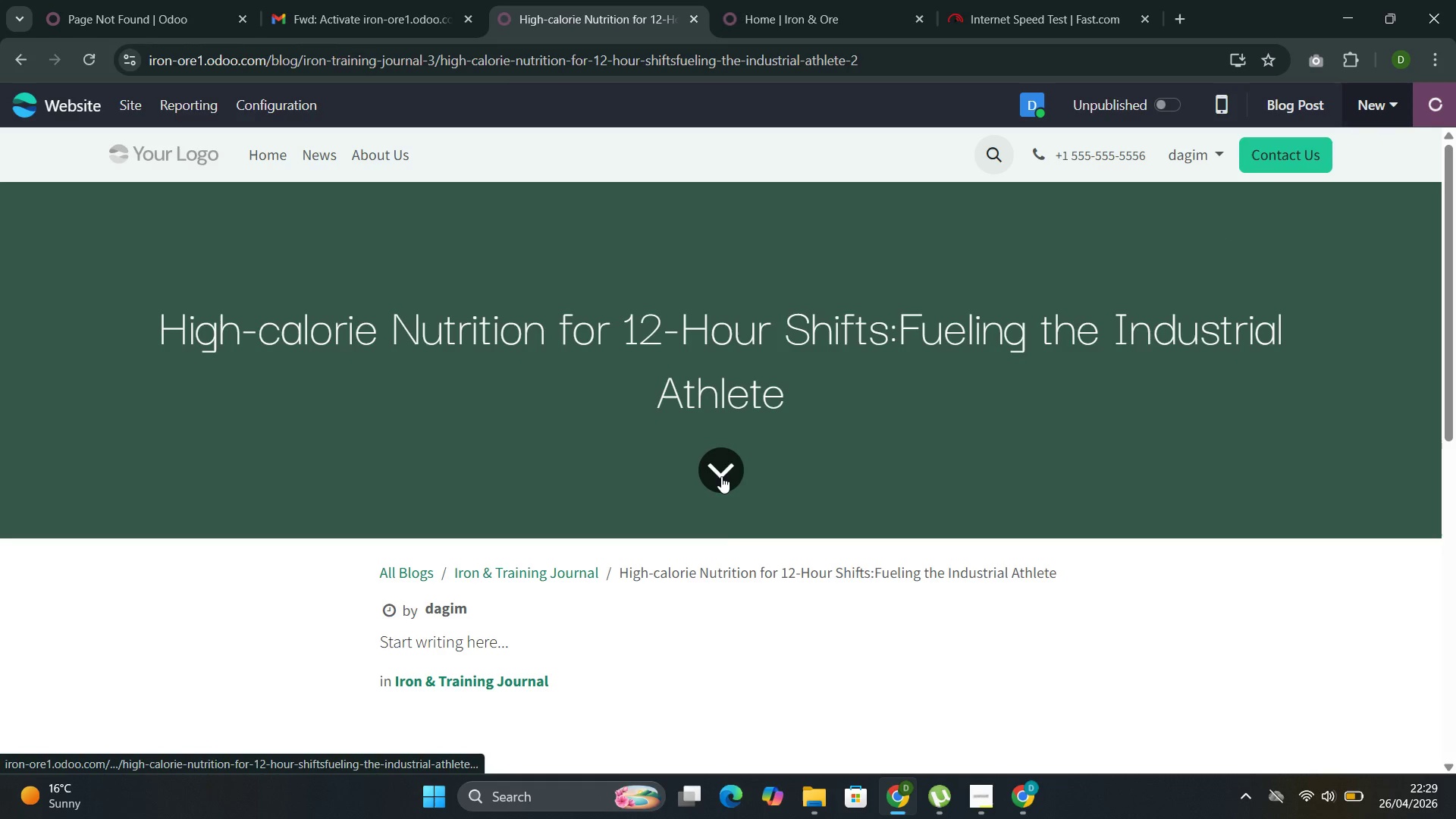 
left_click([721, 478])
 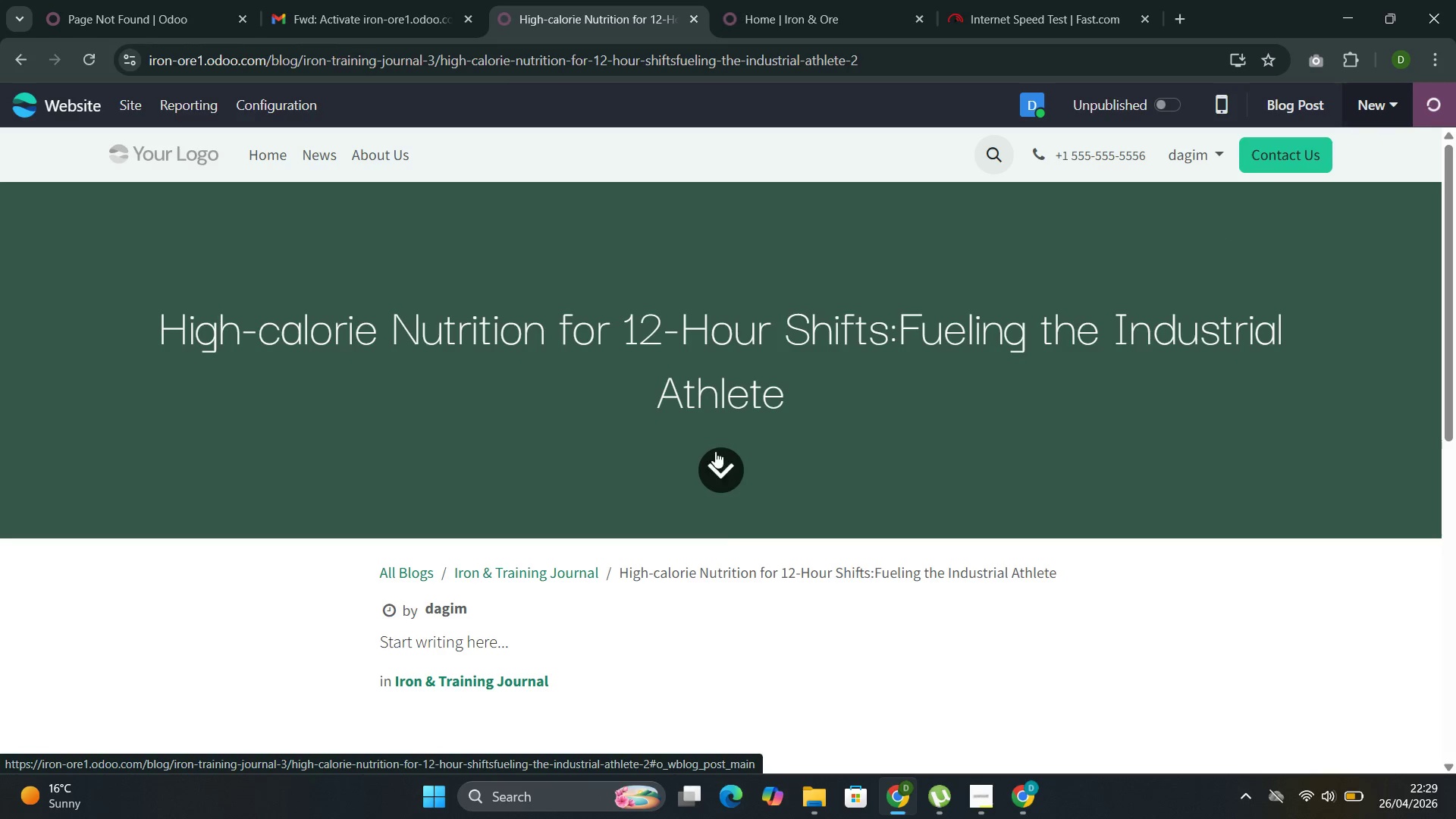 
scroll: coordinate [717, 451], scroll_direction: down, amount: 2.0
 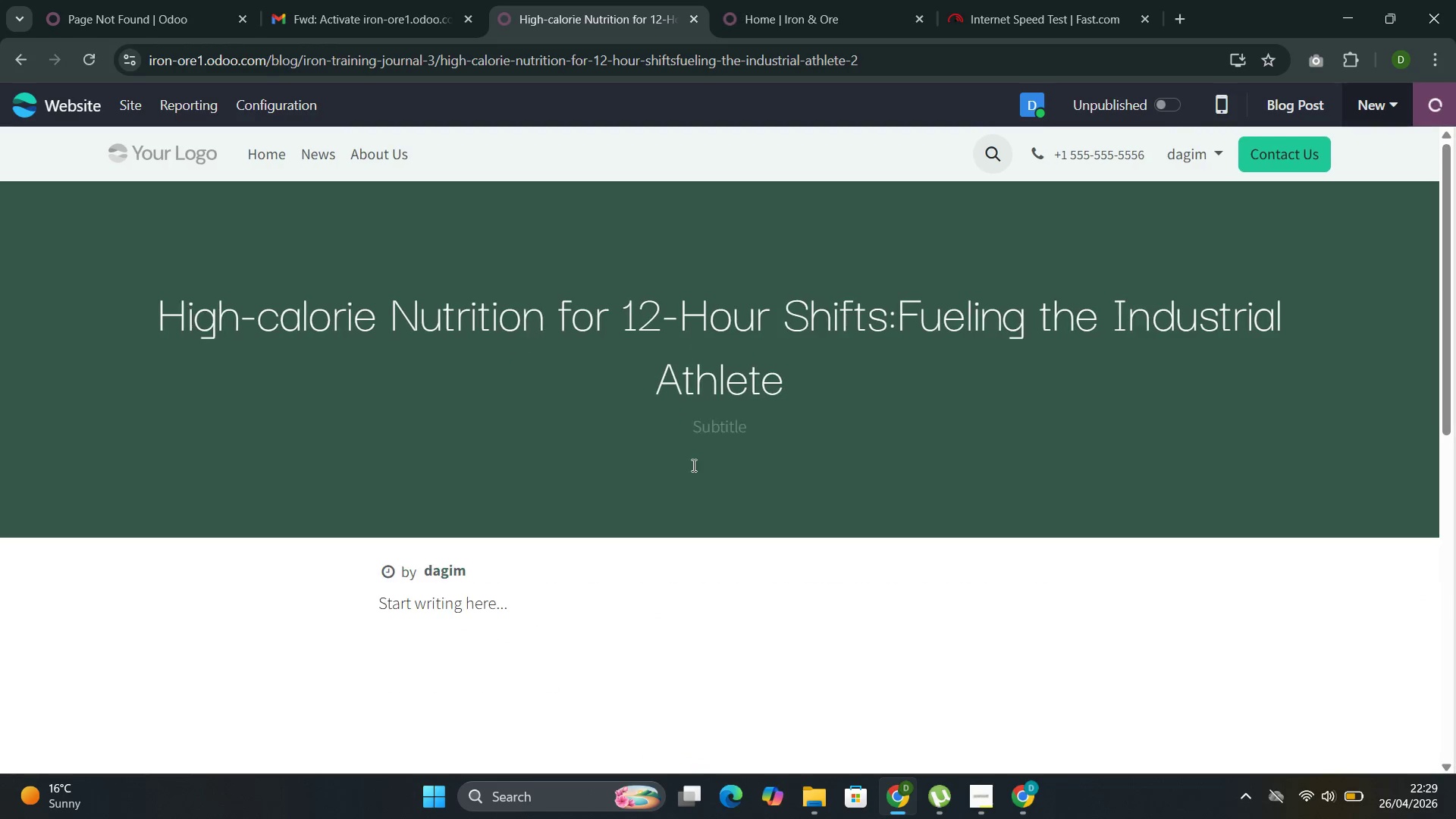 
scroll: coordinate [692, 463], scroll_direction: up, amount: 7.0
 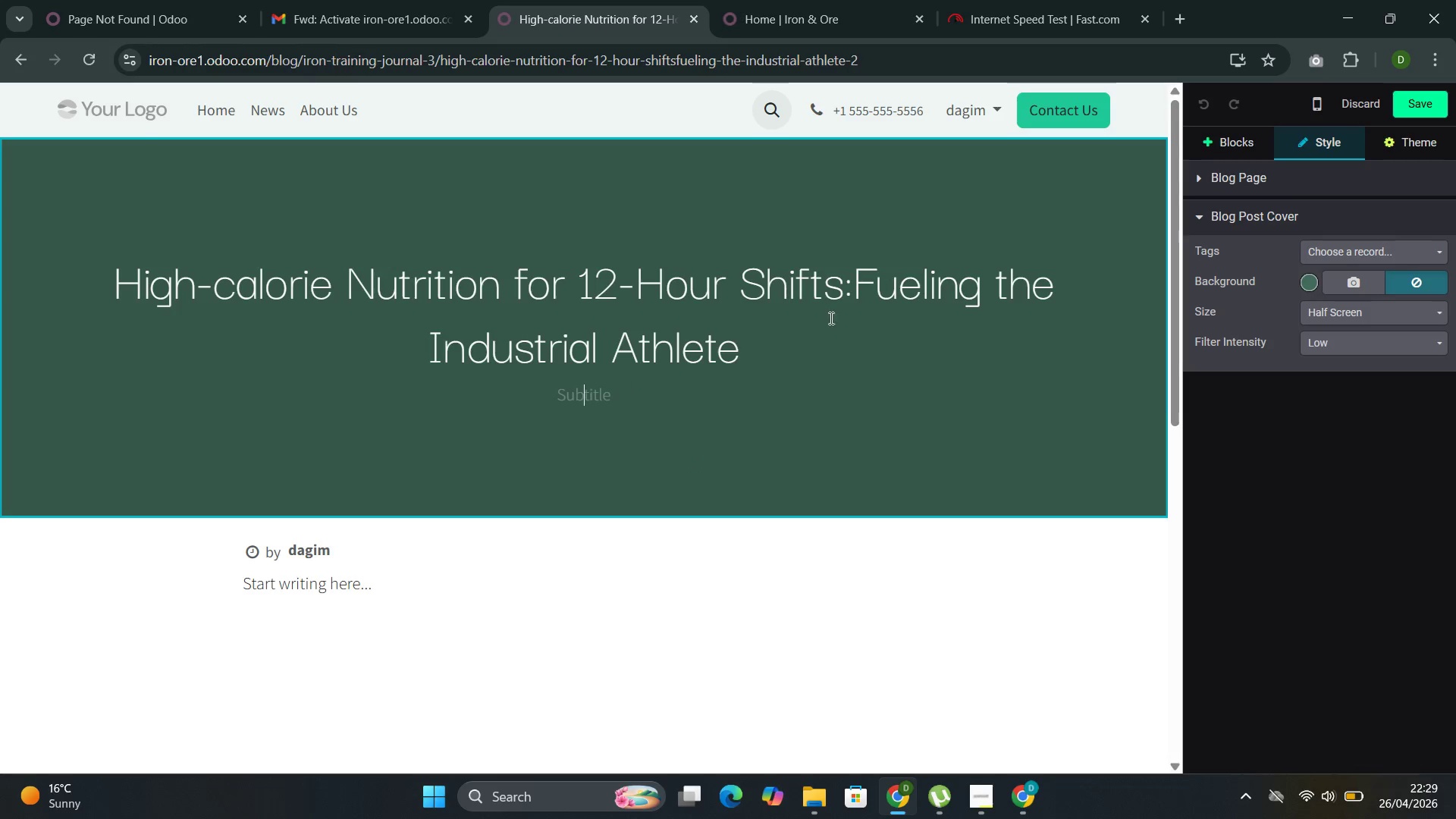 
left_click([1224, 143])
 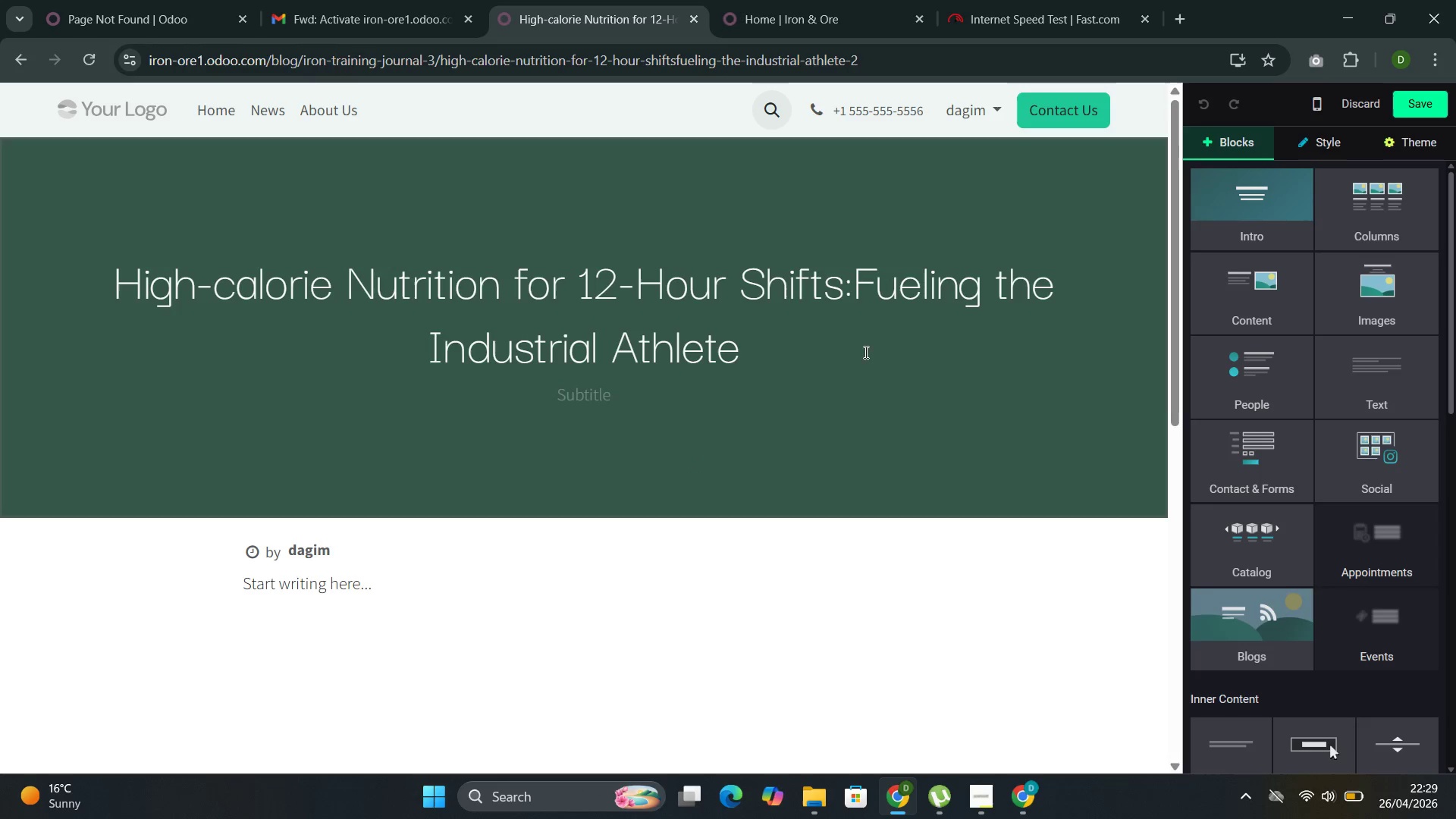 
left_click([613, 403])
 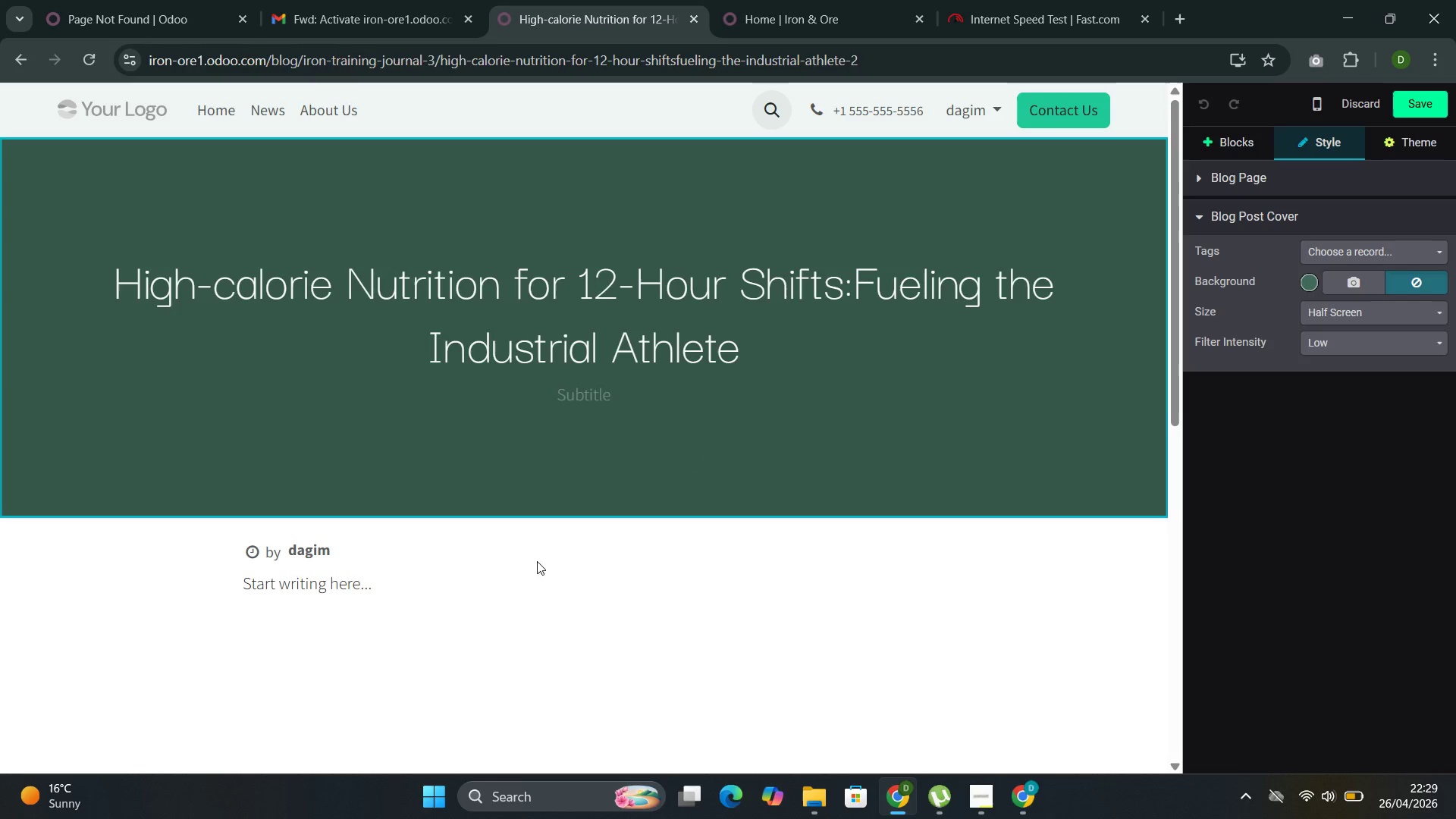 
left_click([465, 595])
 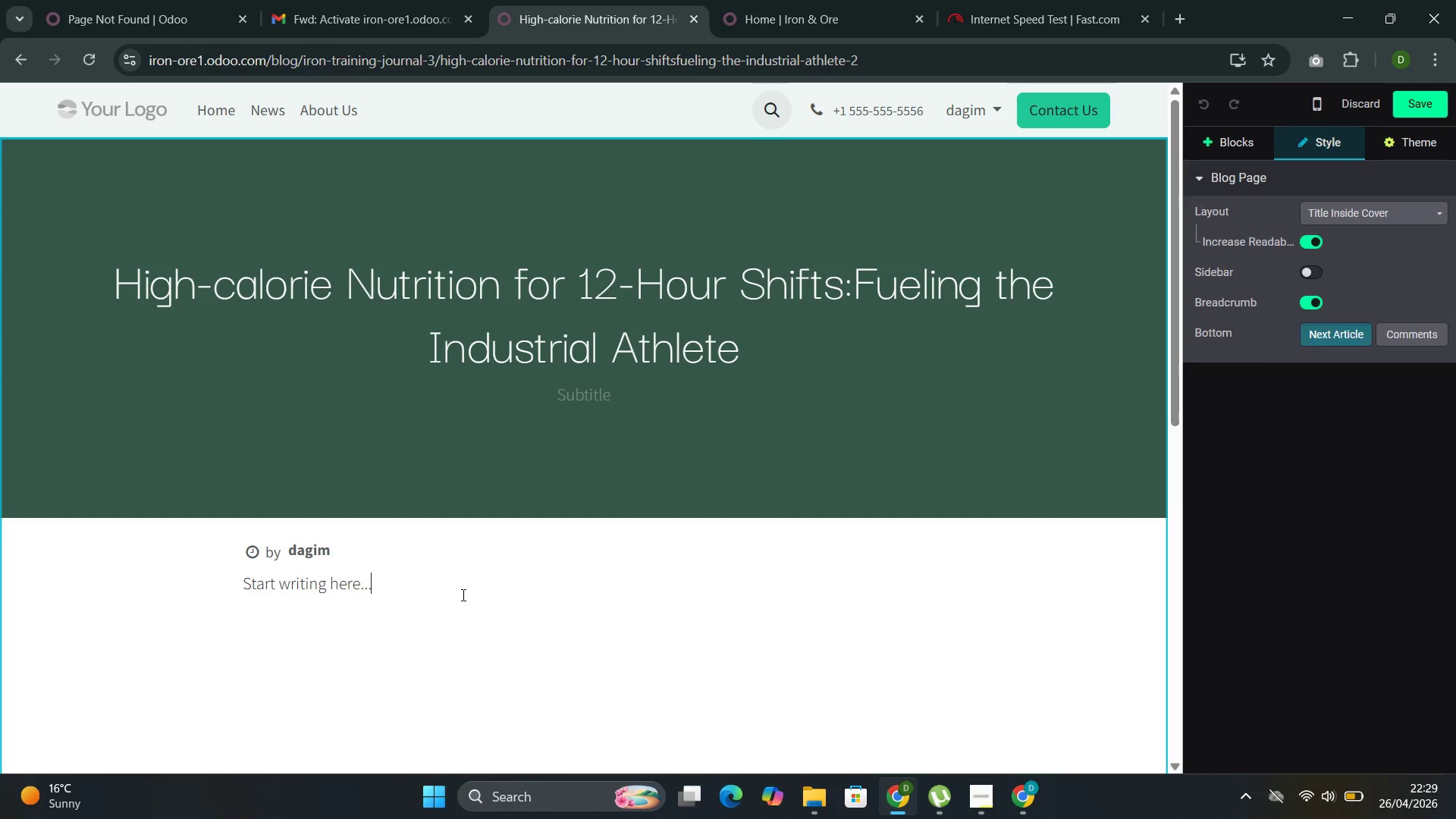 
left_click_drag(start_coordinate=[462, 595], to_coordinate=[182, 623])
 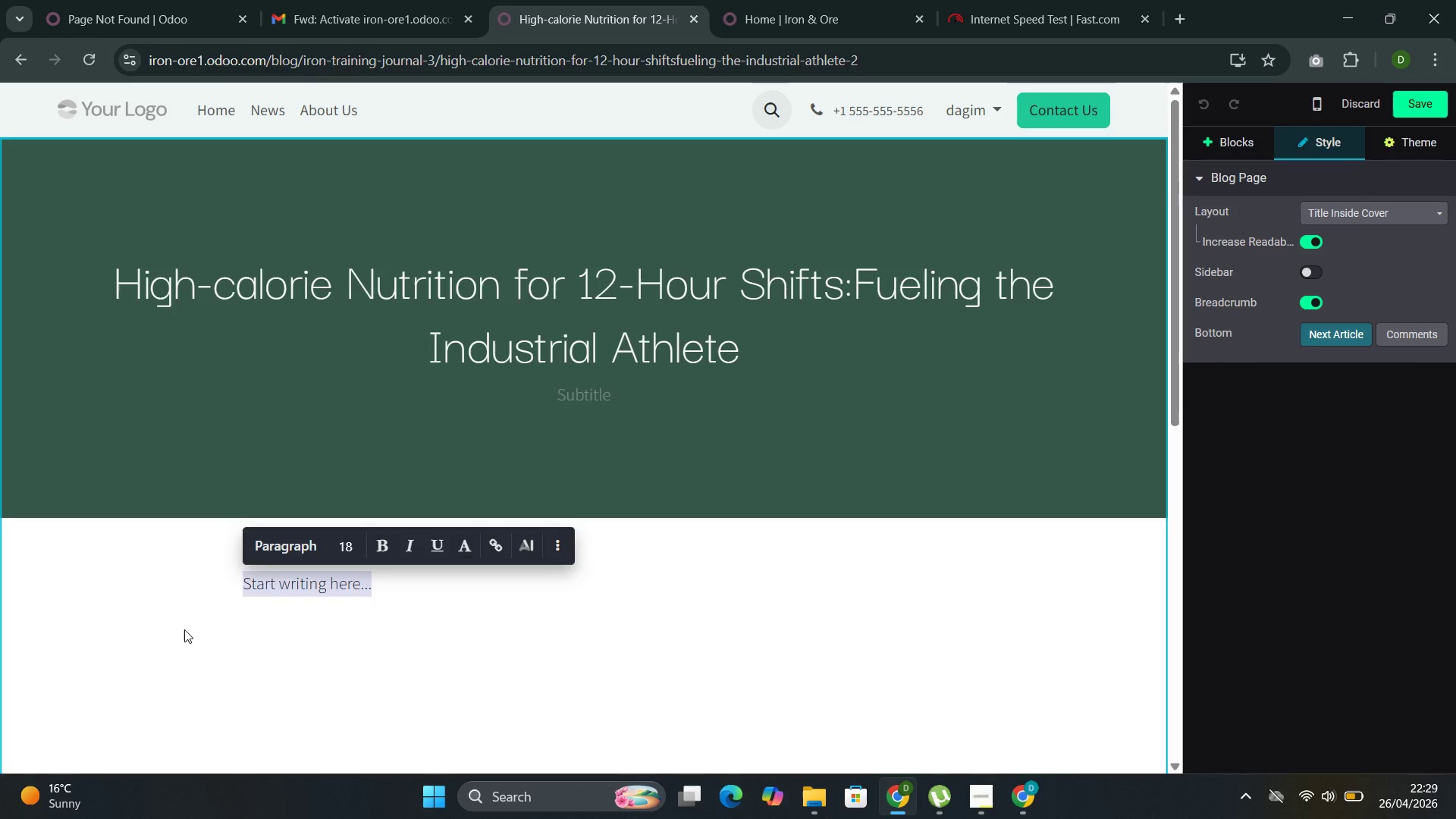 
key(Backspace)
 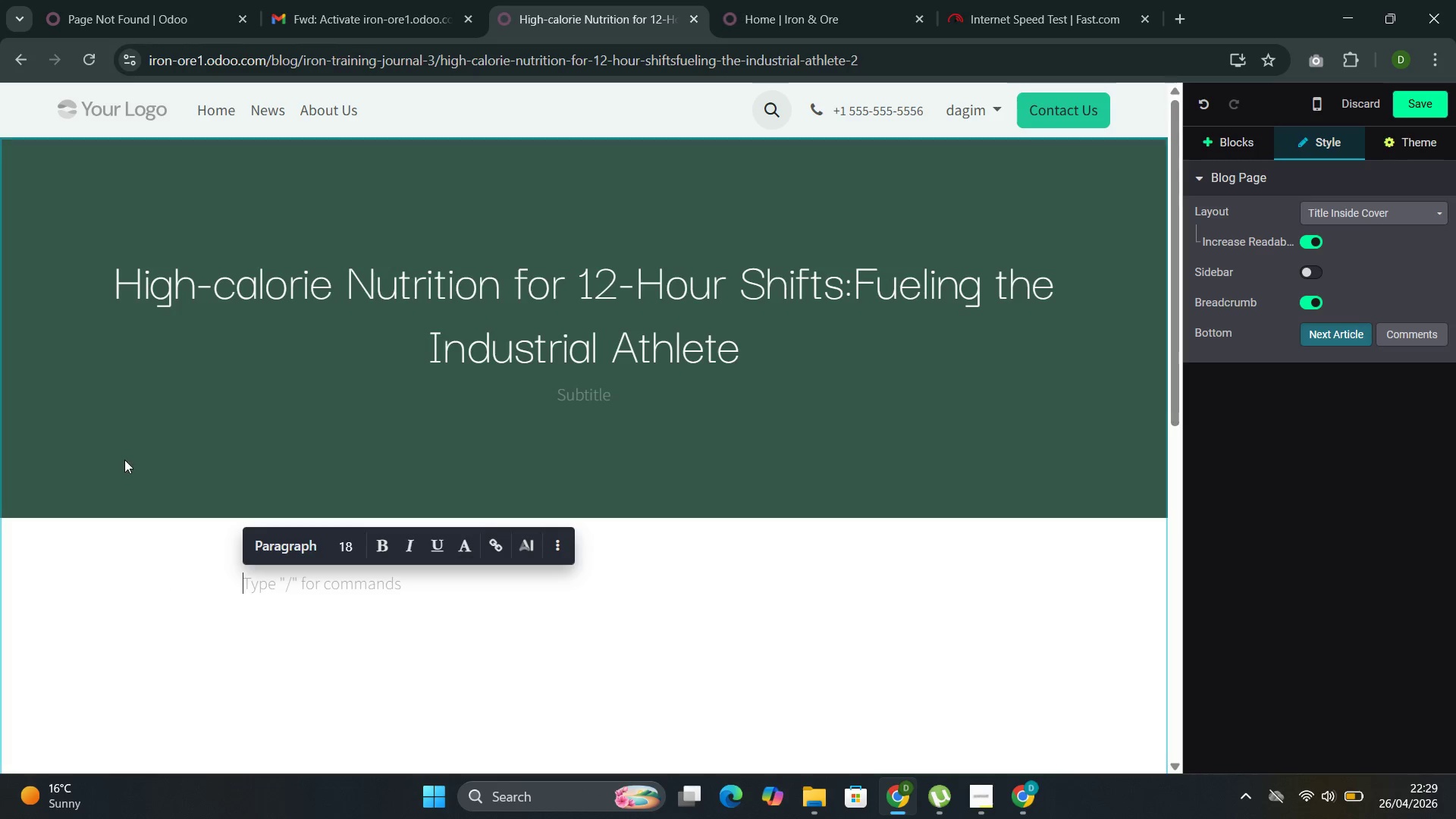 
wait(7.5)
 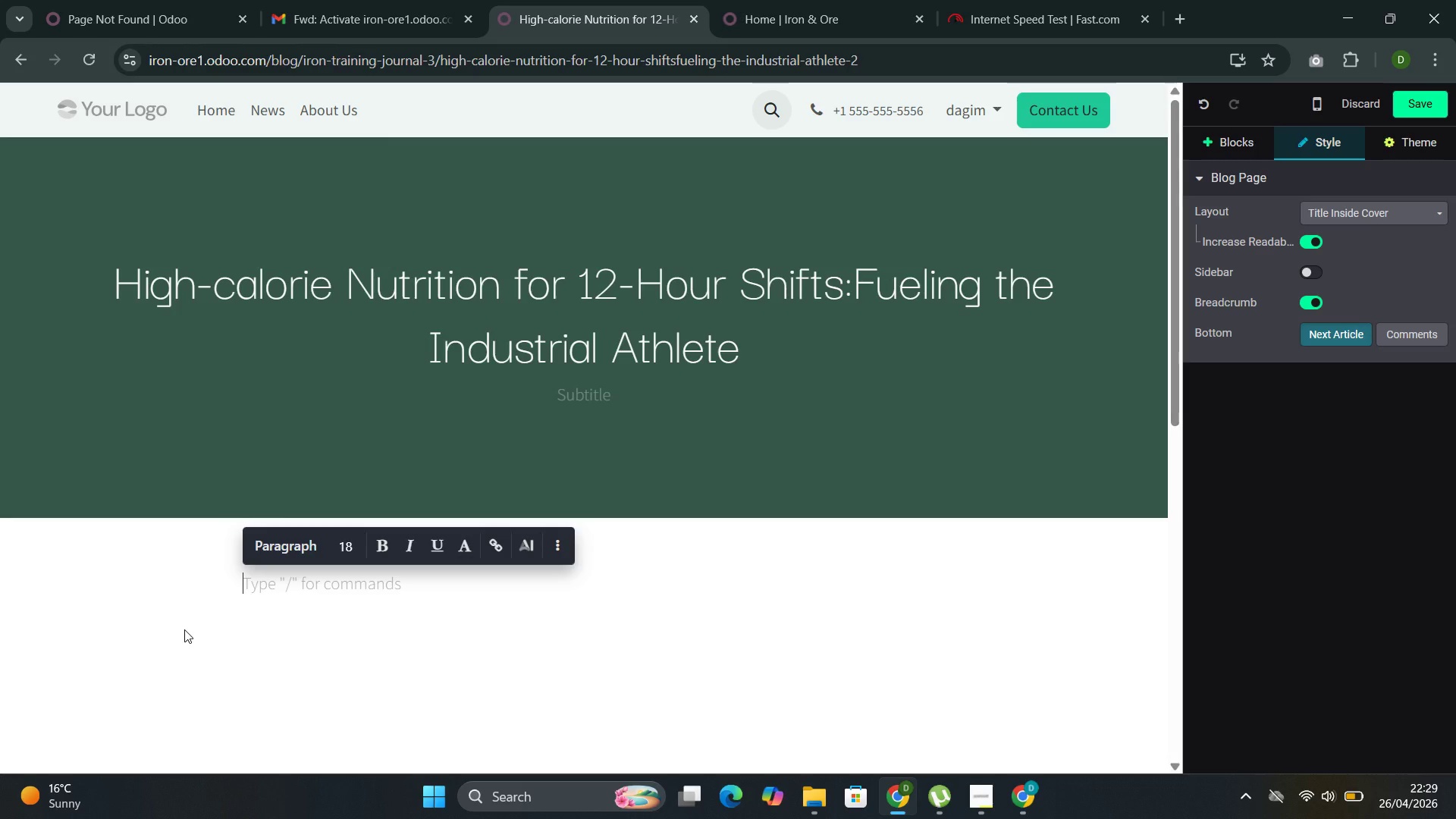 
left_click([1250, 147])
 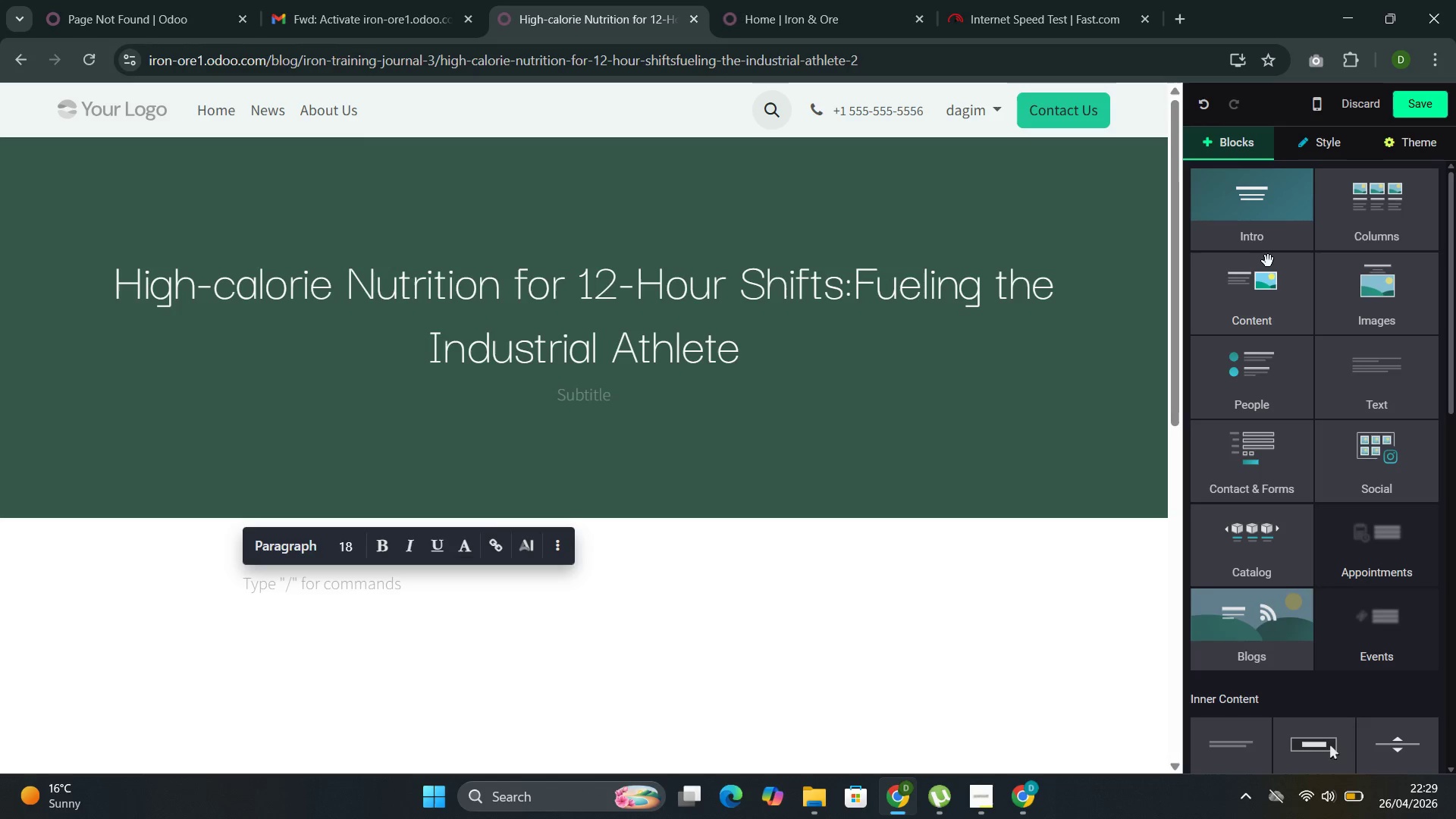 
left_click([1269, 261])
 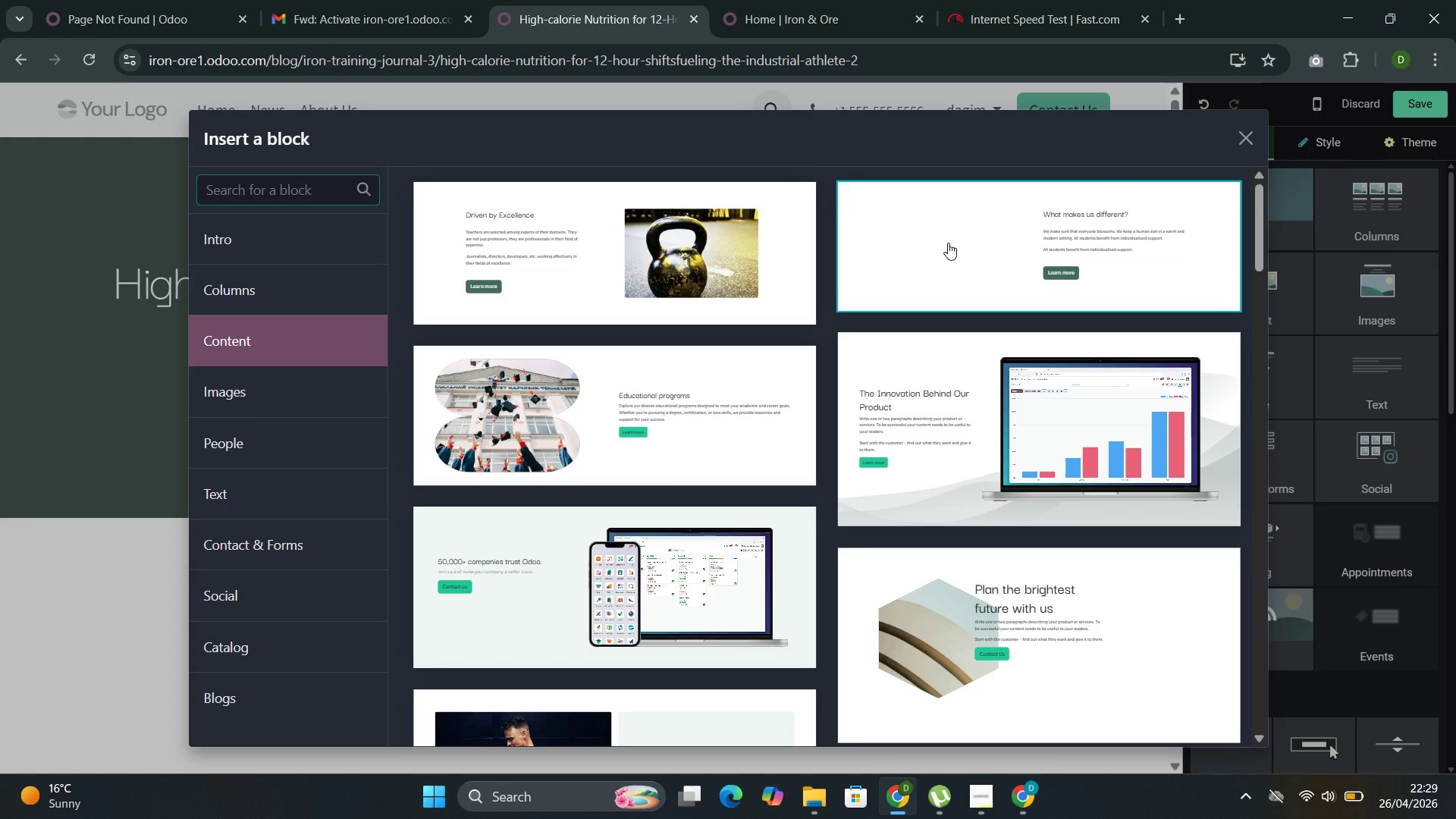 
left_click([950, 243])
 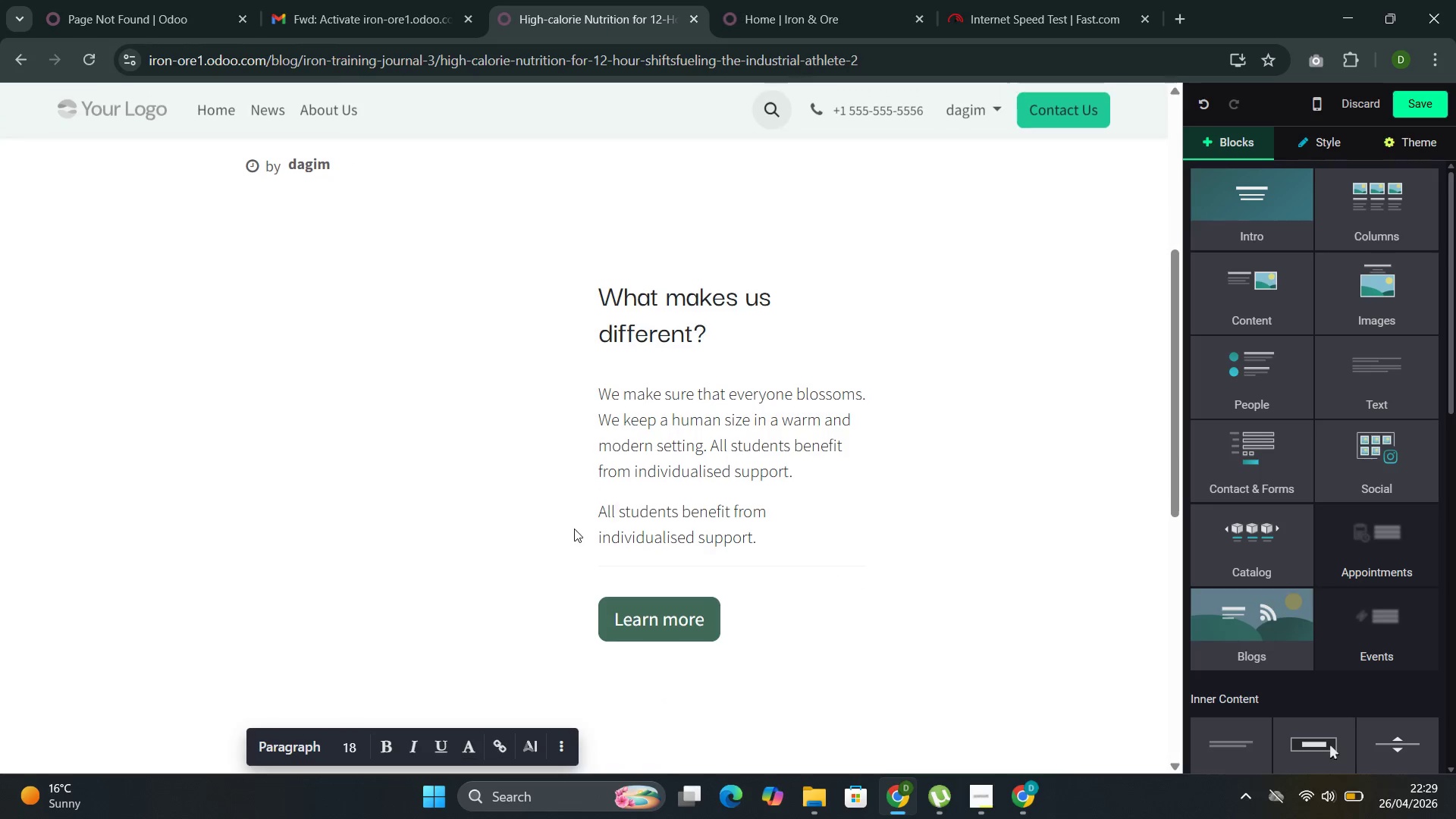 
left_click([570, 519])
 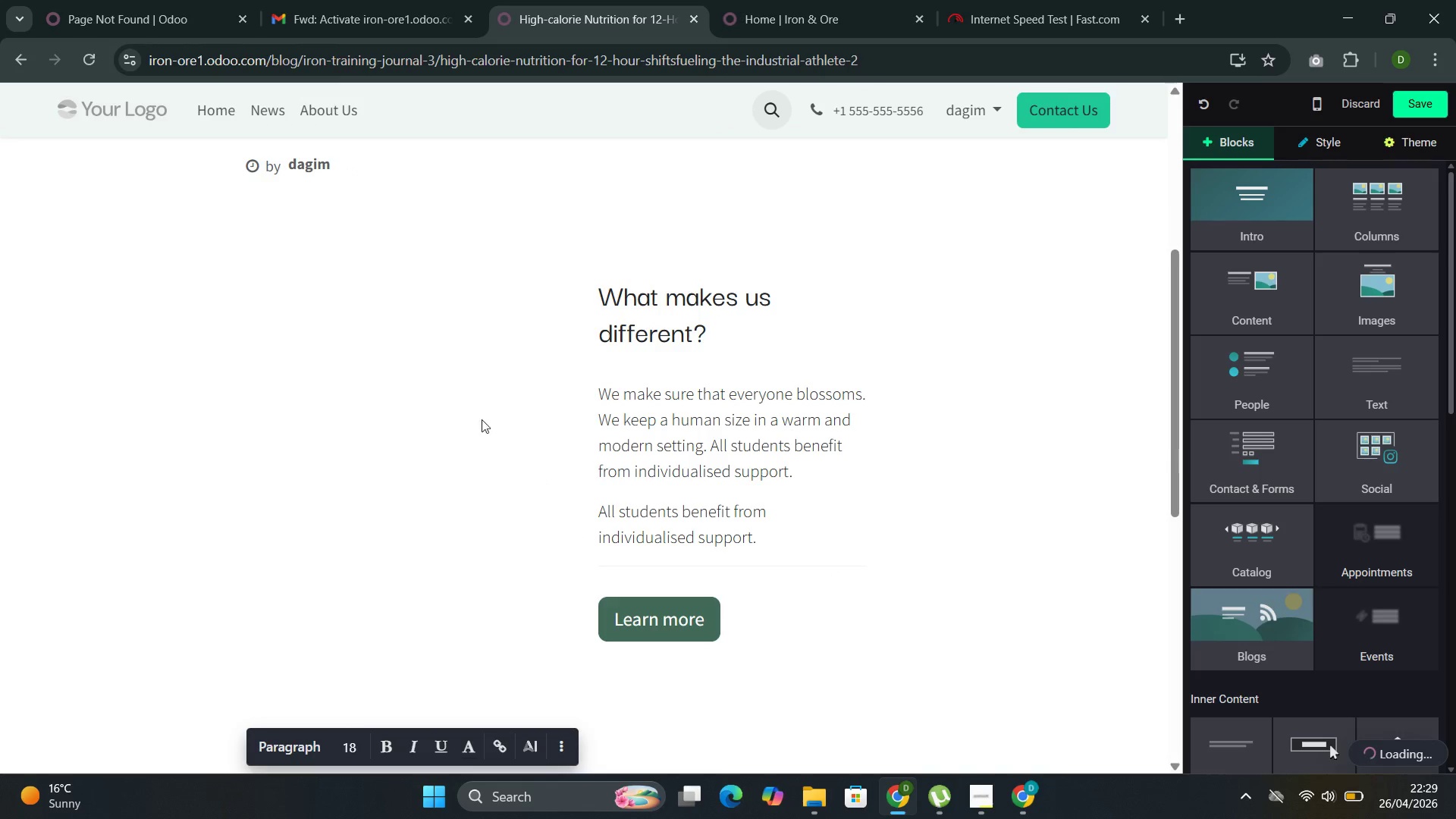 
left_click([464, 397])
 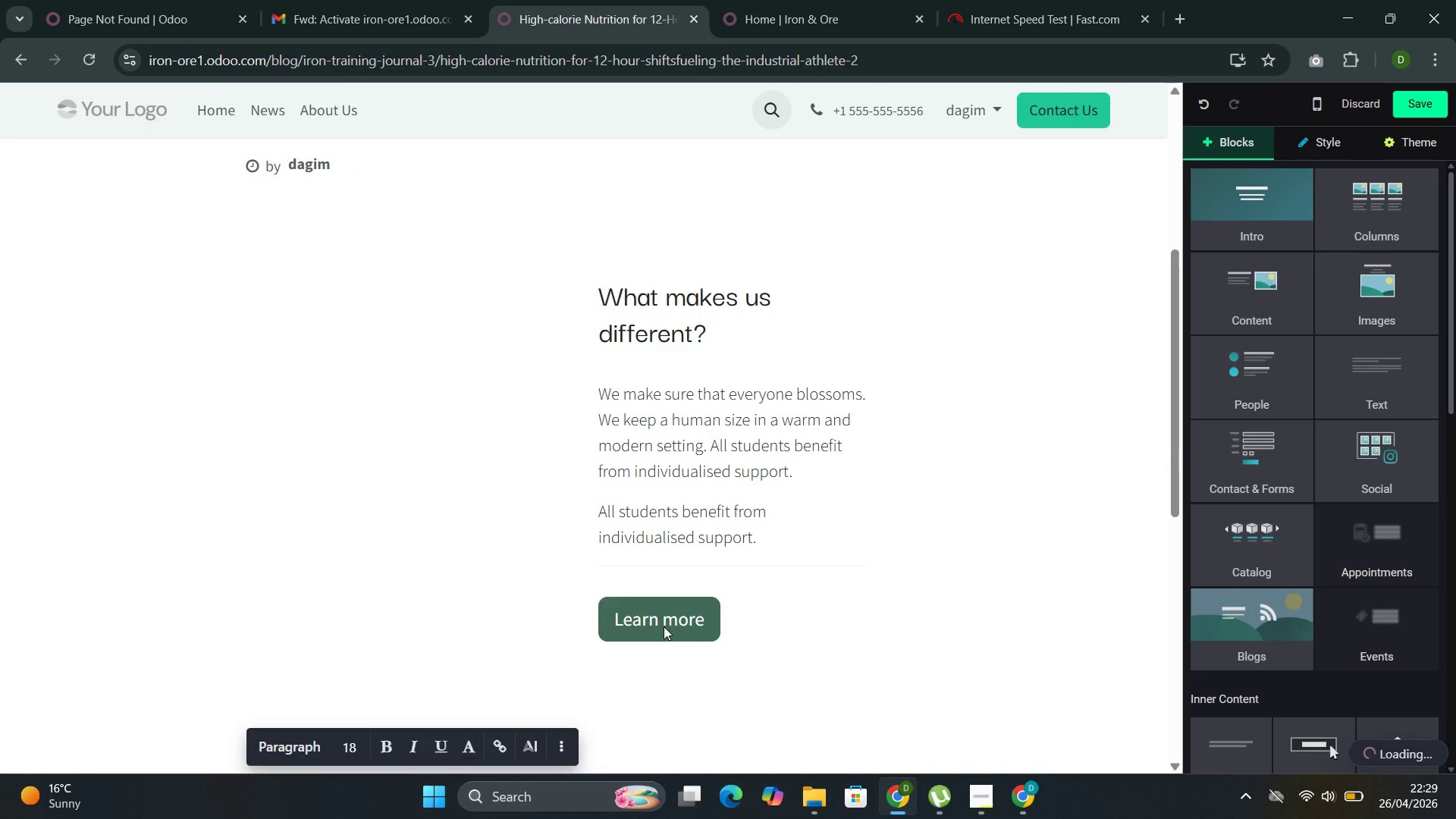 
wait(9.56)
 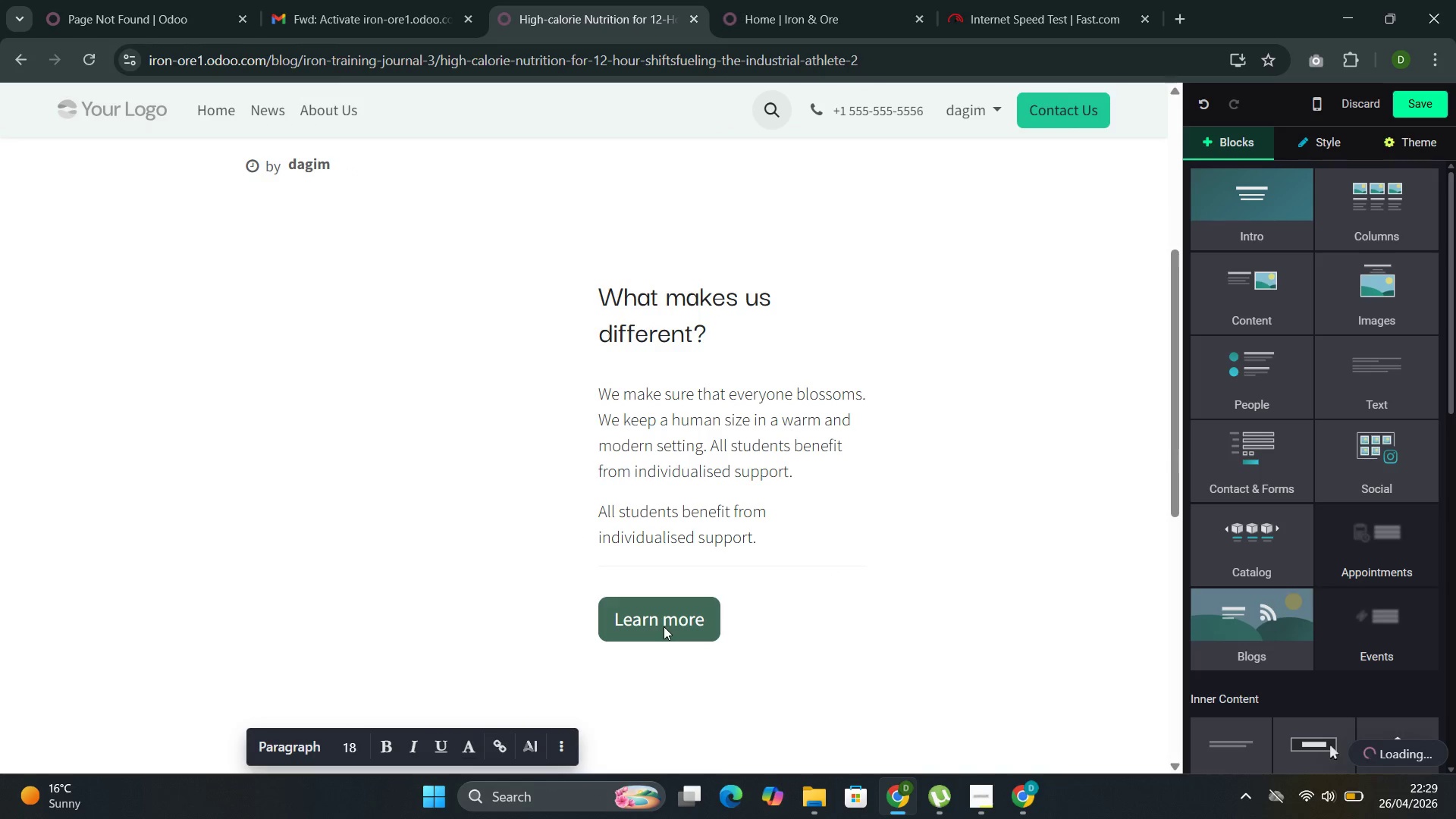 
key(Backspace)
 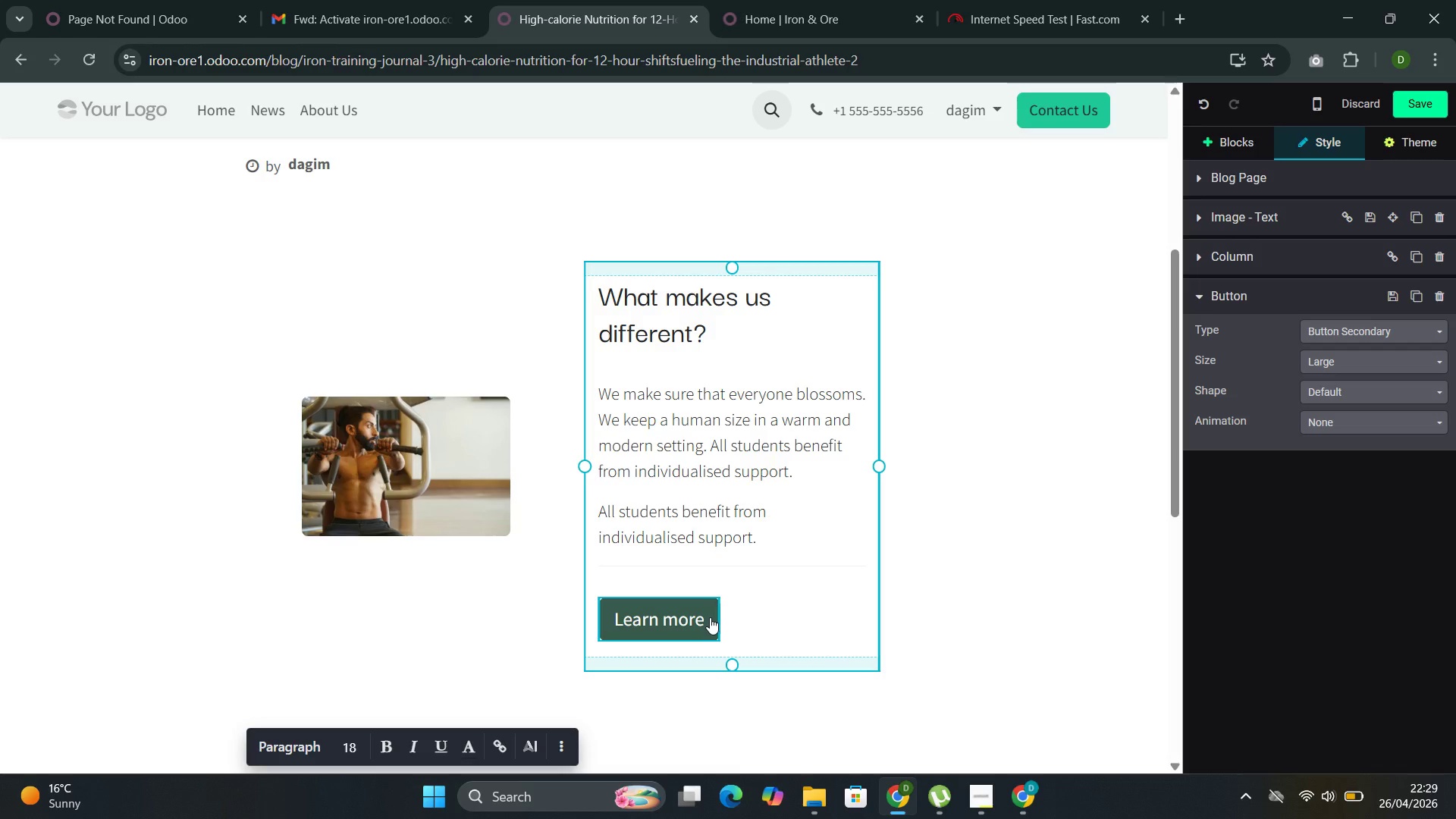 
left_click([709, 619])
 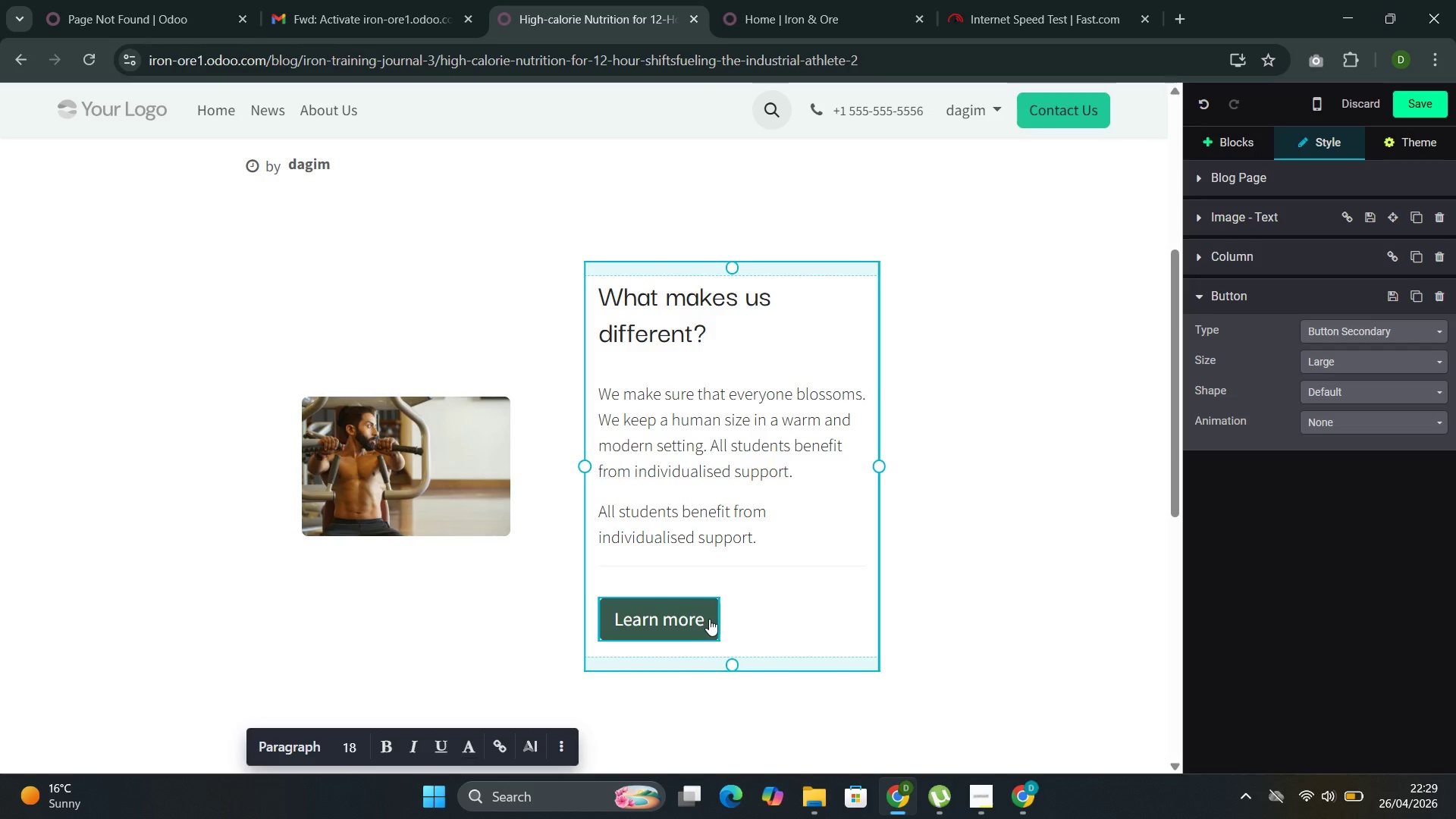 
key(Backspace)
 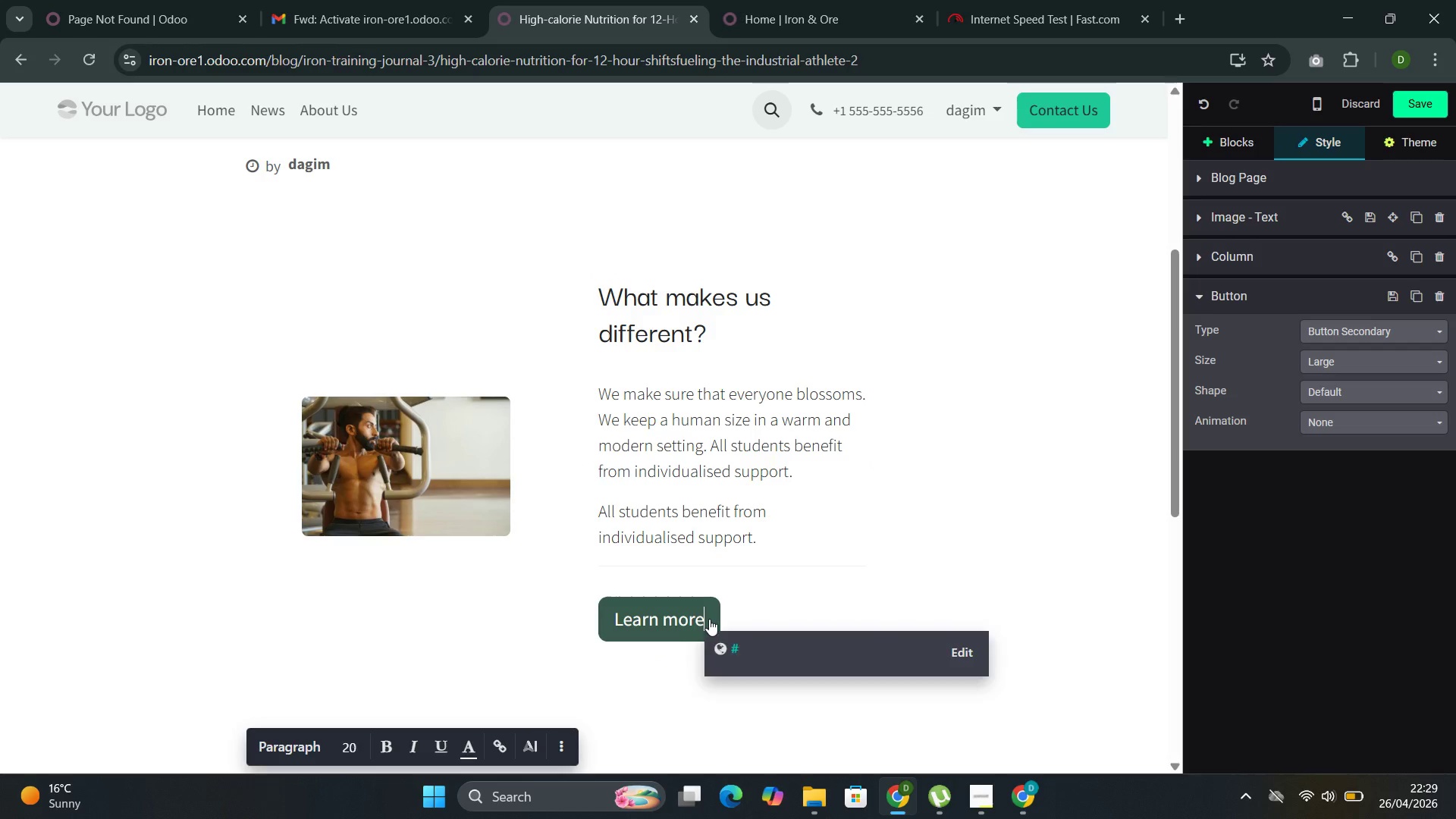 
key(Backspace)
 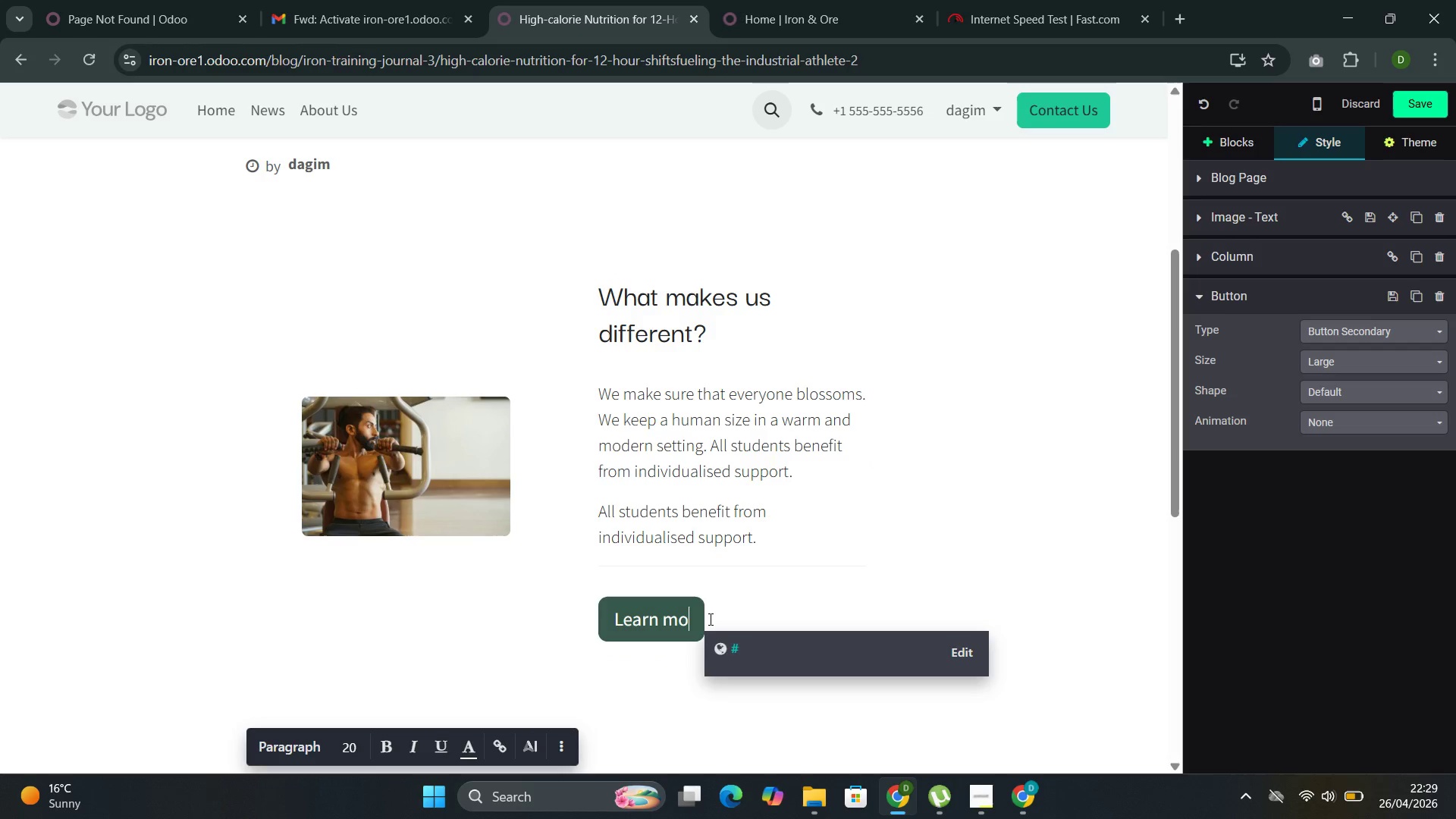 
key(Backspace)
 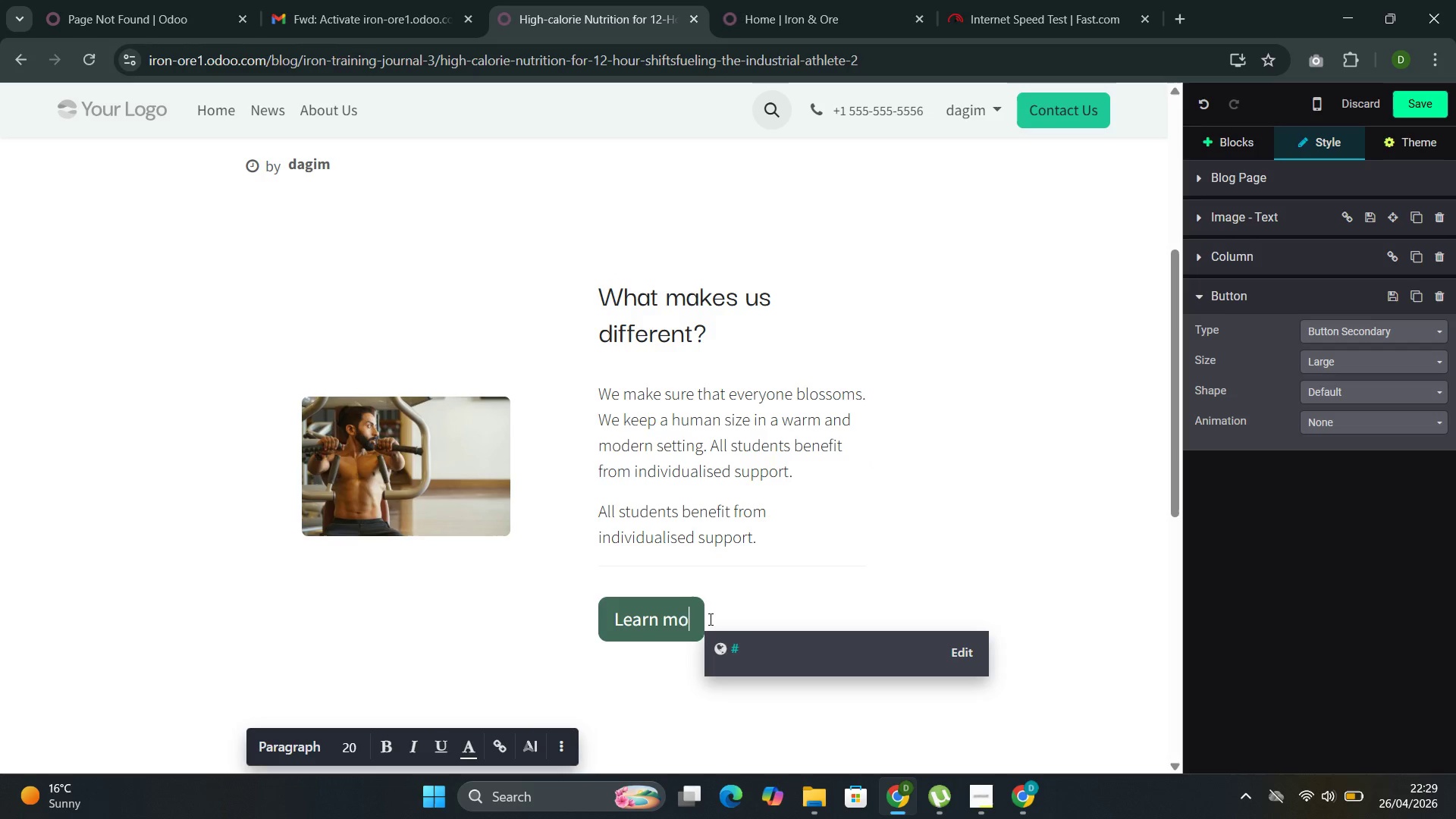 
key(Backspace)
 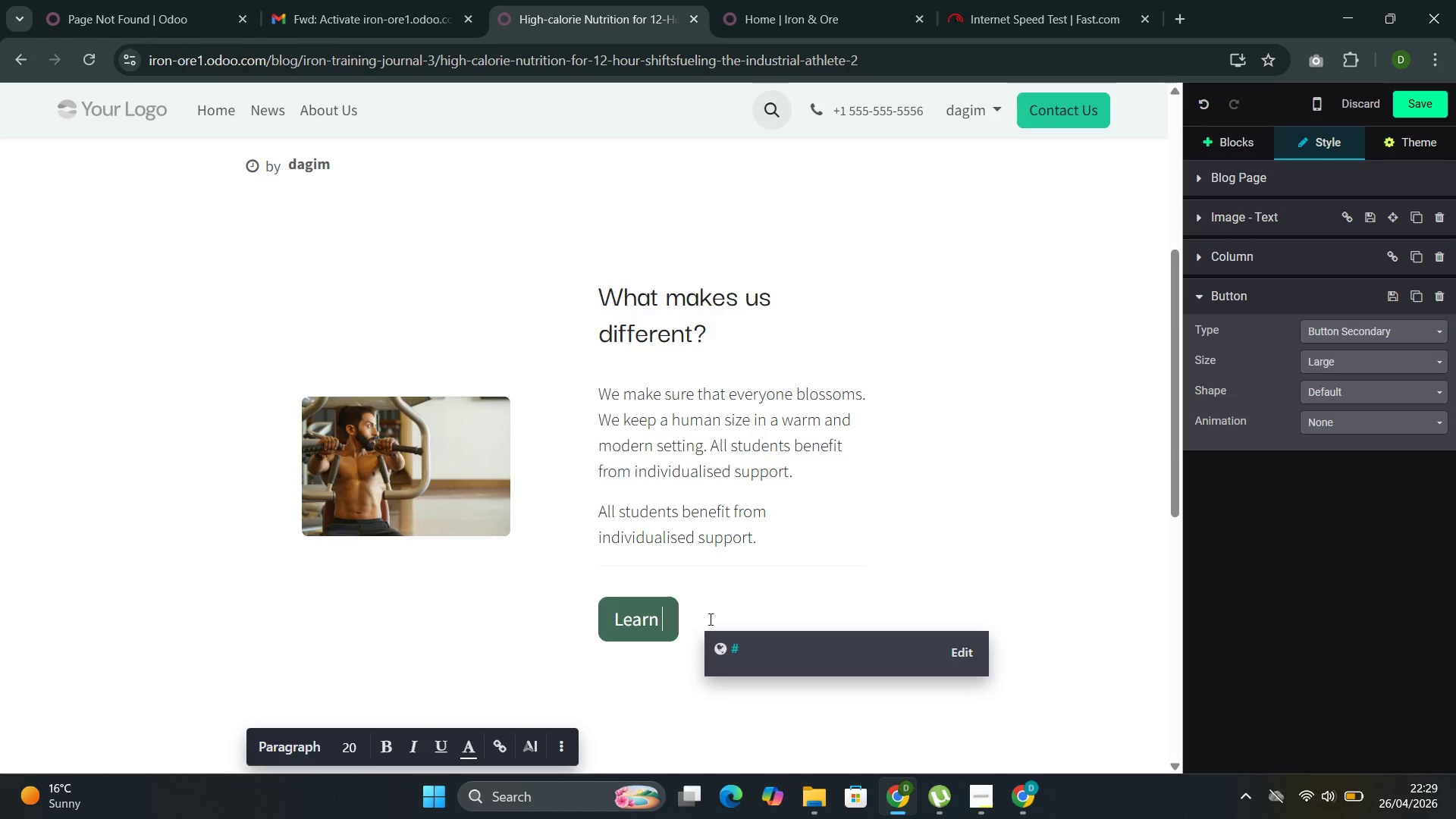 
key(Backspace)
 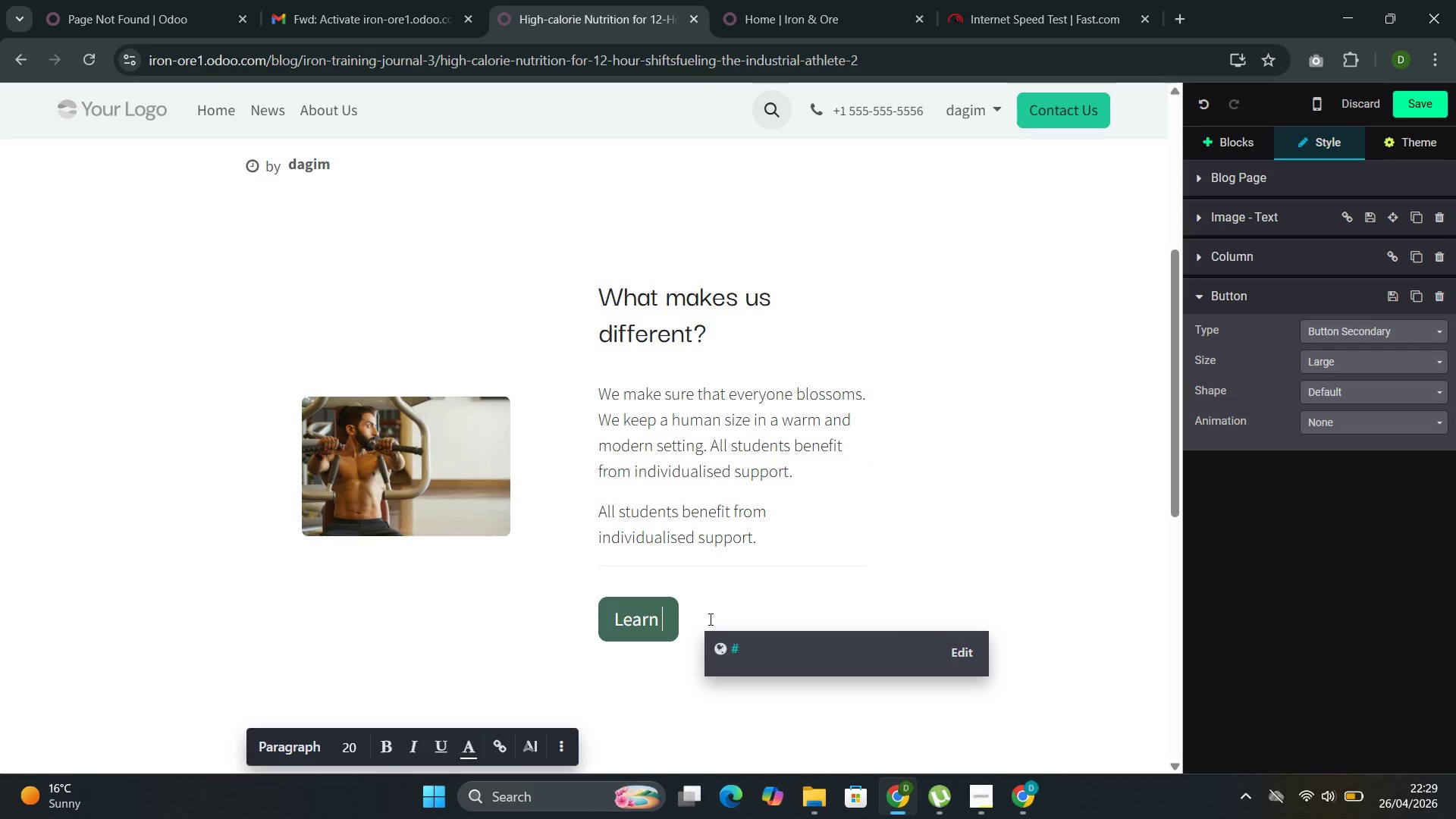 
key(Backspace)
 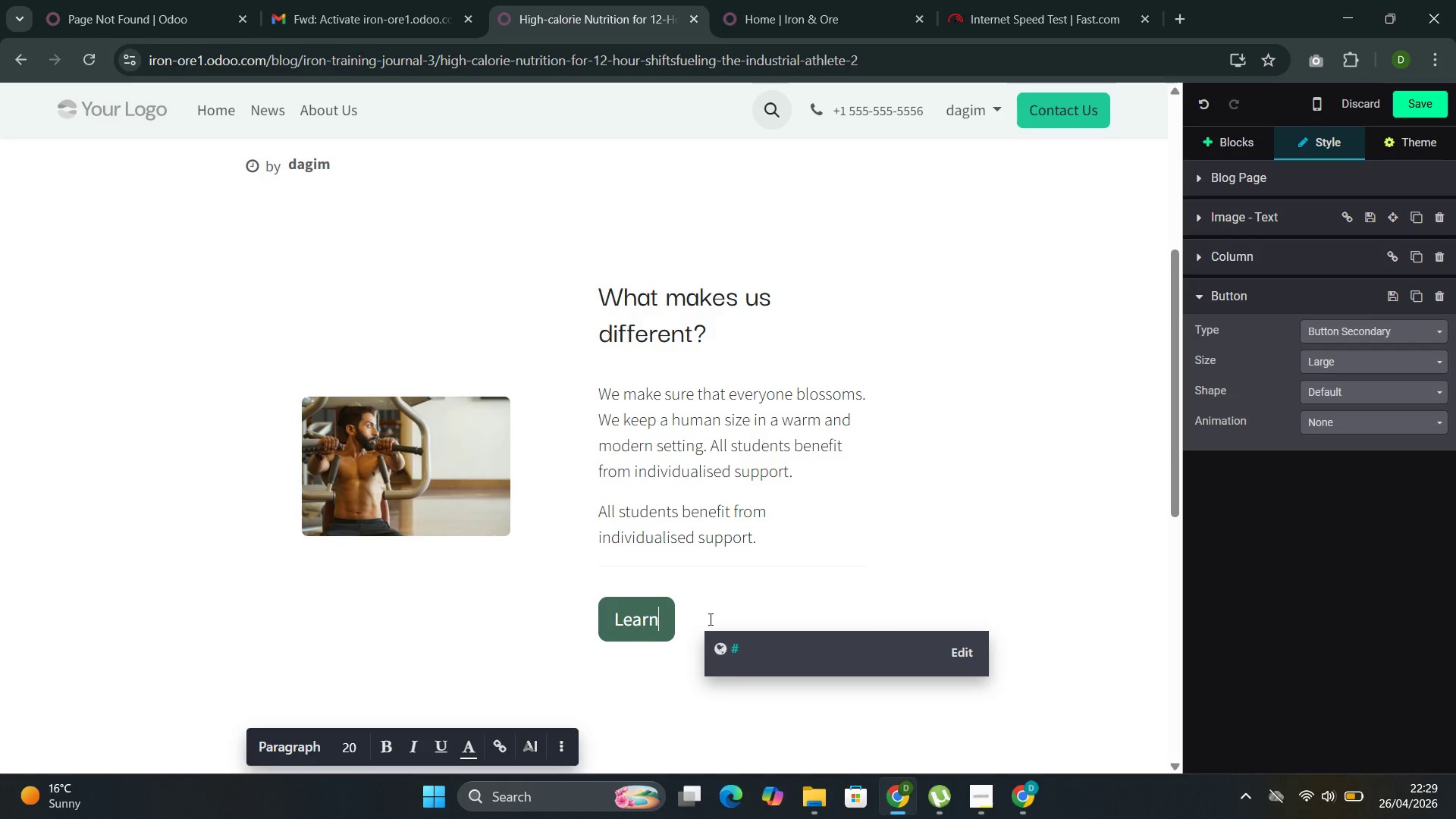 
key(Backspace)
 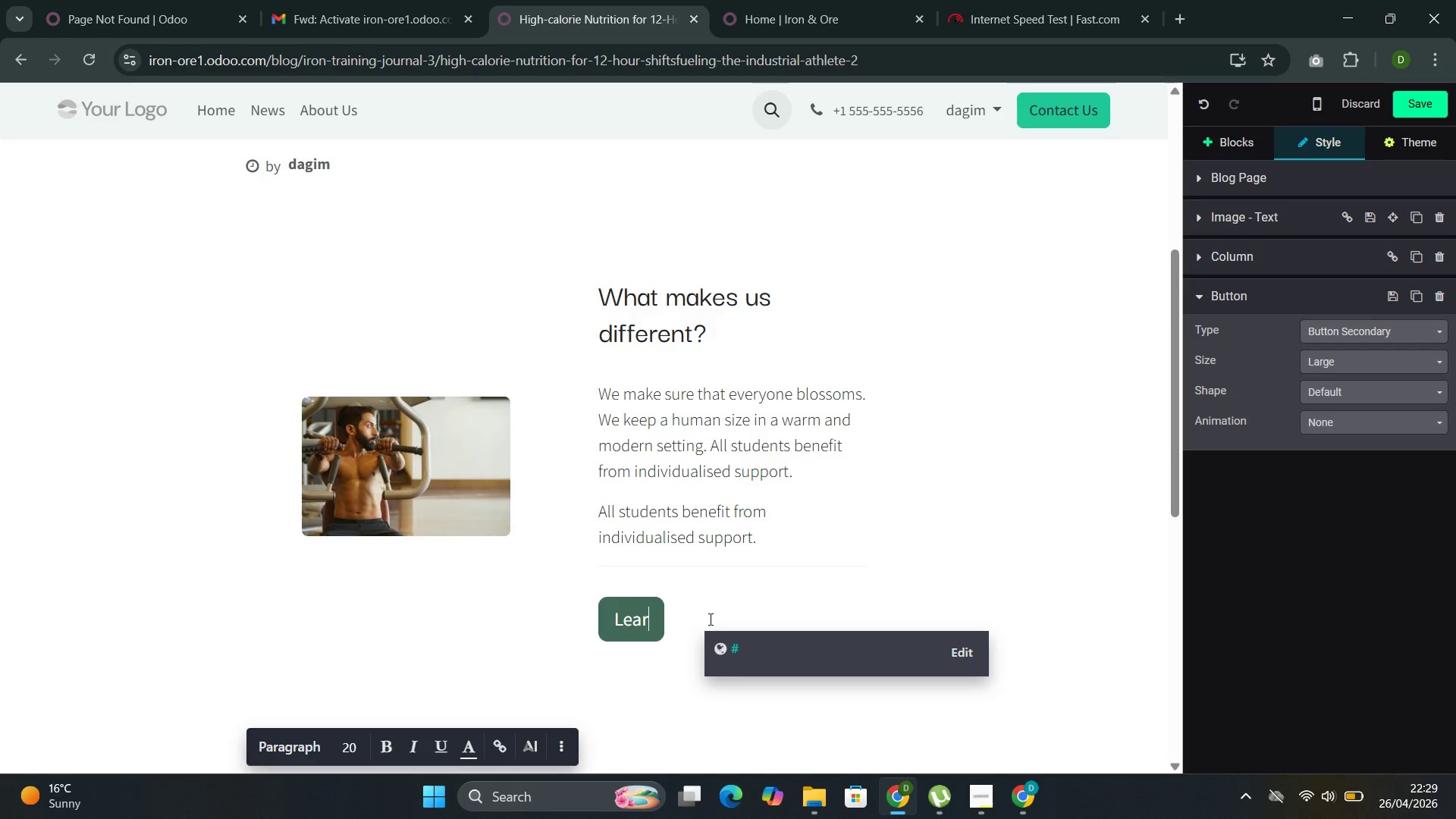 
key(Backspace)
 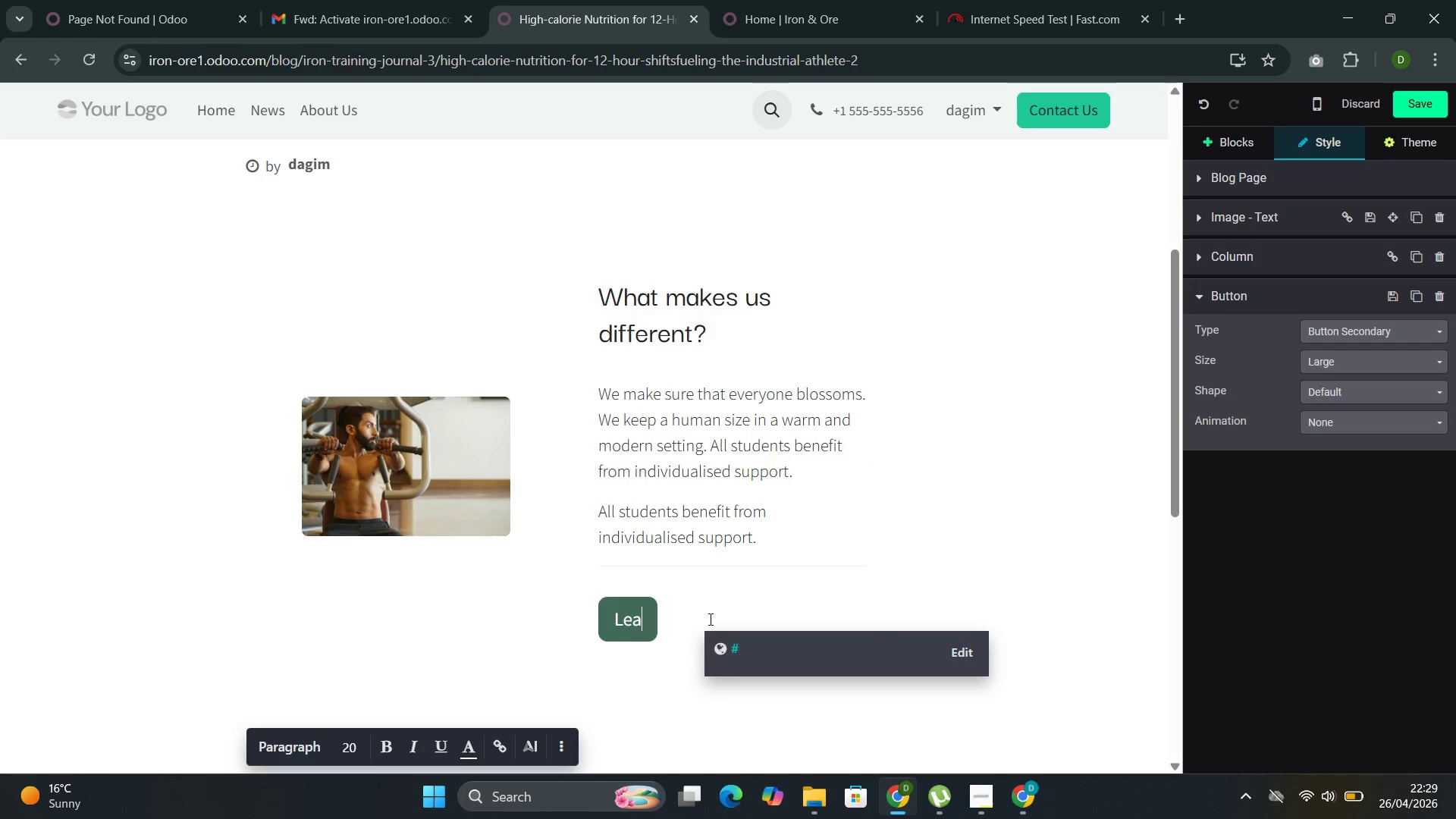 
key(Backspace)
 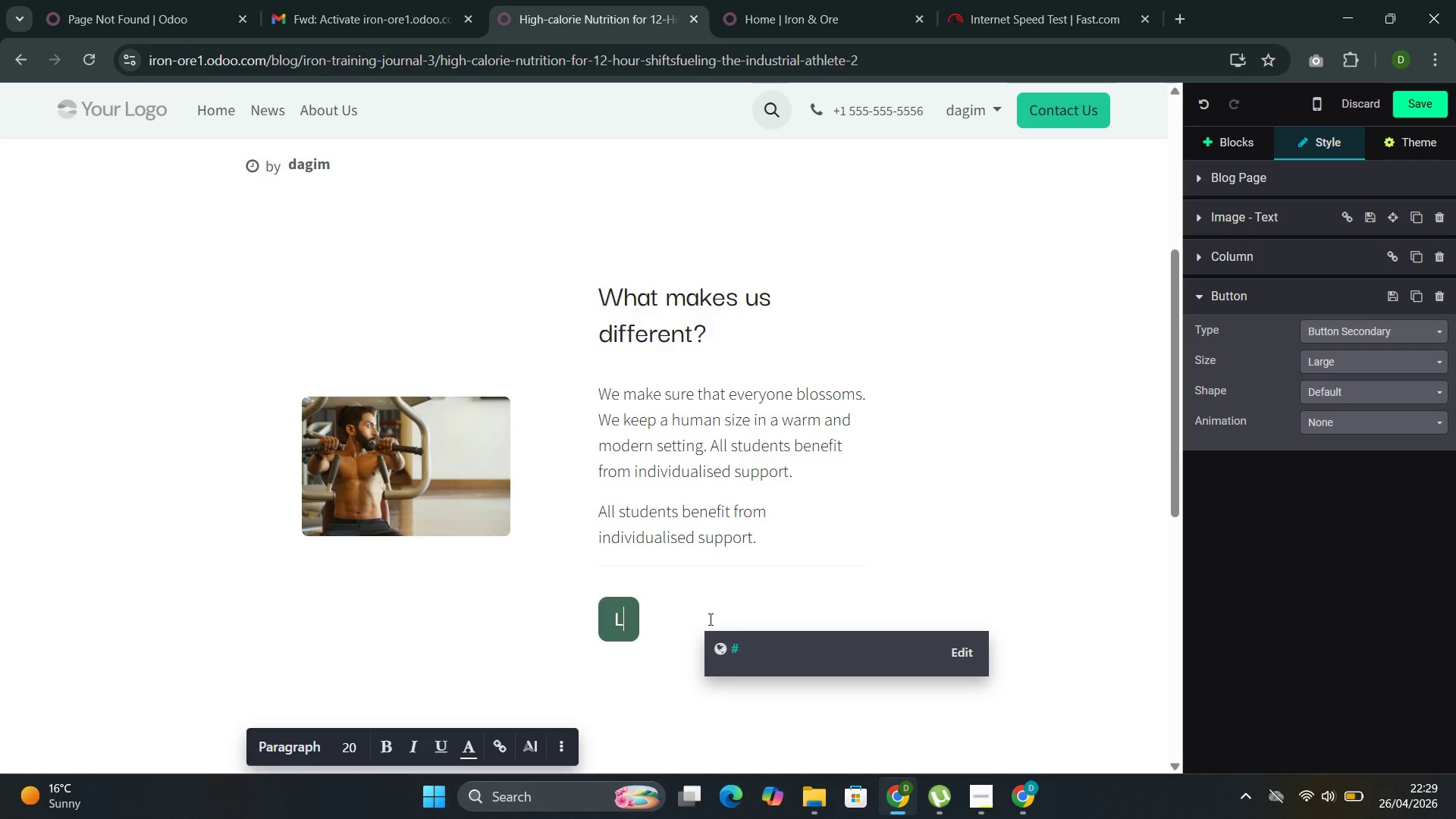 
key(Backspace)
 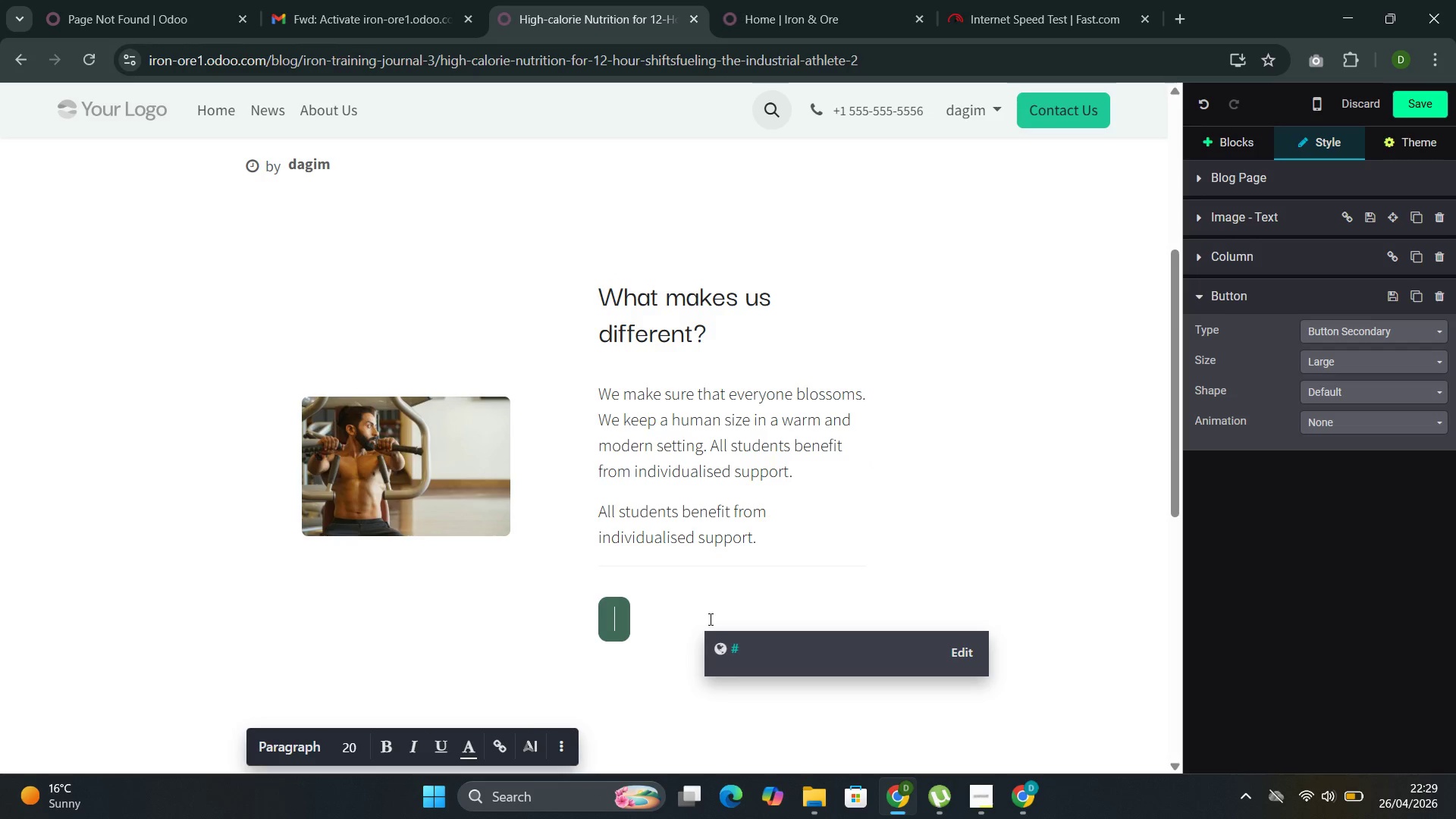 
key(Backspace)
 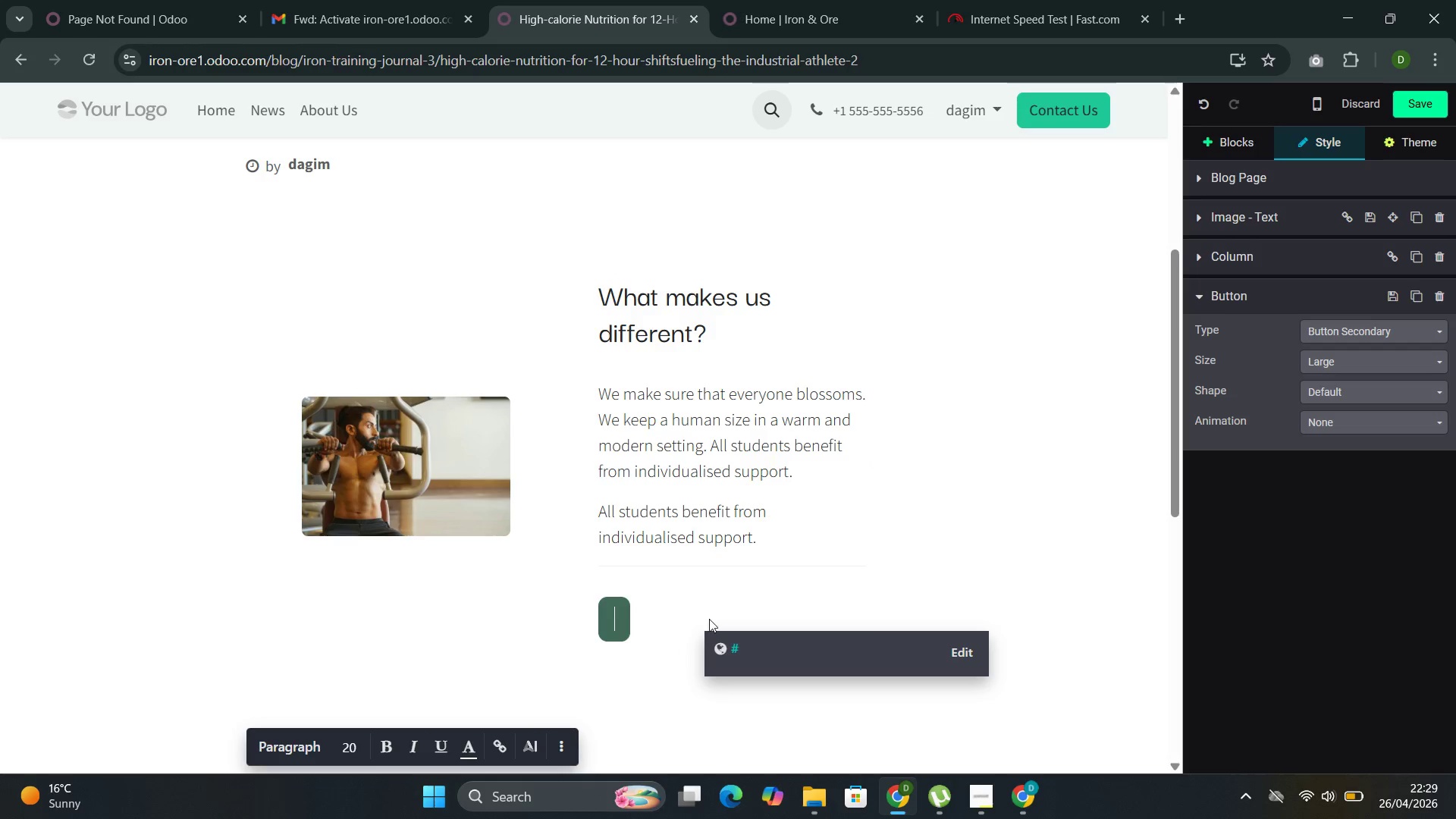 
key(Backspace)
 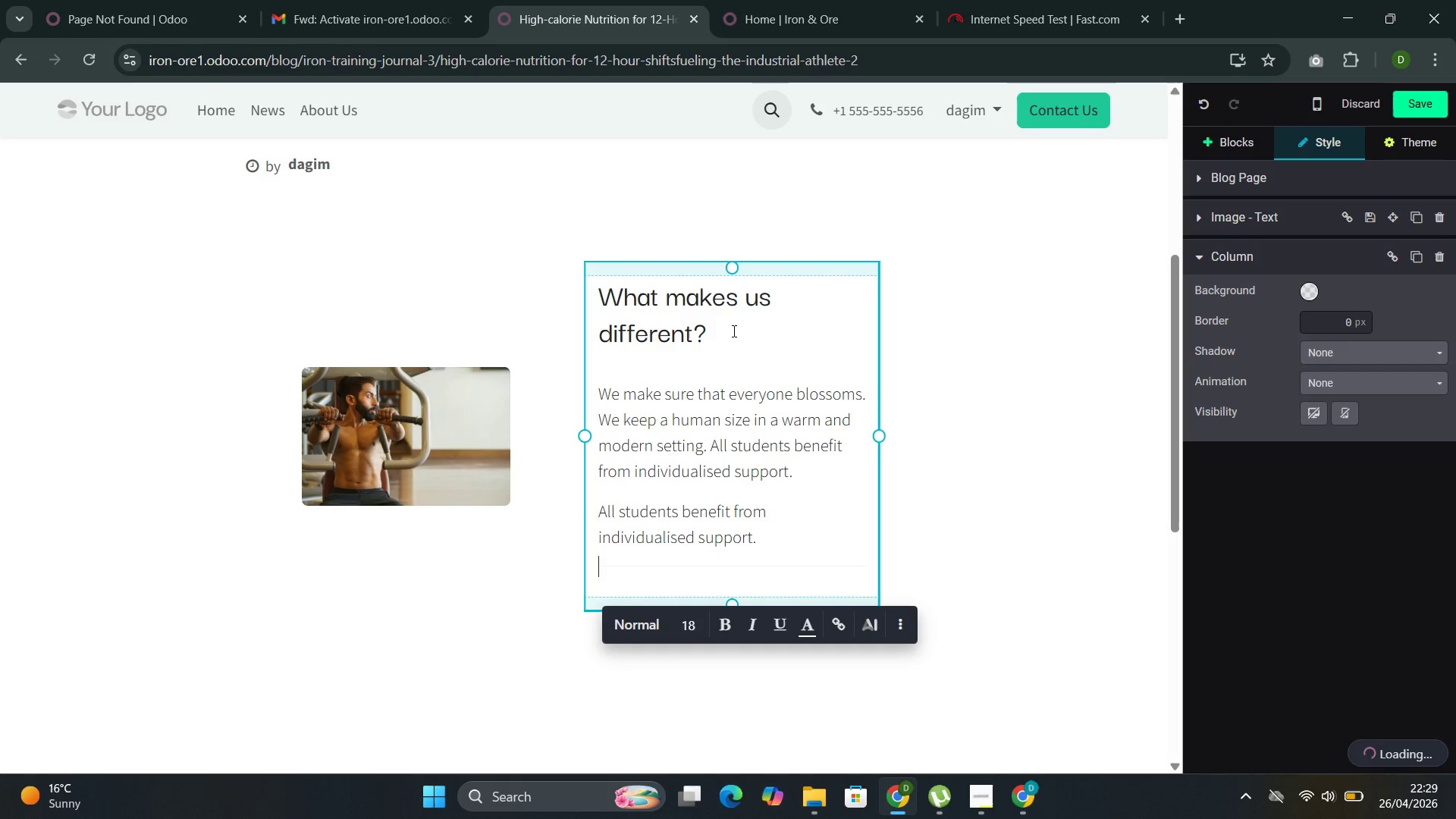 
left_click_drag(start_coordinate=[733, 329], to_coordinate=[609, 303])
 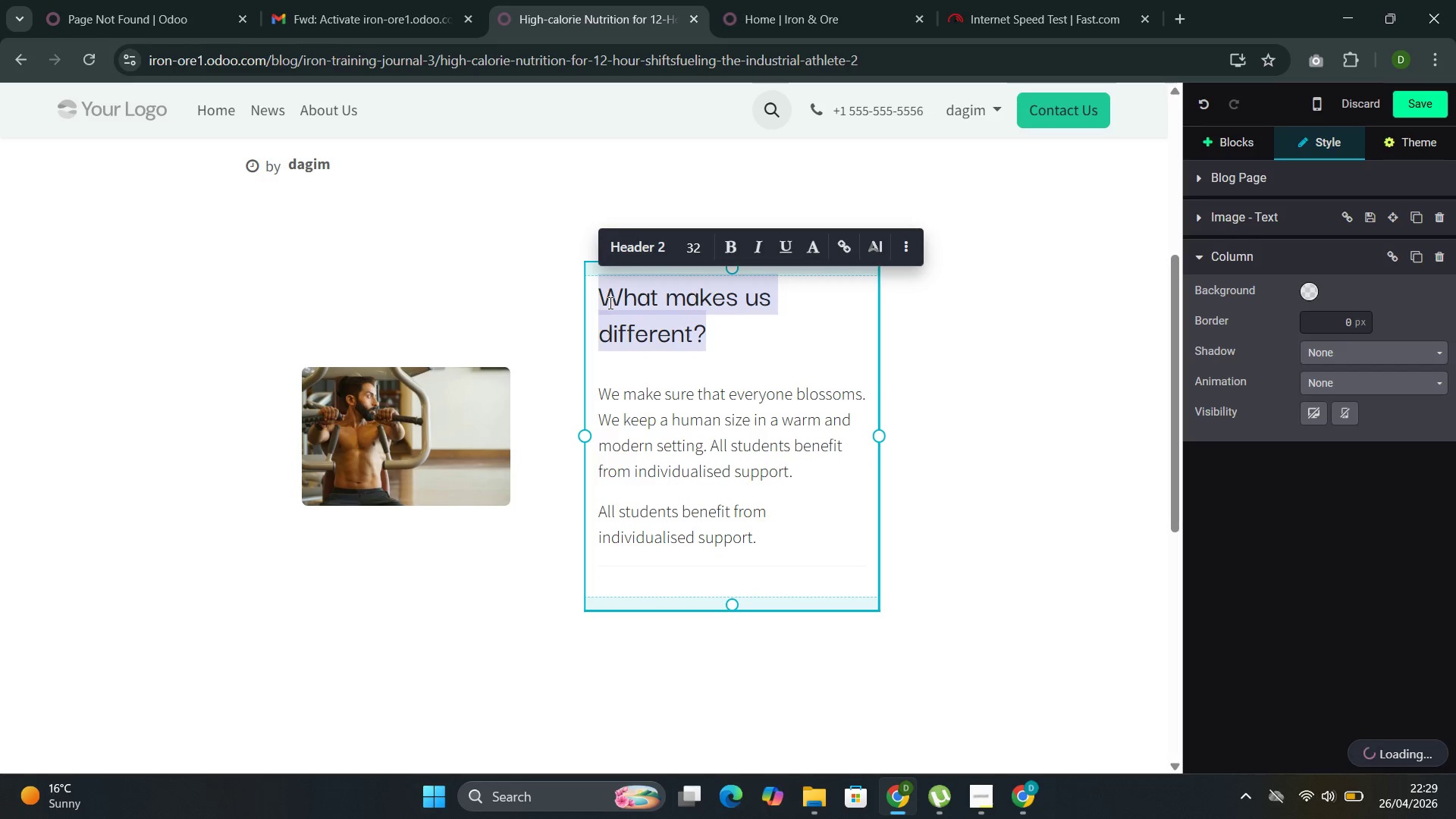 
key(Backspace)
 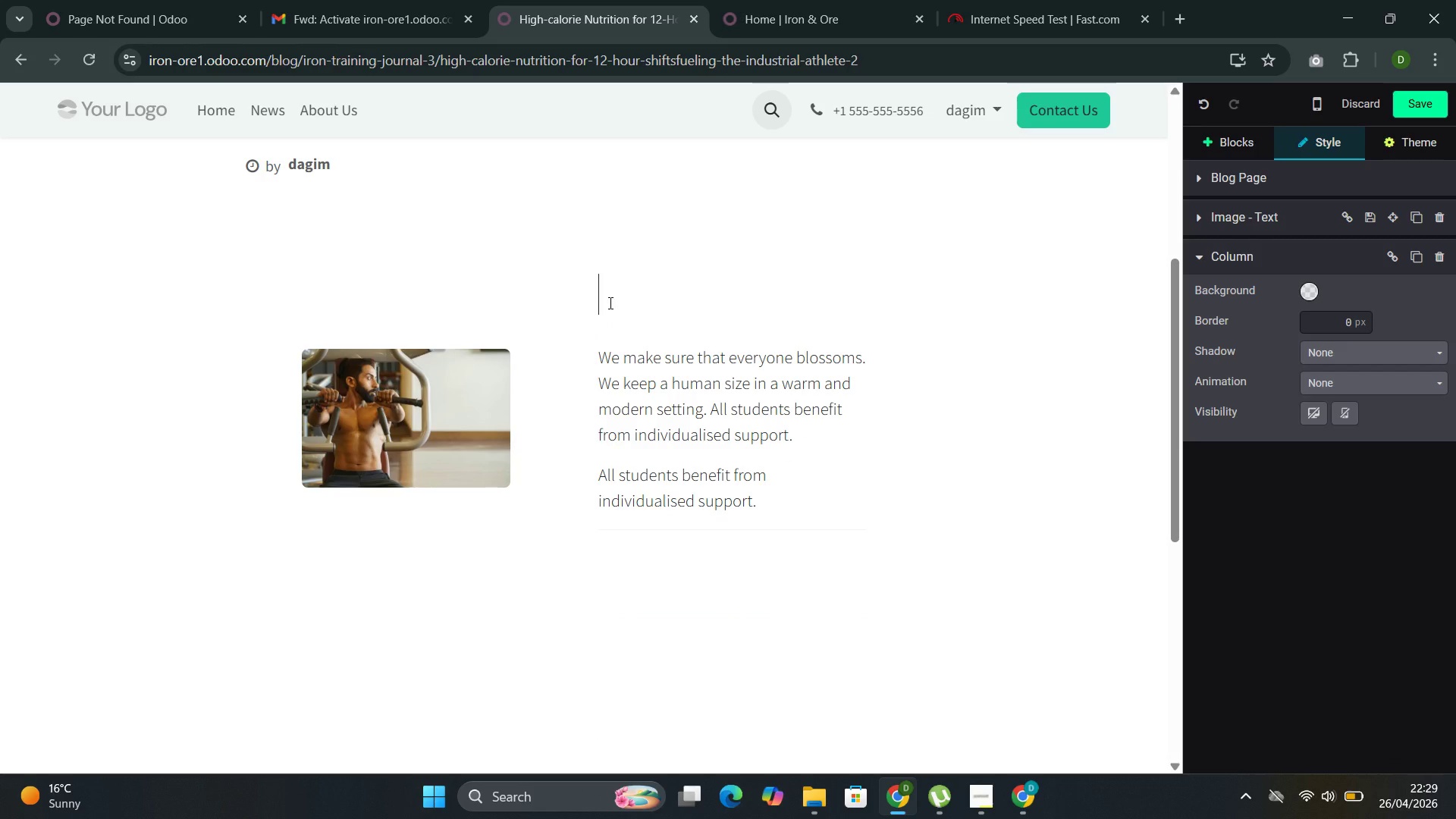 
key(Backspace)
 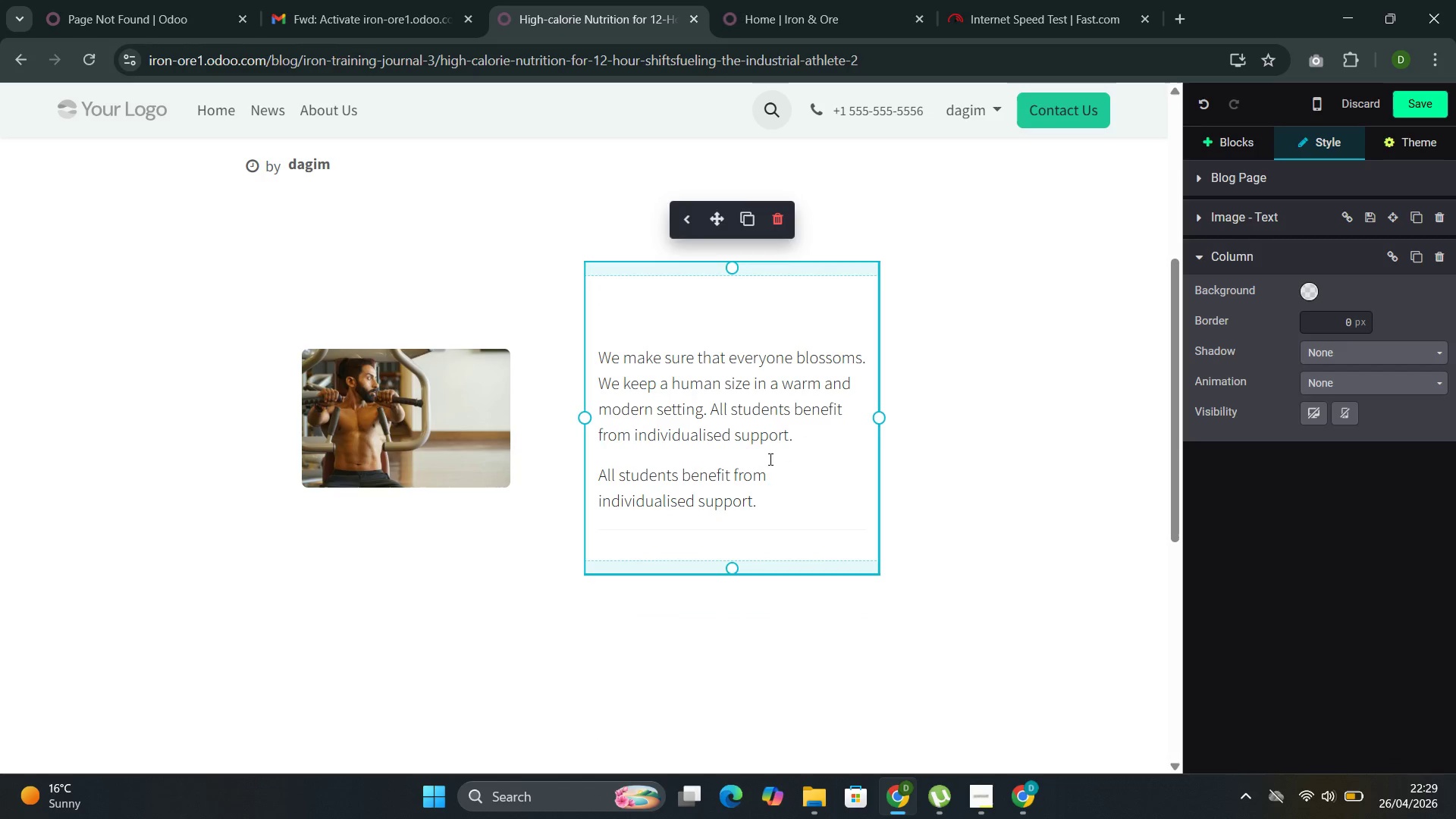 
left_click_drag(start_coordinate=[786, 514], to_coordinate=[621, 350])
 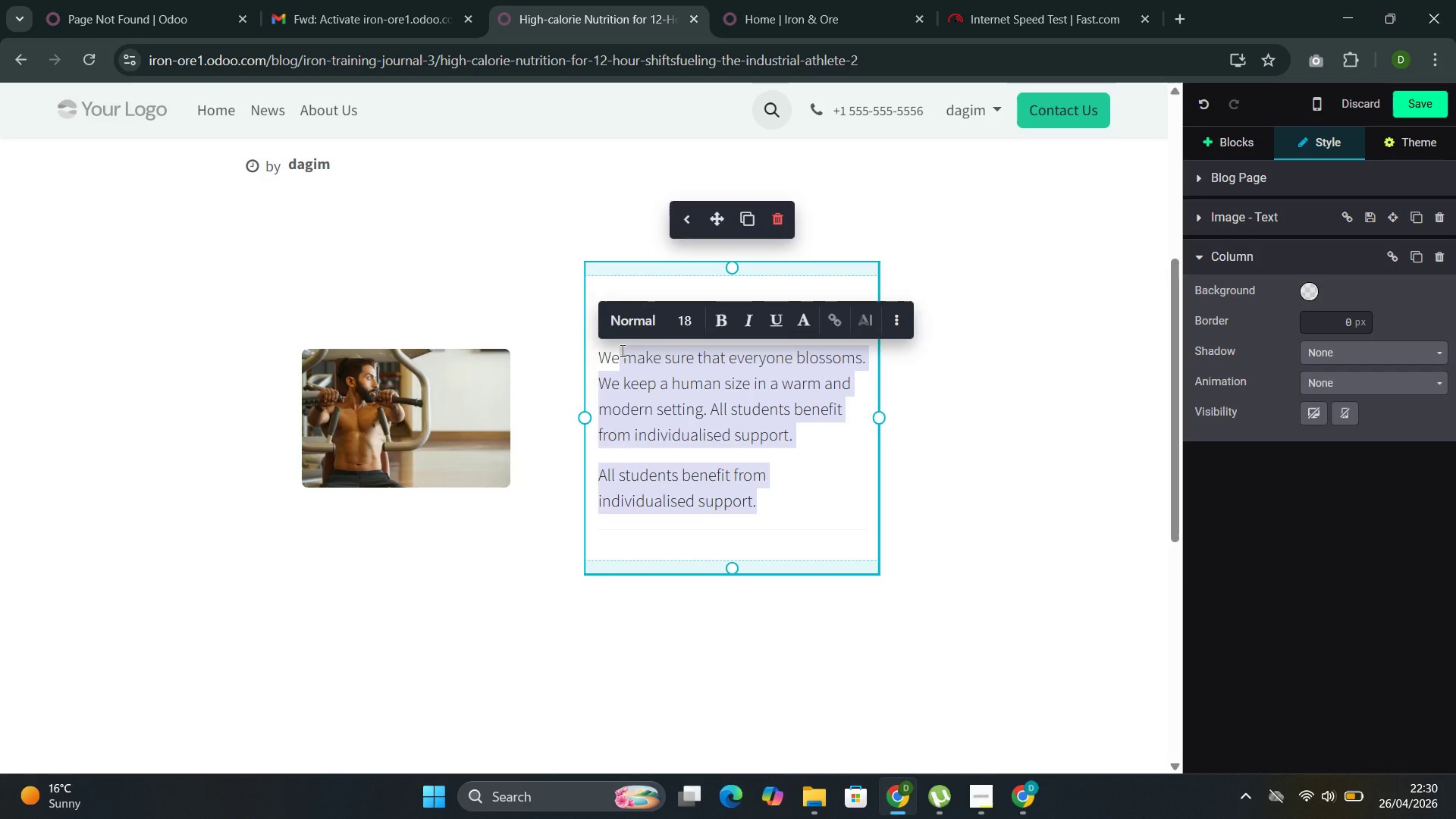 
key(Backspace)
 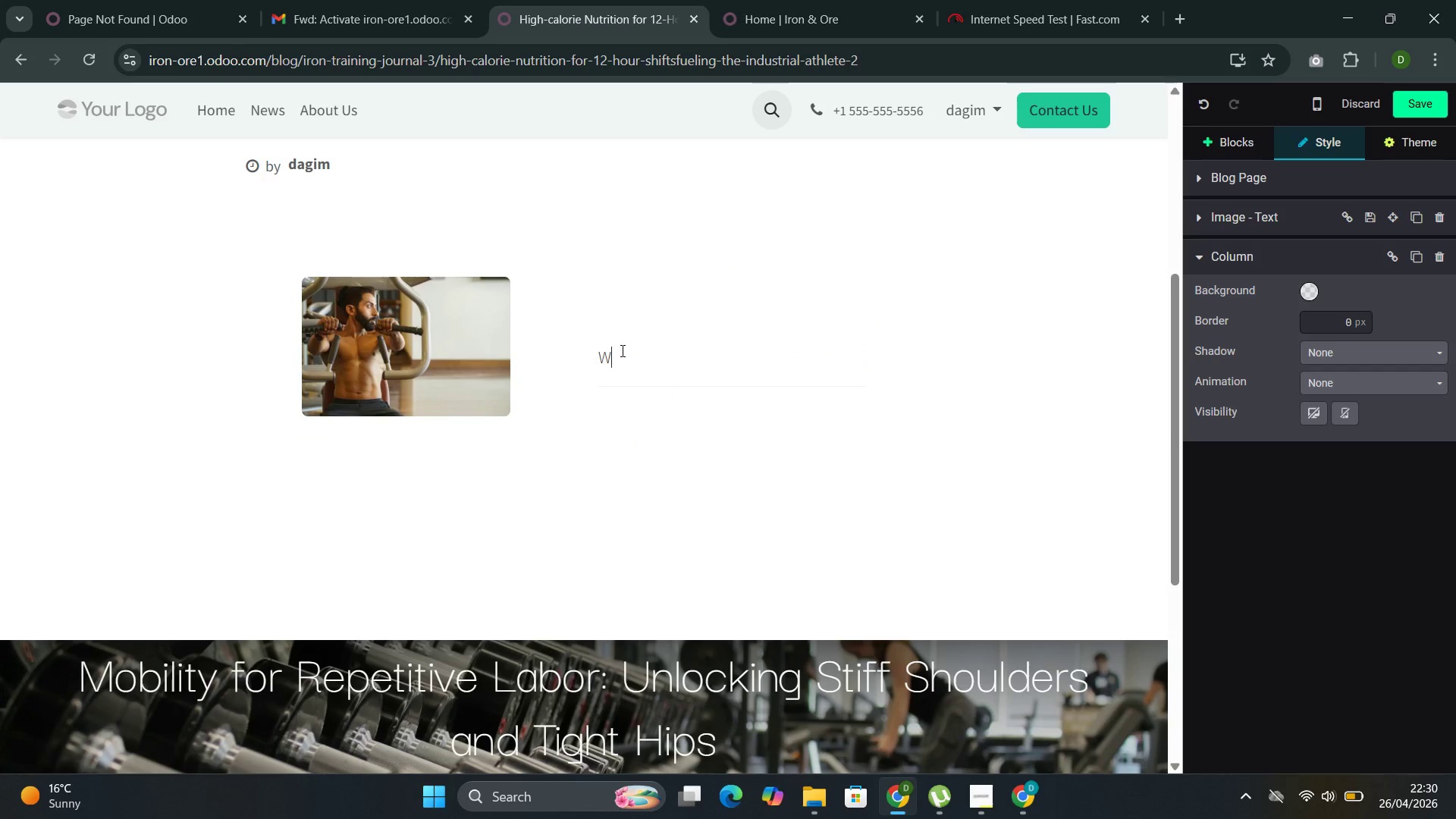 
key(Backspace)
 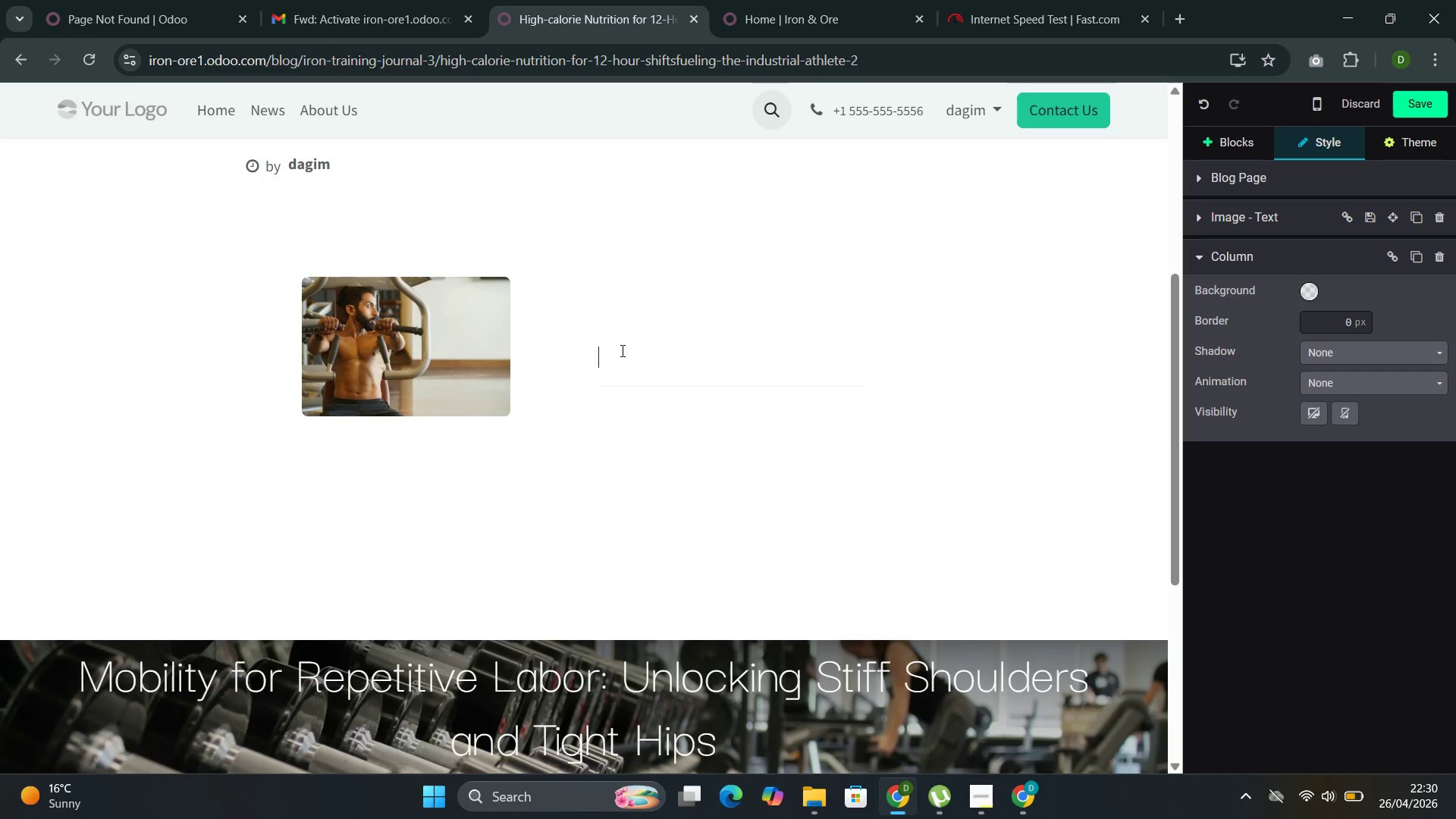 
key(Backspace)
 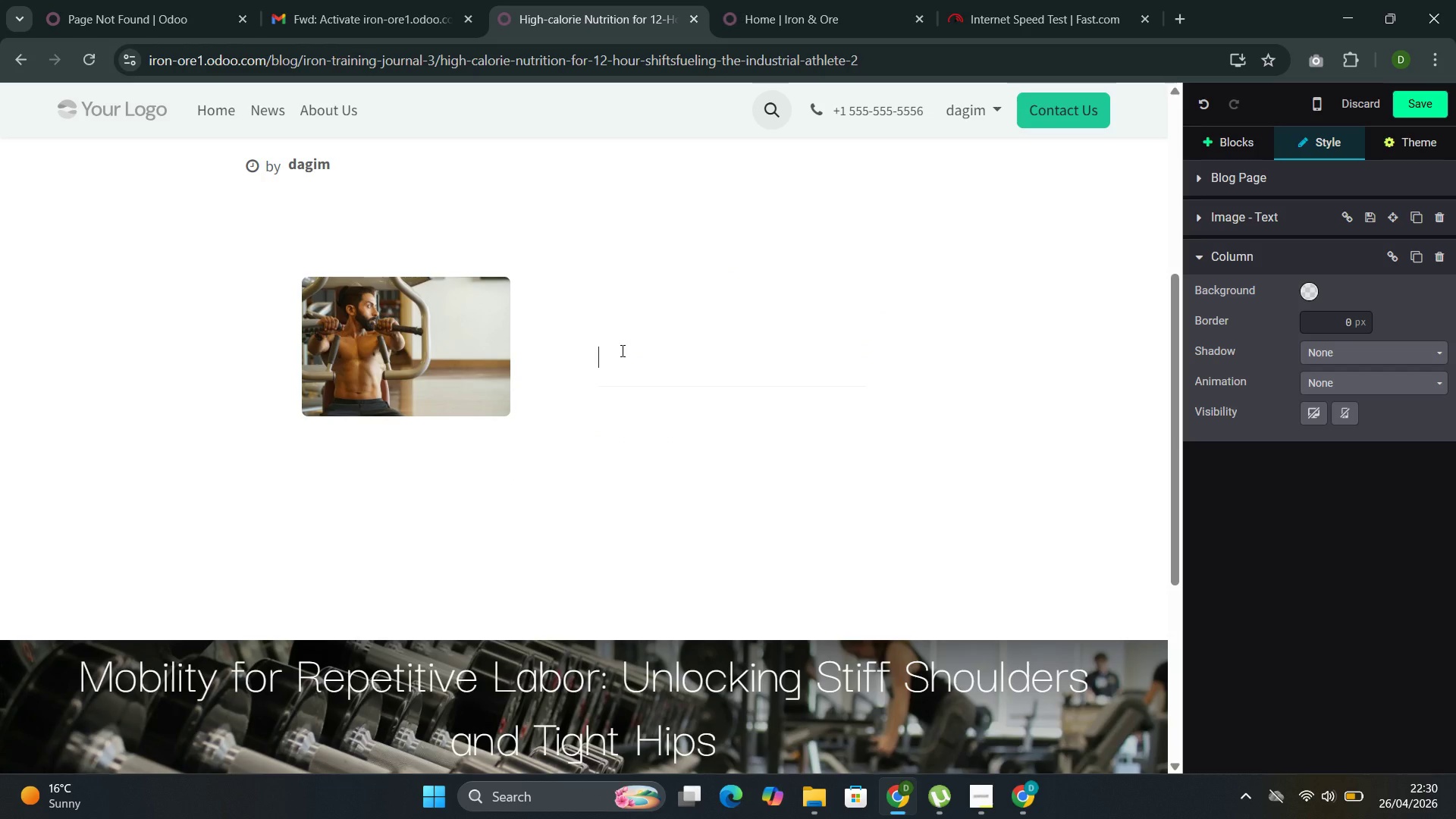 
type(Tehe)
key(Backspace)
key(Backspace)
key(Backspace)
type(he I)
key(Backspace)
type(inf)
key(Backspace)
type(dustrial athelete)
 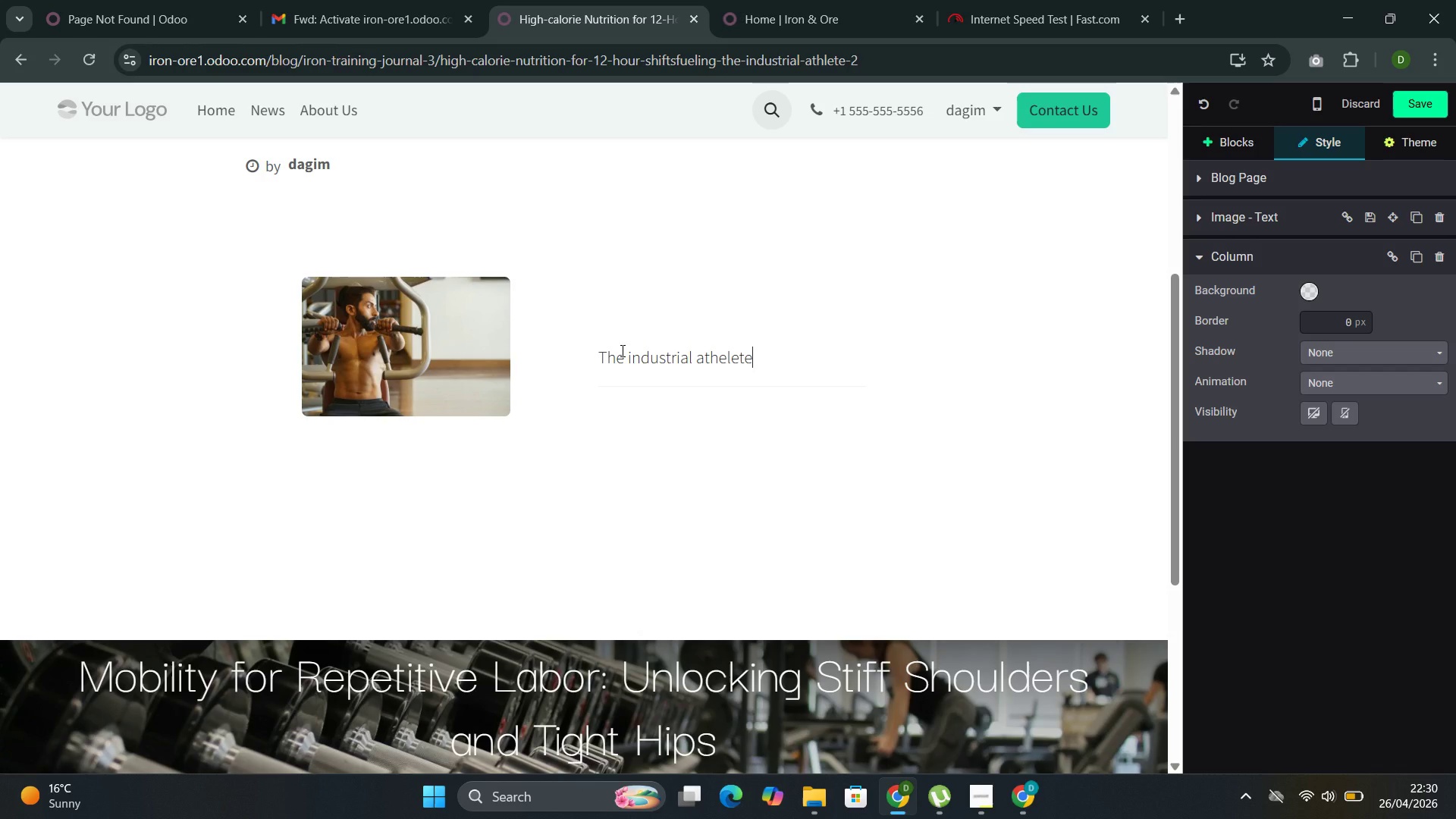 
wait(33.73)
 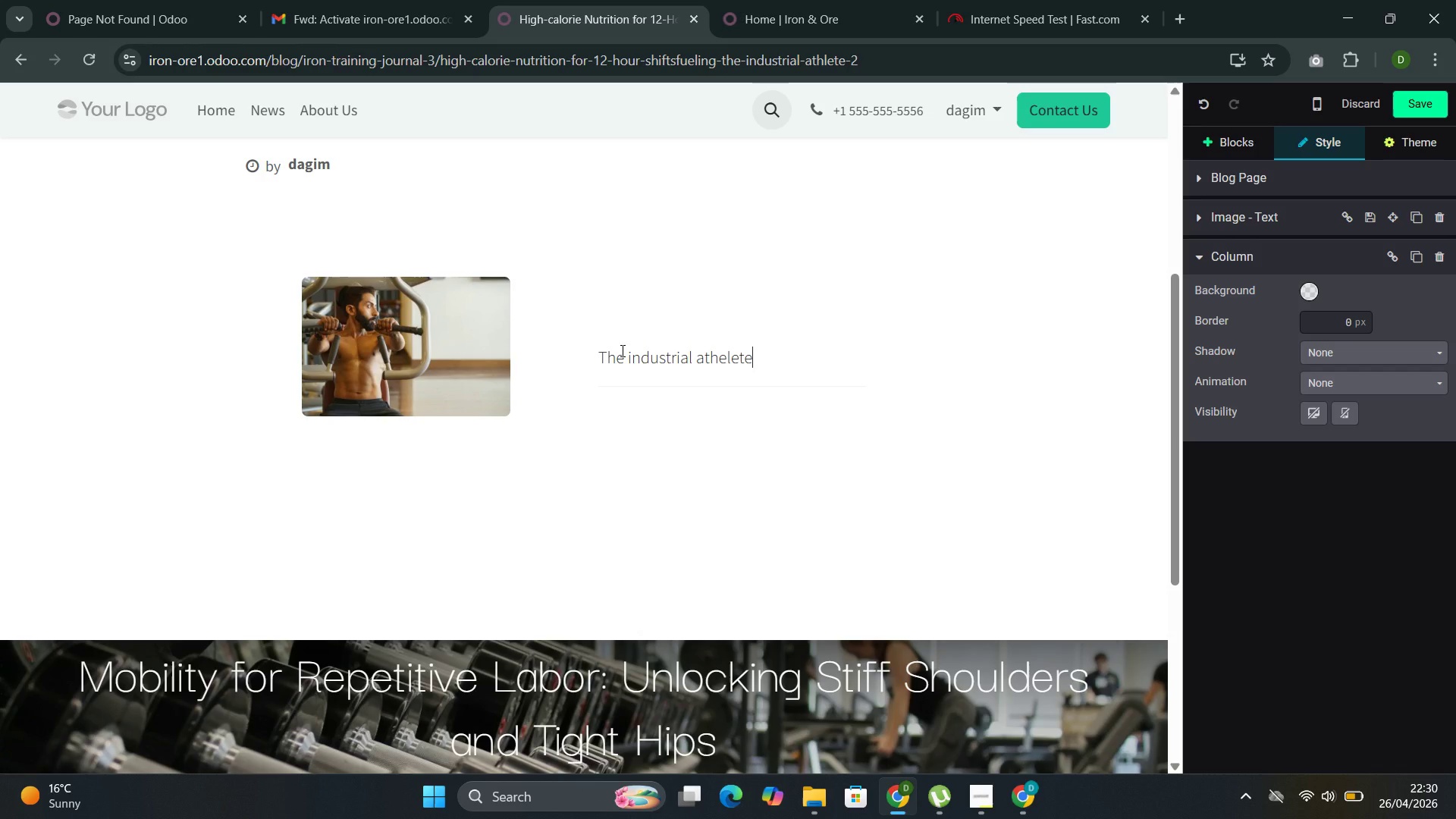 
type( burns ca)
 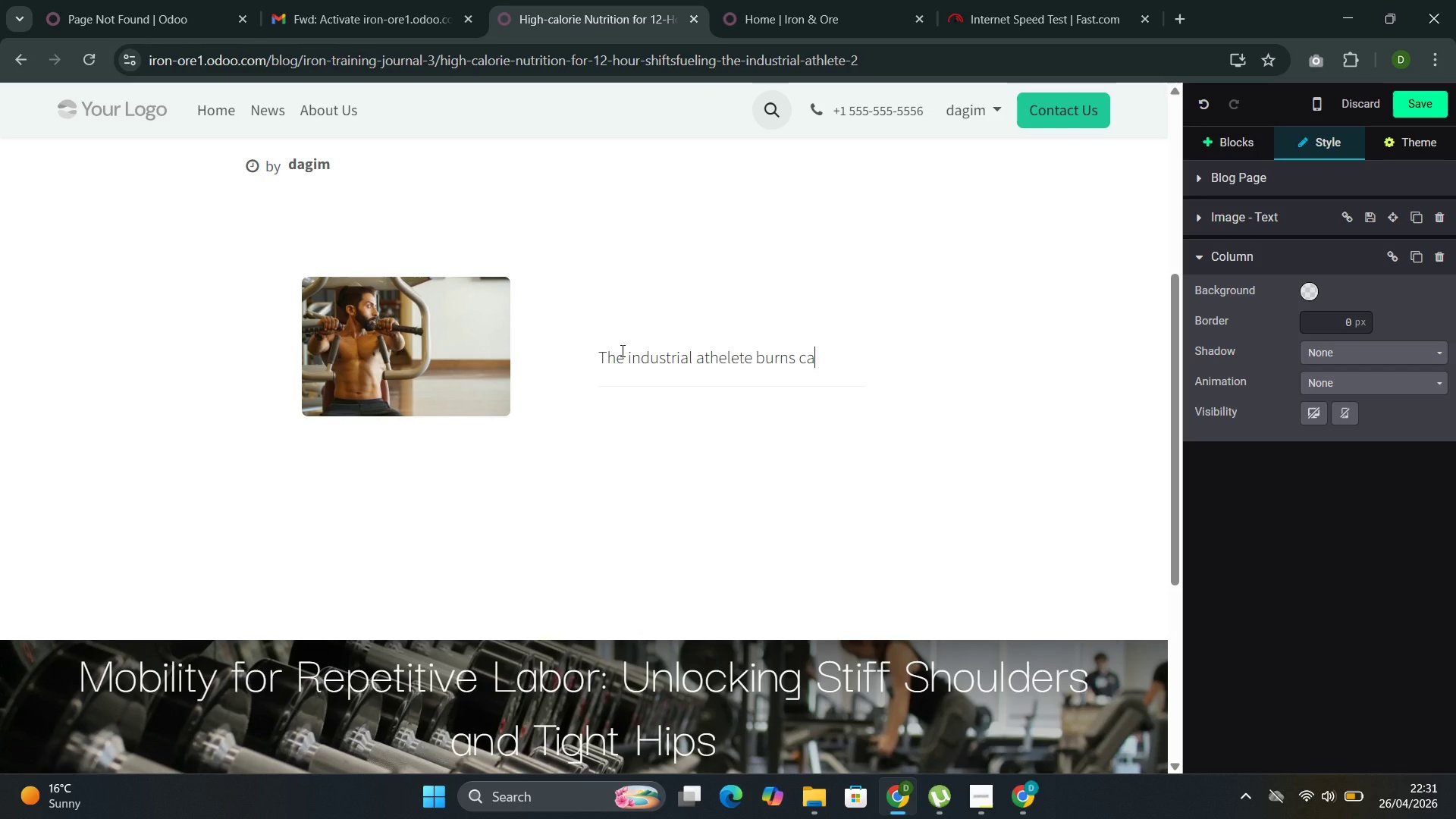 
type(lories at a rate that rivals professional sport )
key(Backspace)
type(s)
 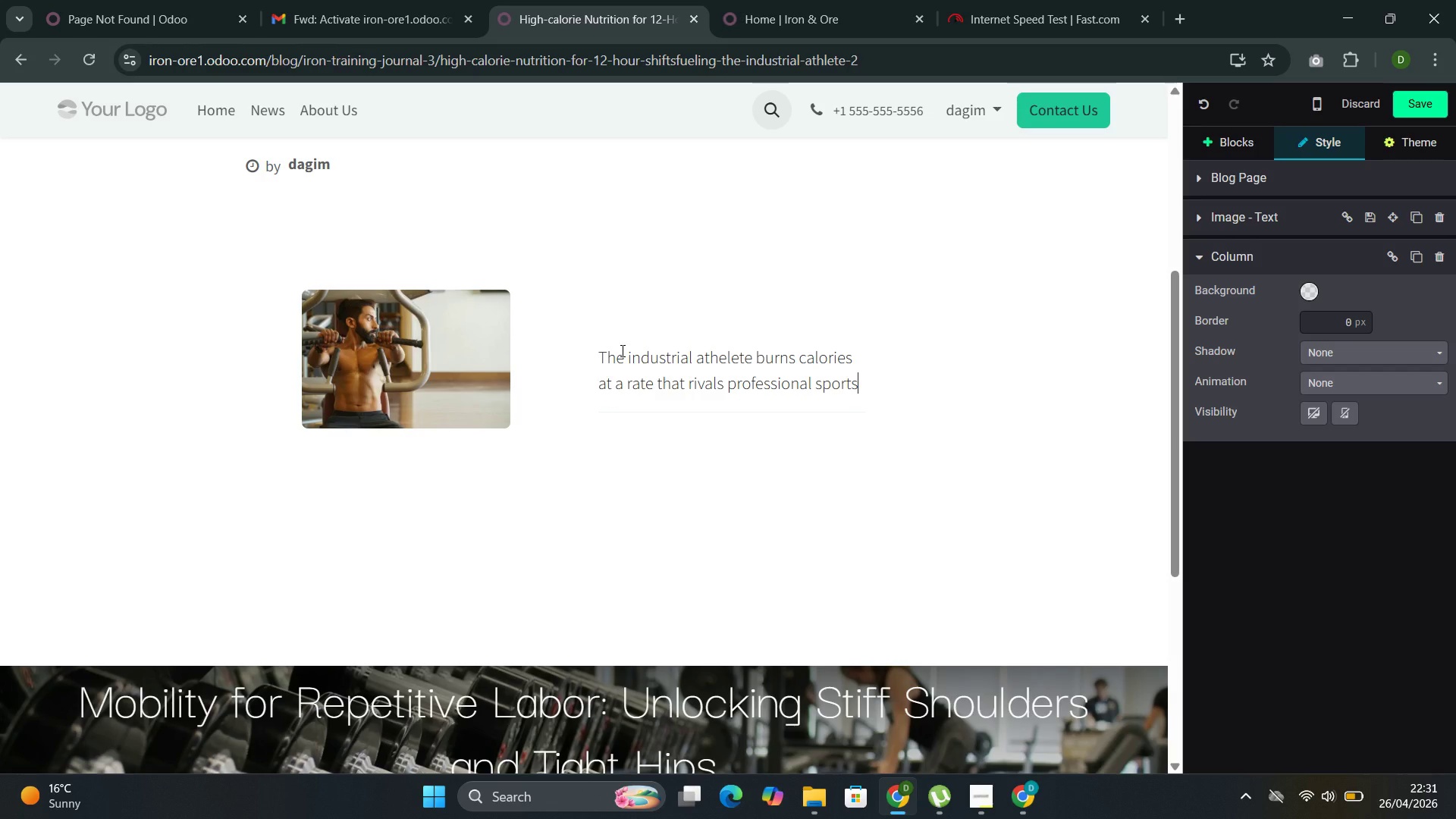 
type(. a)
key(Backspace)
type(A 200-pound pipefitter working a 12-hour)
 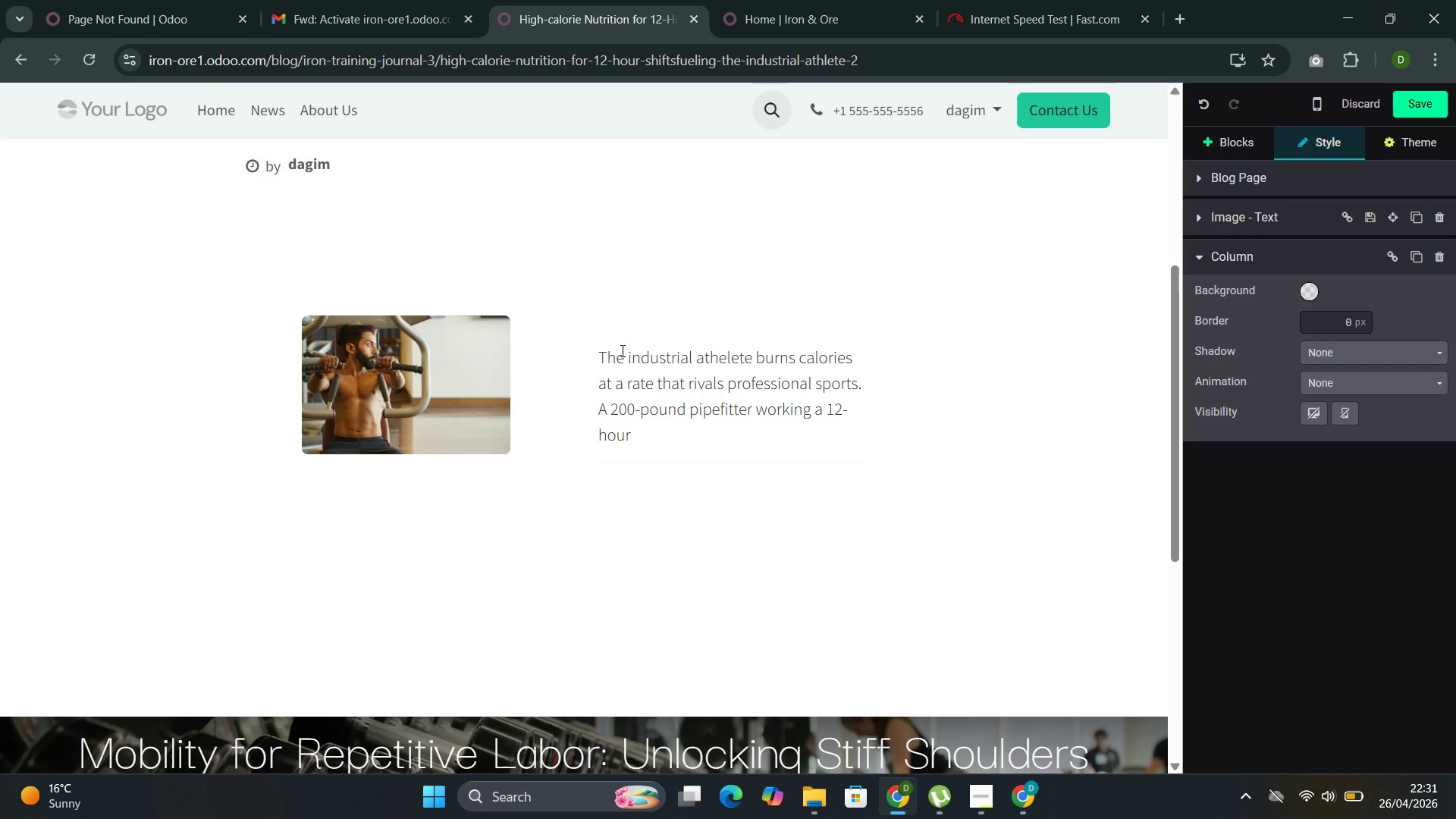 
type( shift in an active jobsiteb)
 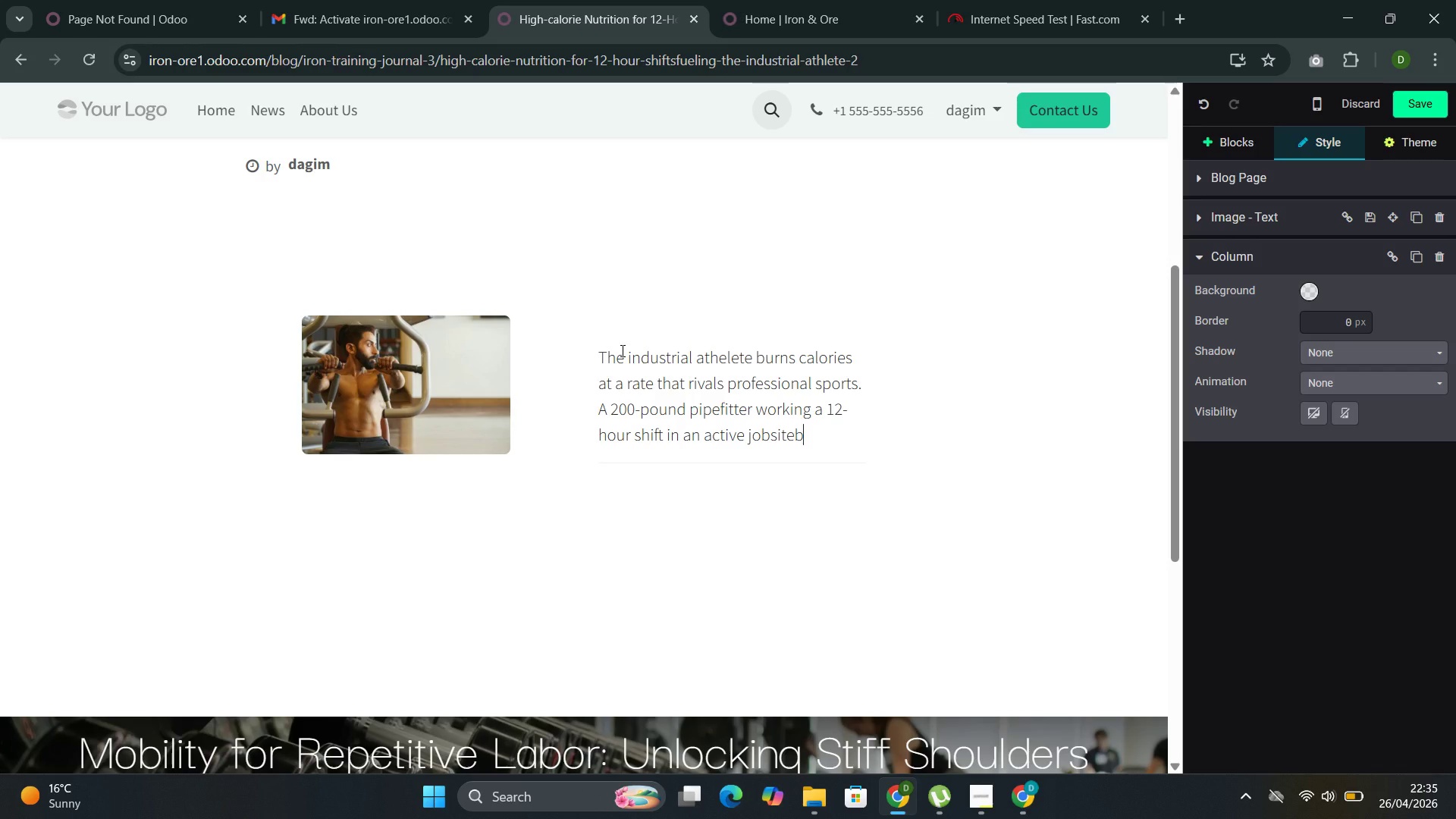 
wait(185.41)
 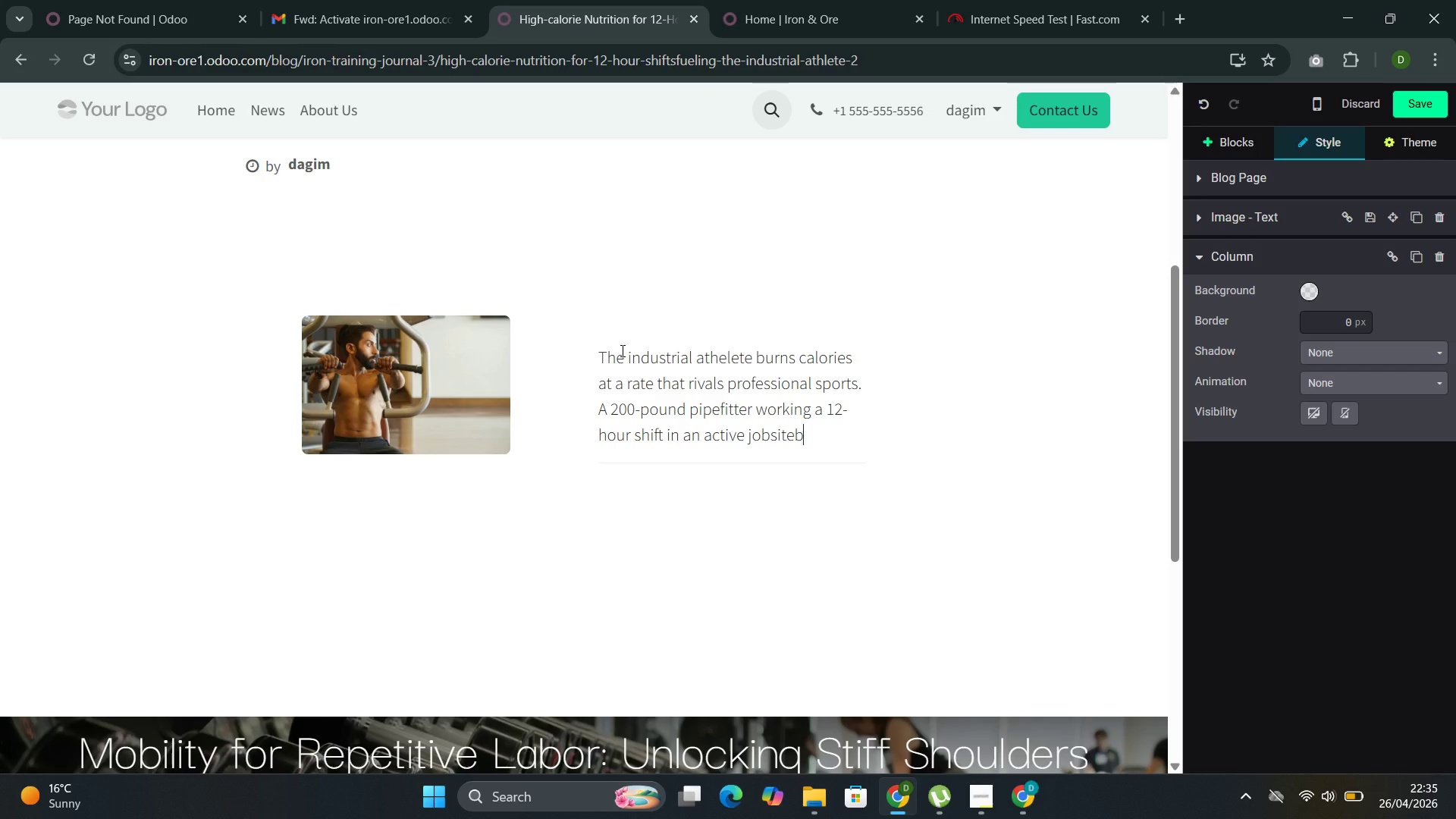 
type( can expend 4,00-6,000 calories per day )
key(Backspace)
type(--comparable to a Tour de f)
key(Backspace)
type(France rider )
 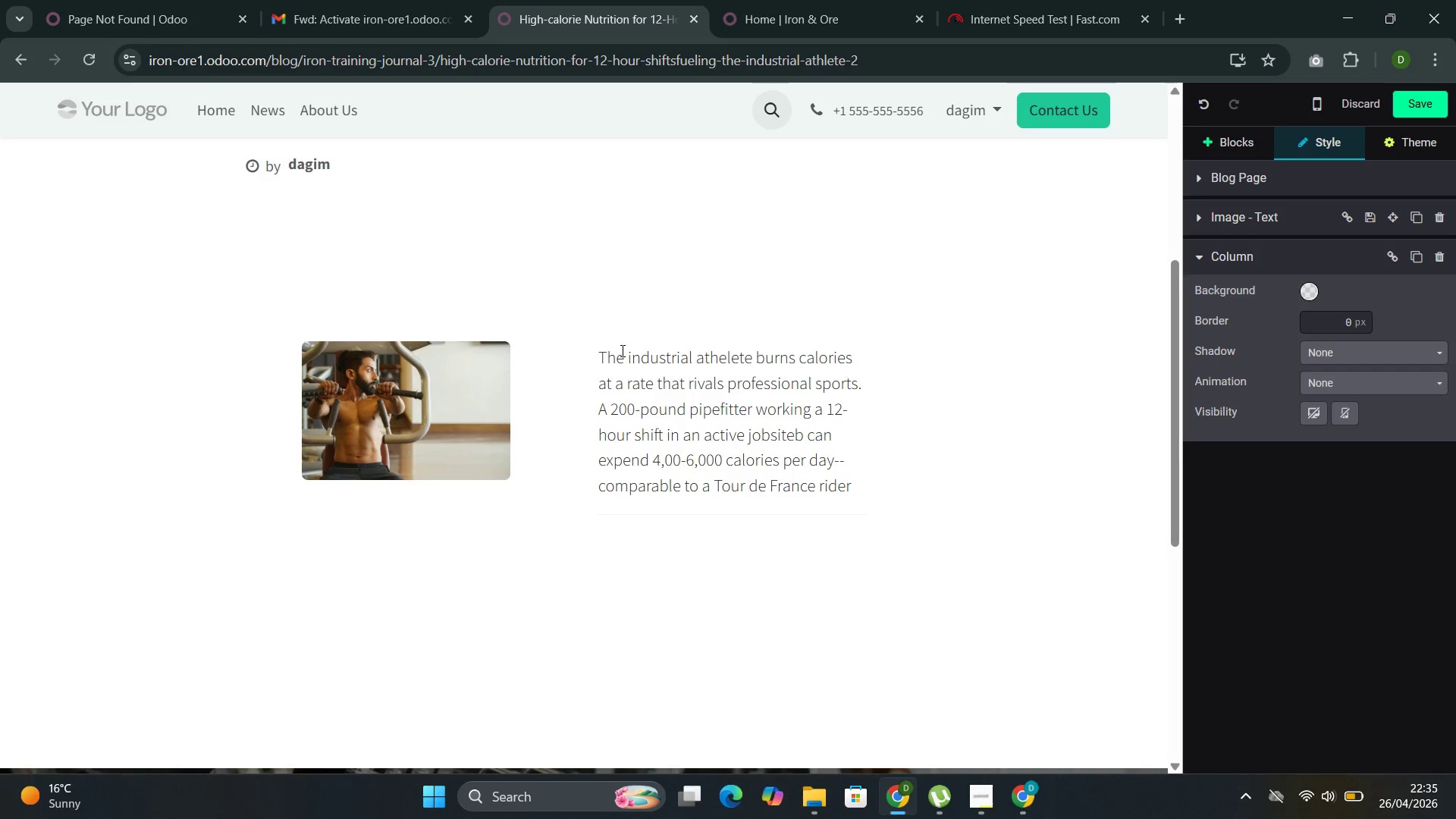 
wait(32.42)
 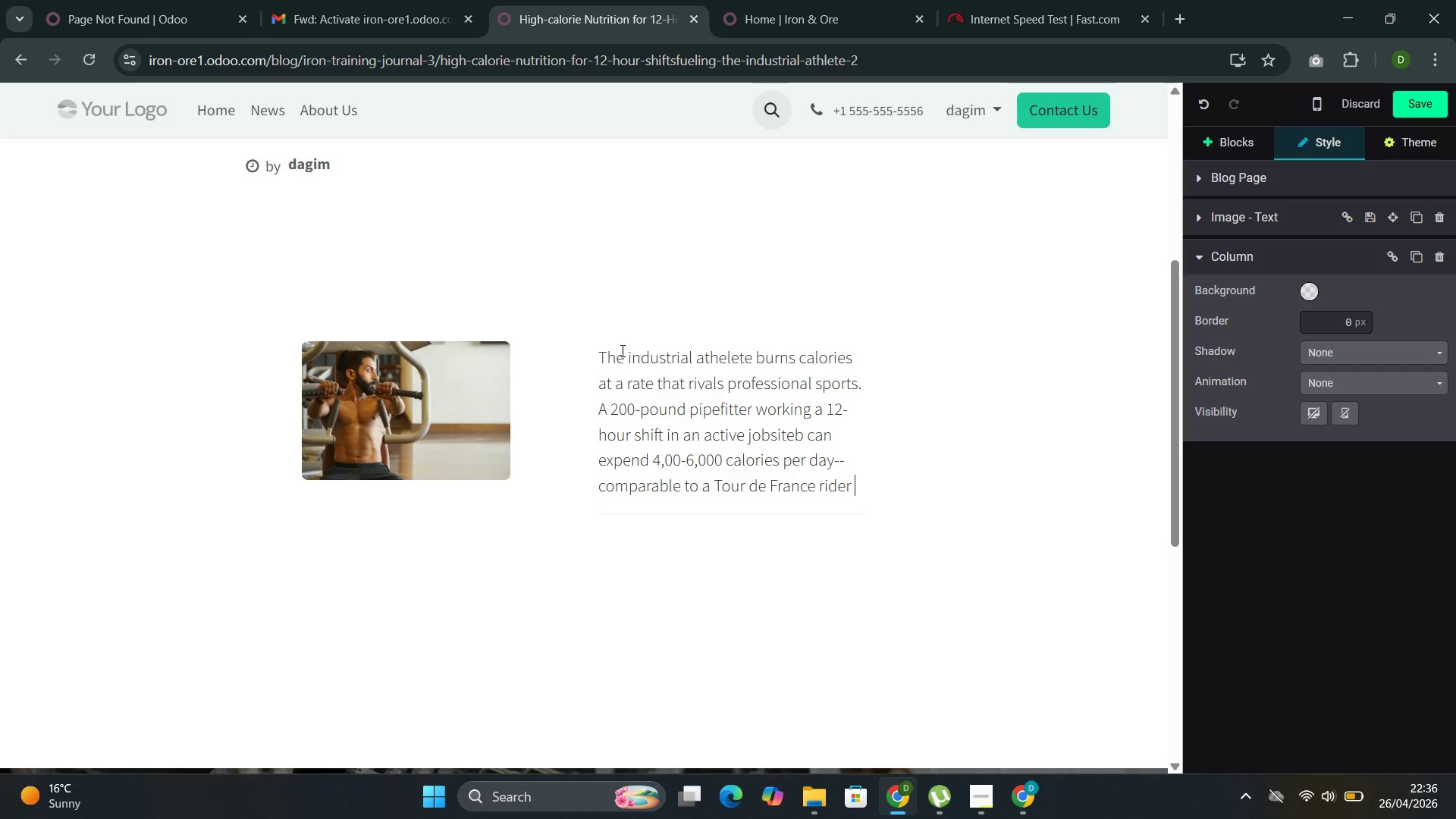 
type( )
key(Backspace)
type(during a mountain stage )
key(Backspace)
type(. Yet nutrition adviec for tradespeople is virtually nonexistent, and the defaul solution becom )
key(Backspace)
type(es wj)
key(Backspace)
type(hatwvw)
key(Backspace)
key(Backspace)
key(Backspace)
type(ever the vending macninr)
key(Backspace)
type(e)
 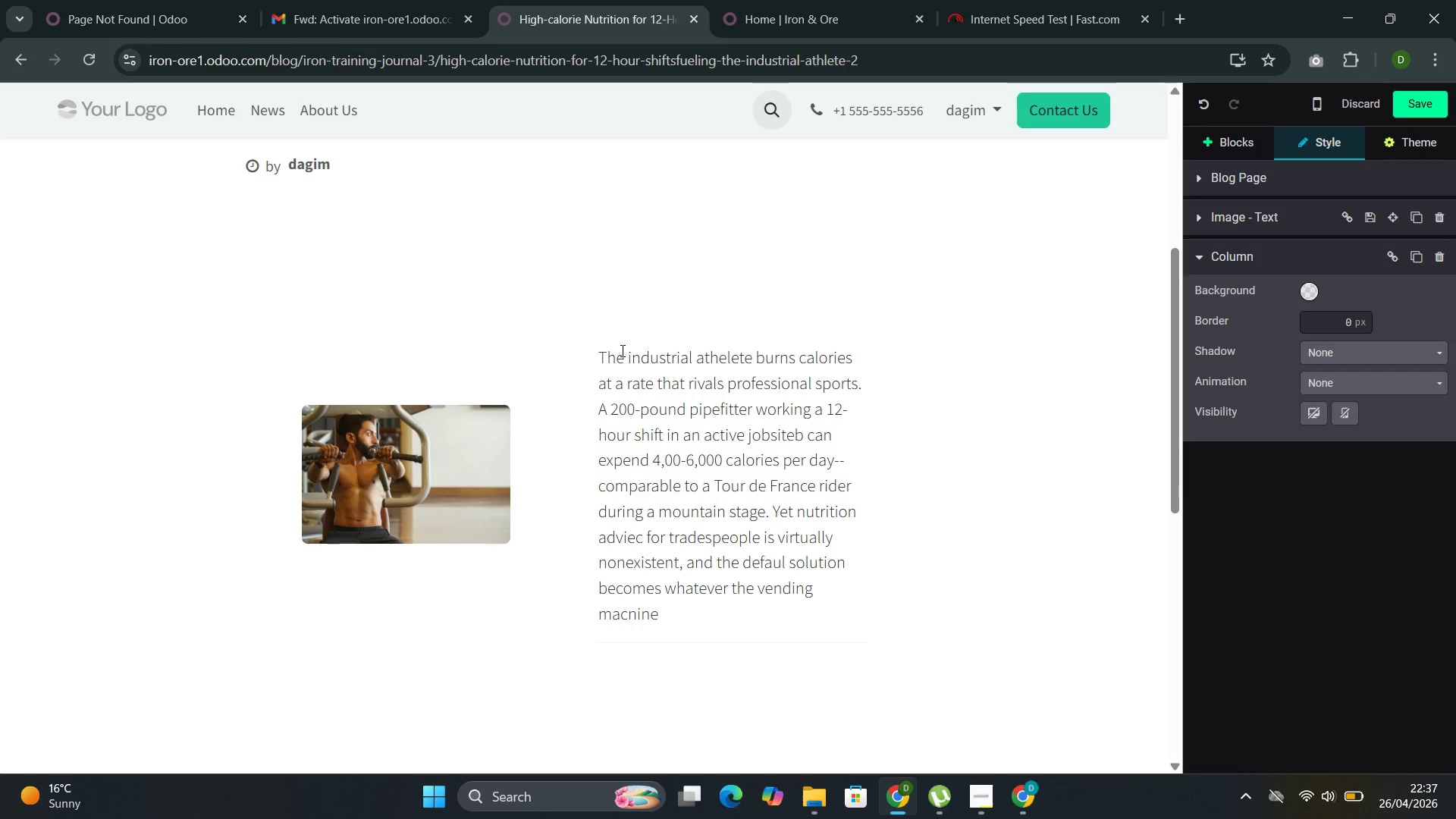 
key(ArrowLeft)
 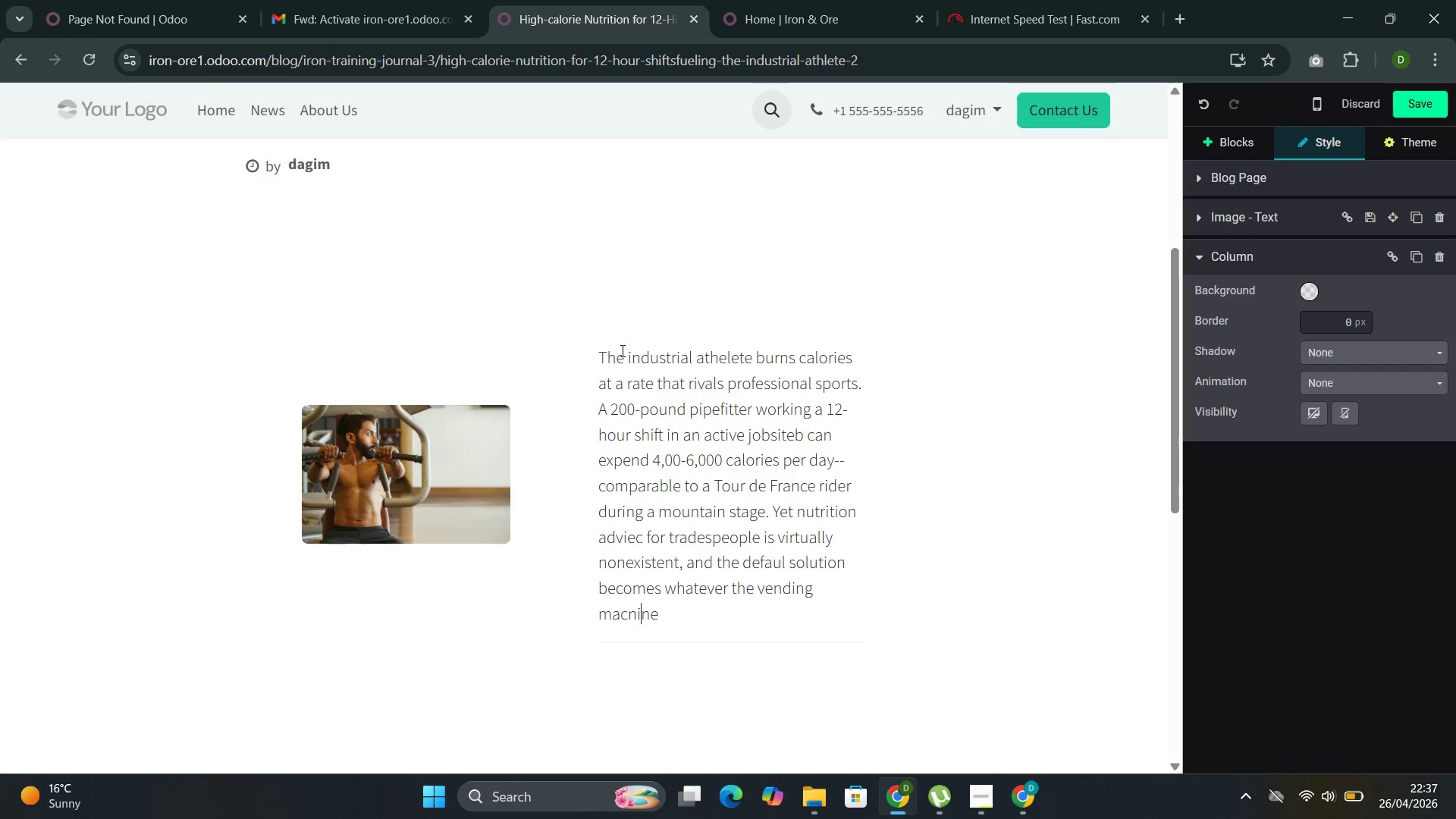 
key(ArrowLeft)
 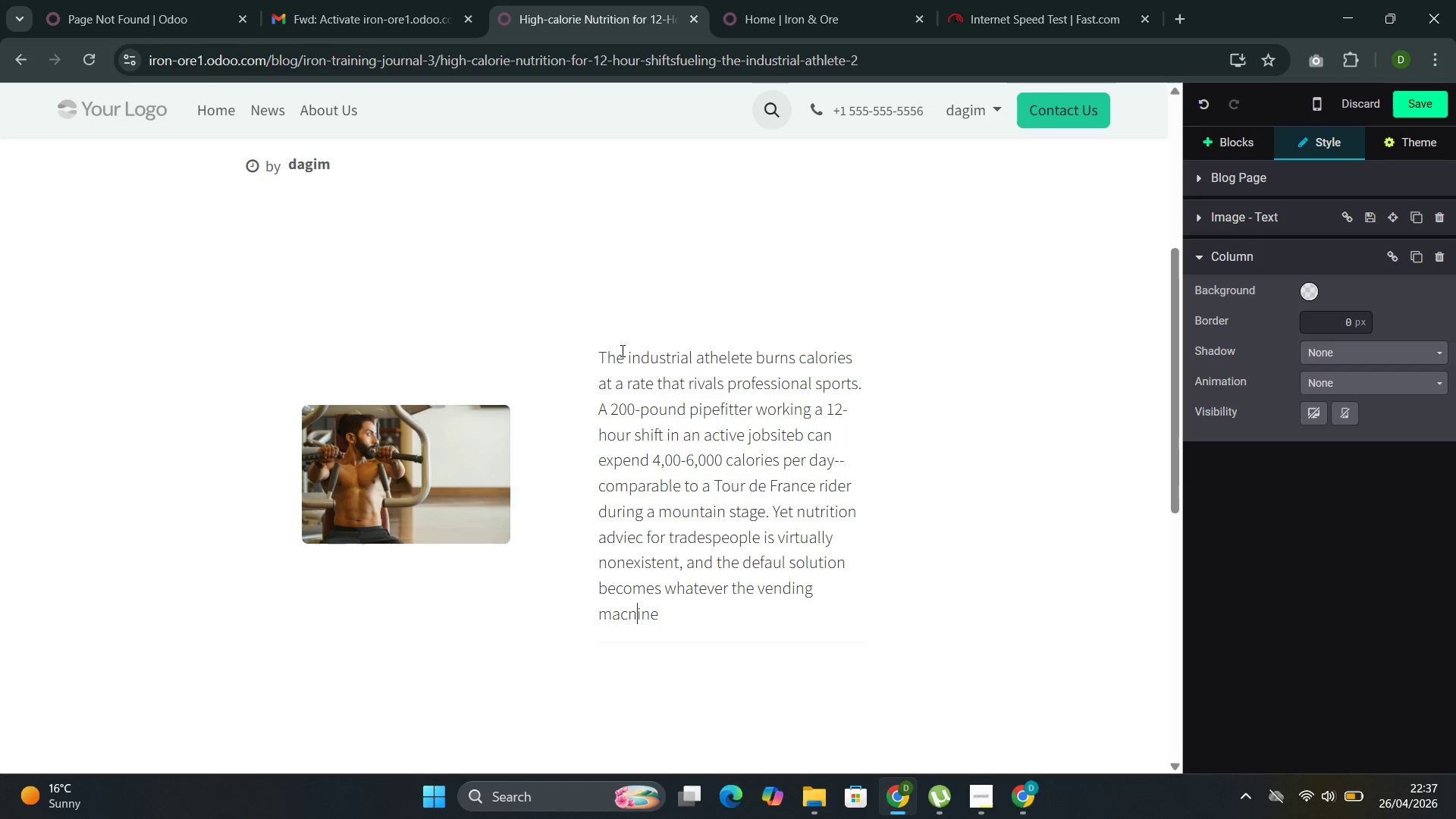 
key(ArrowLeft)
 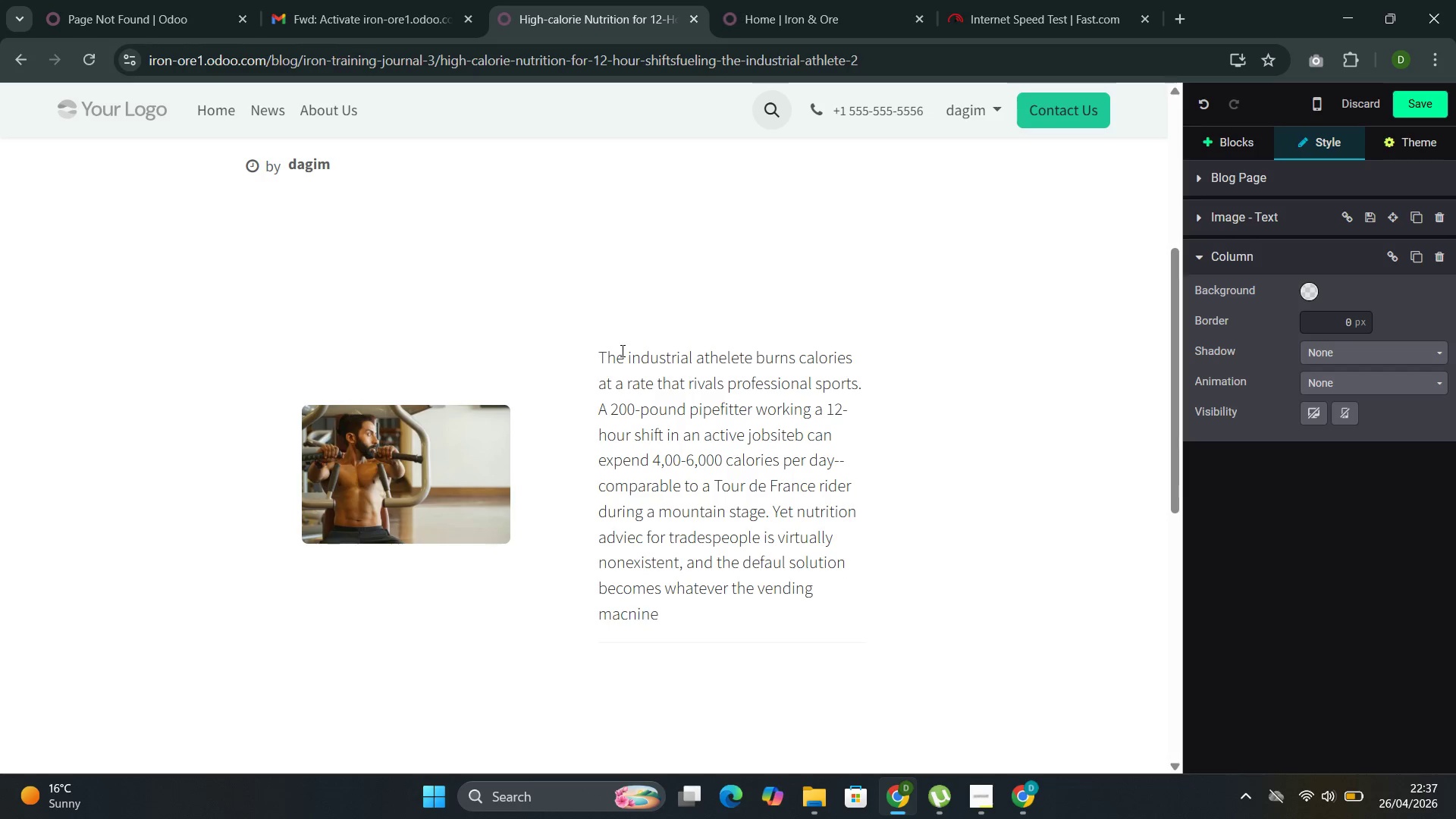 
key(Backspace)
 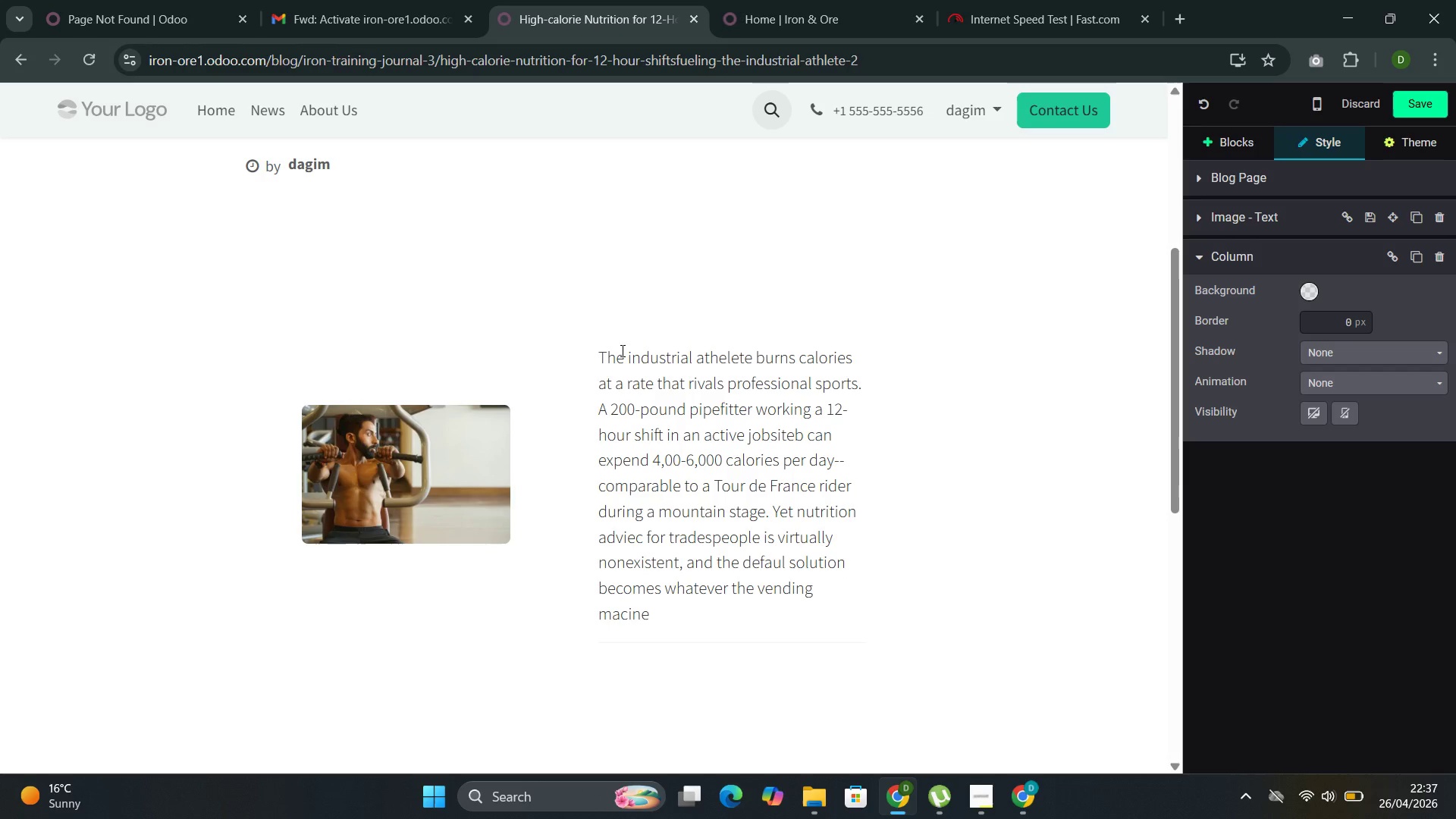 
key(H)
 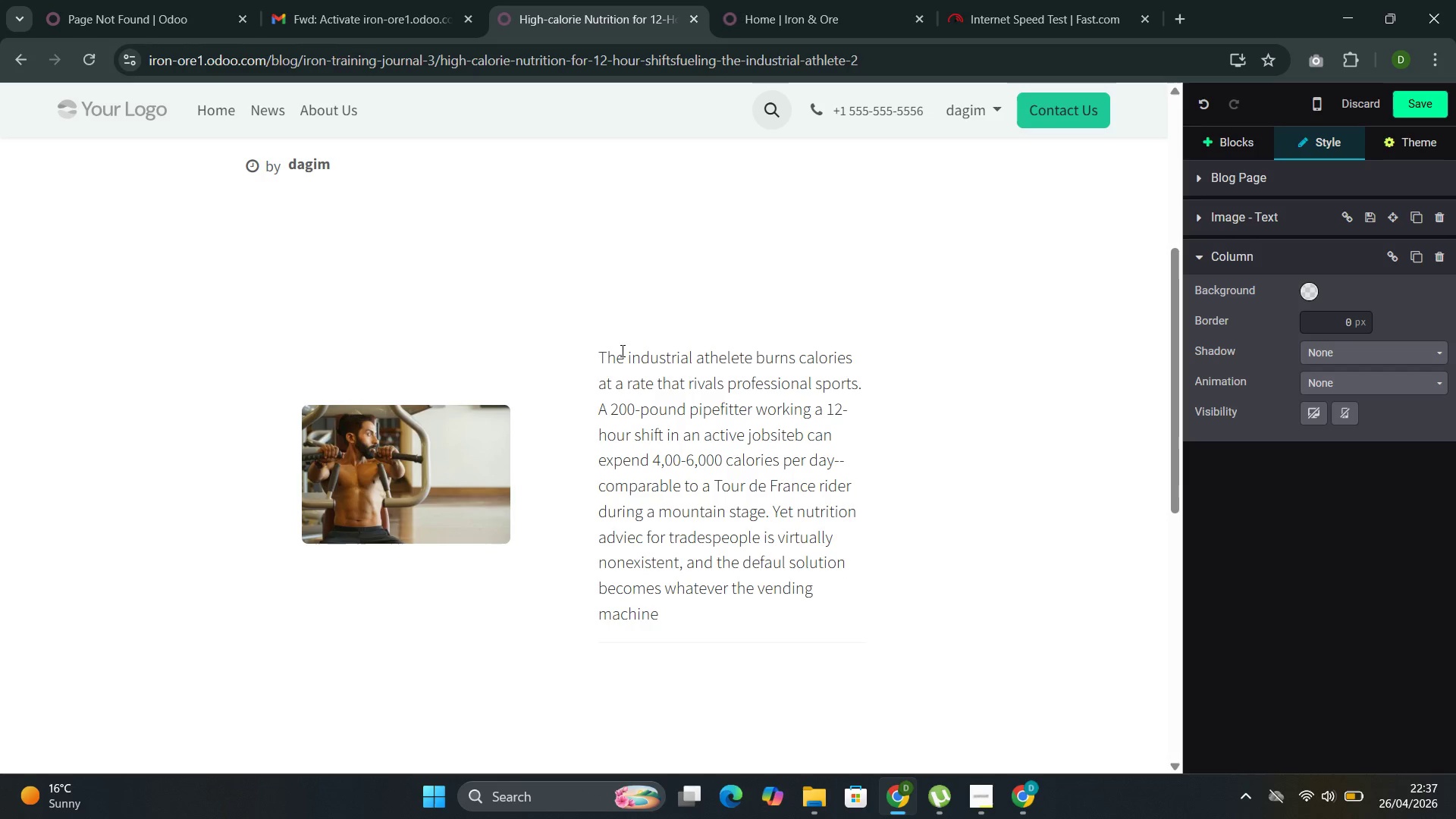 
key(ArrowRight)
 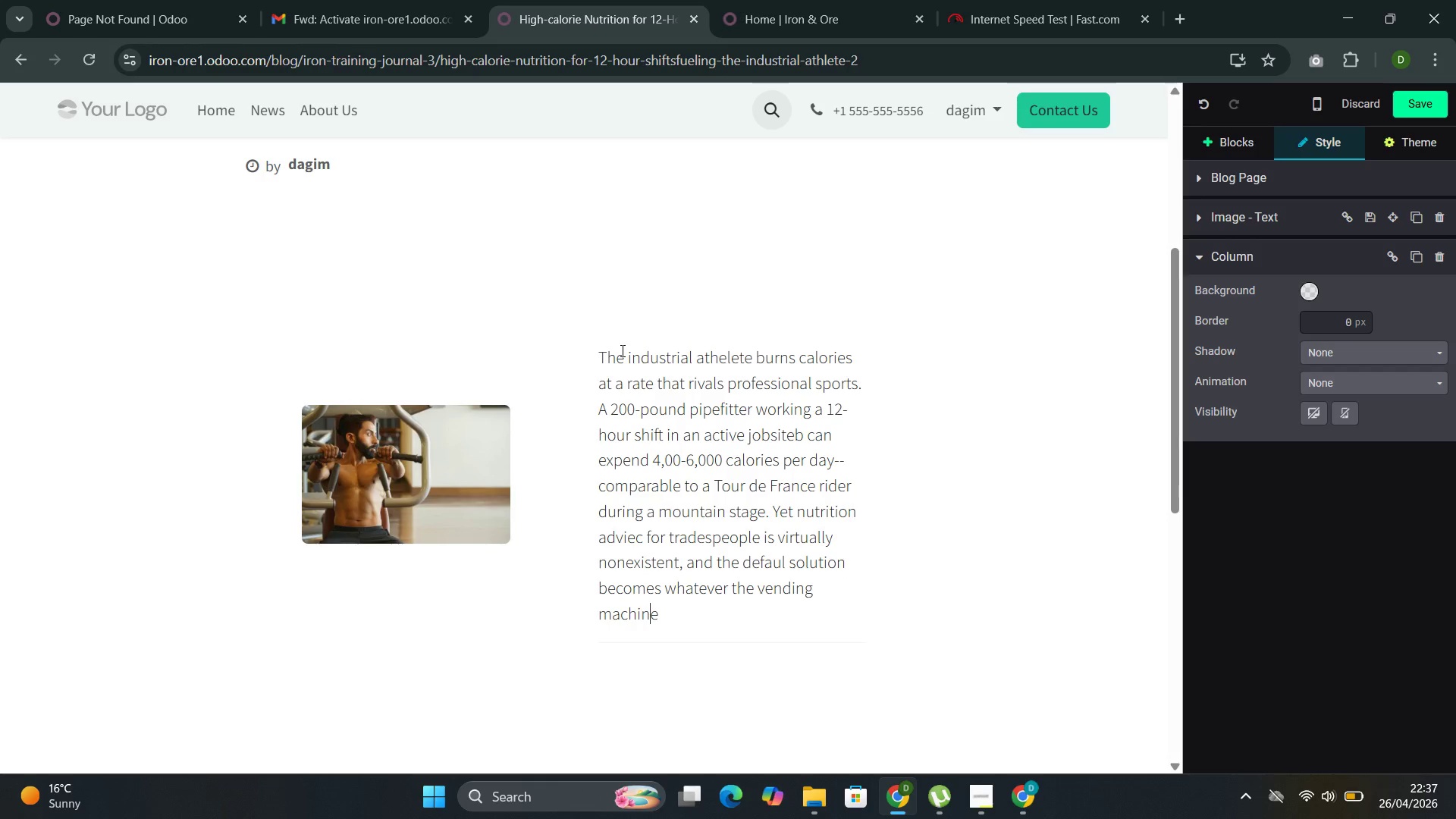 
key(ArrowRight)
 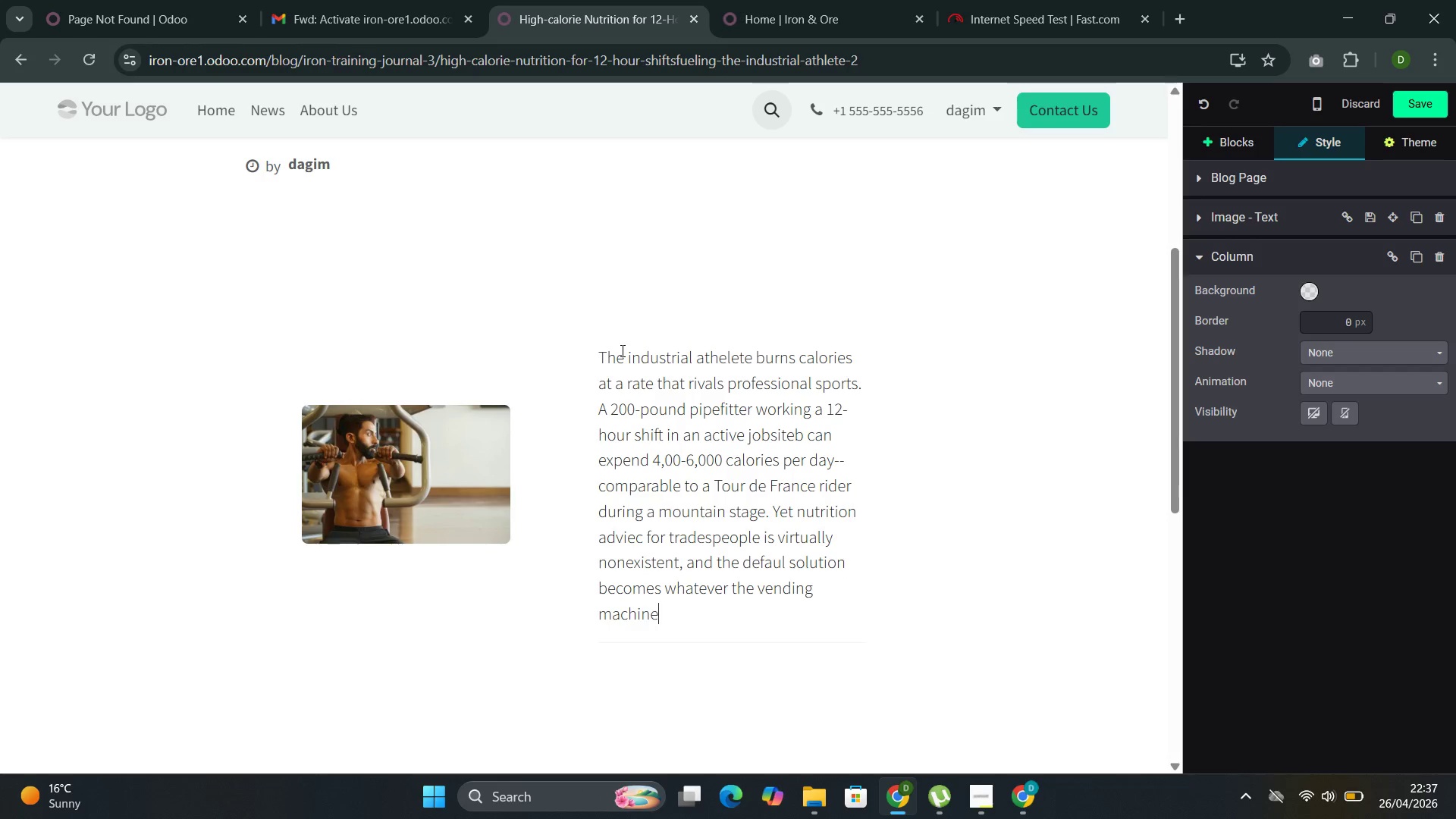 
key(ArrowRight)
 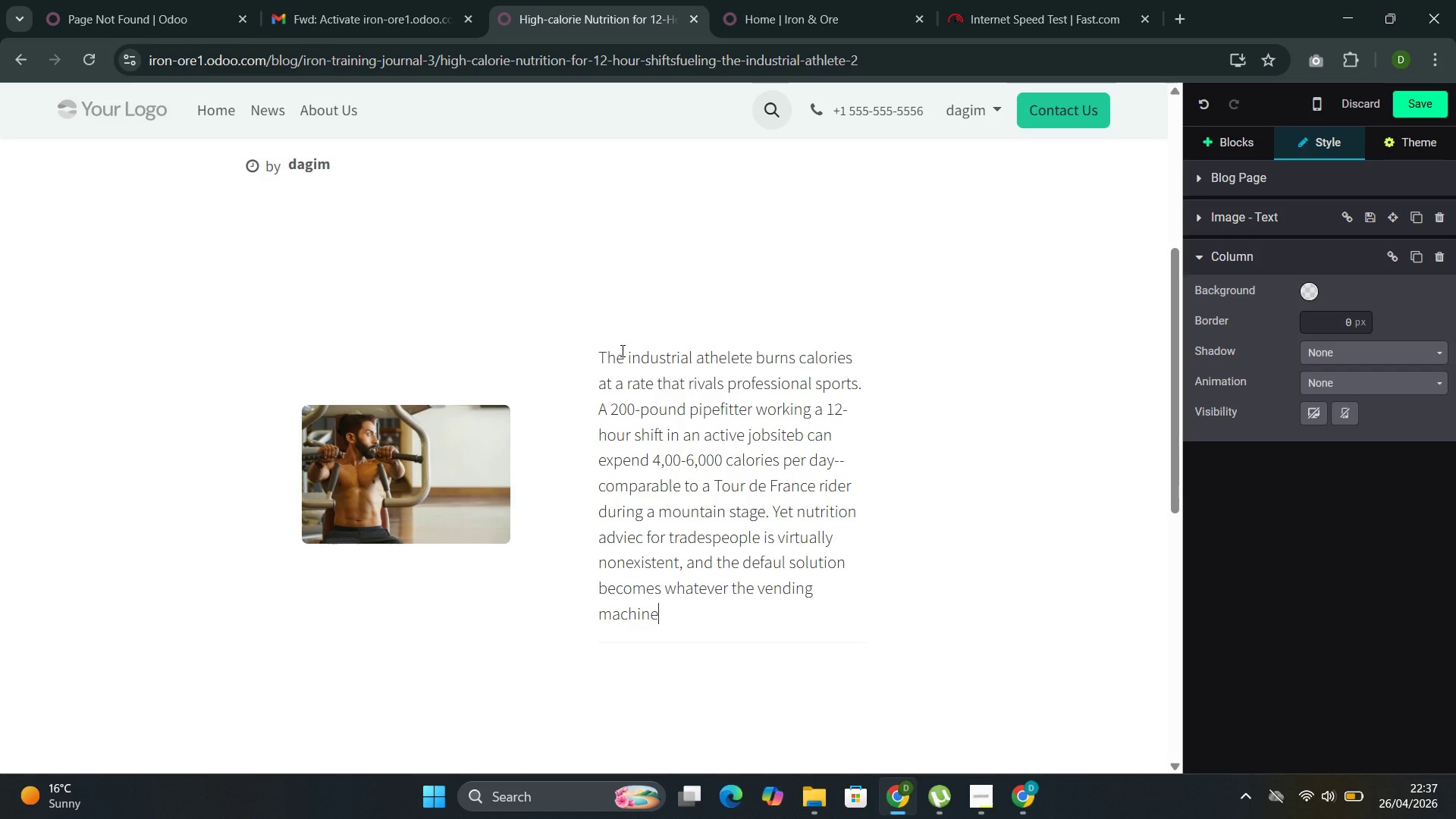 
type( or fast-food f)
key(Backspace)
type(drive-through offers between shifts.)
 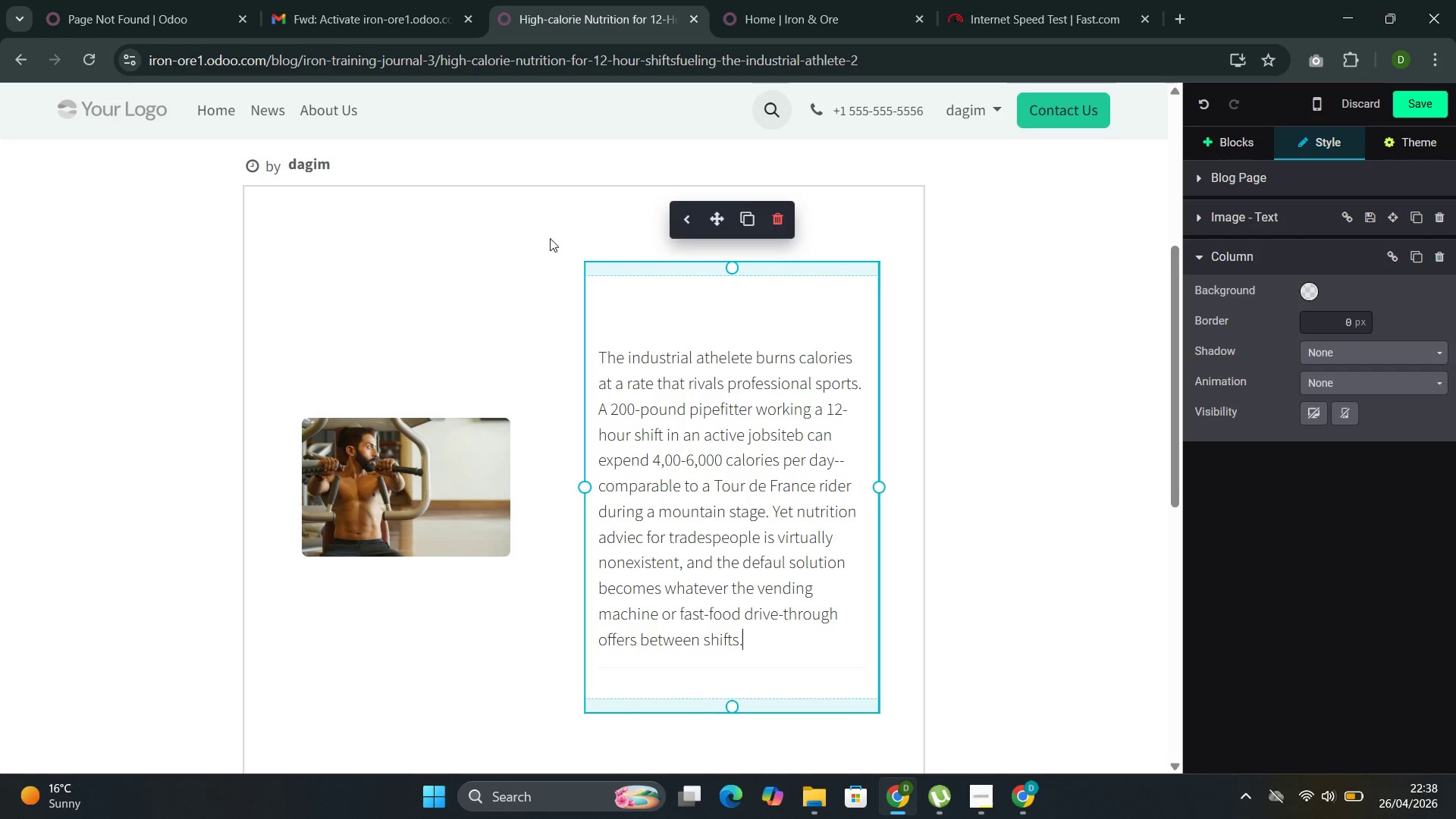 
left_click([548, 237])
 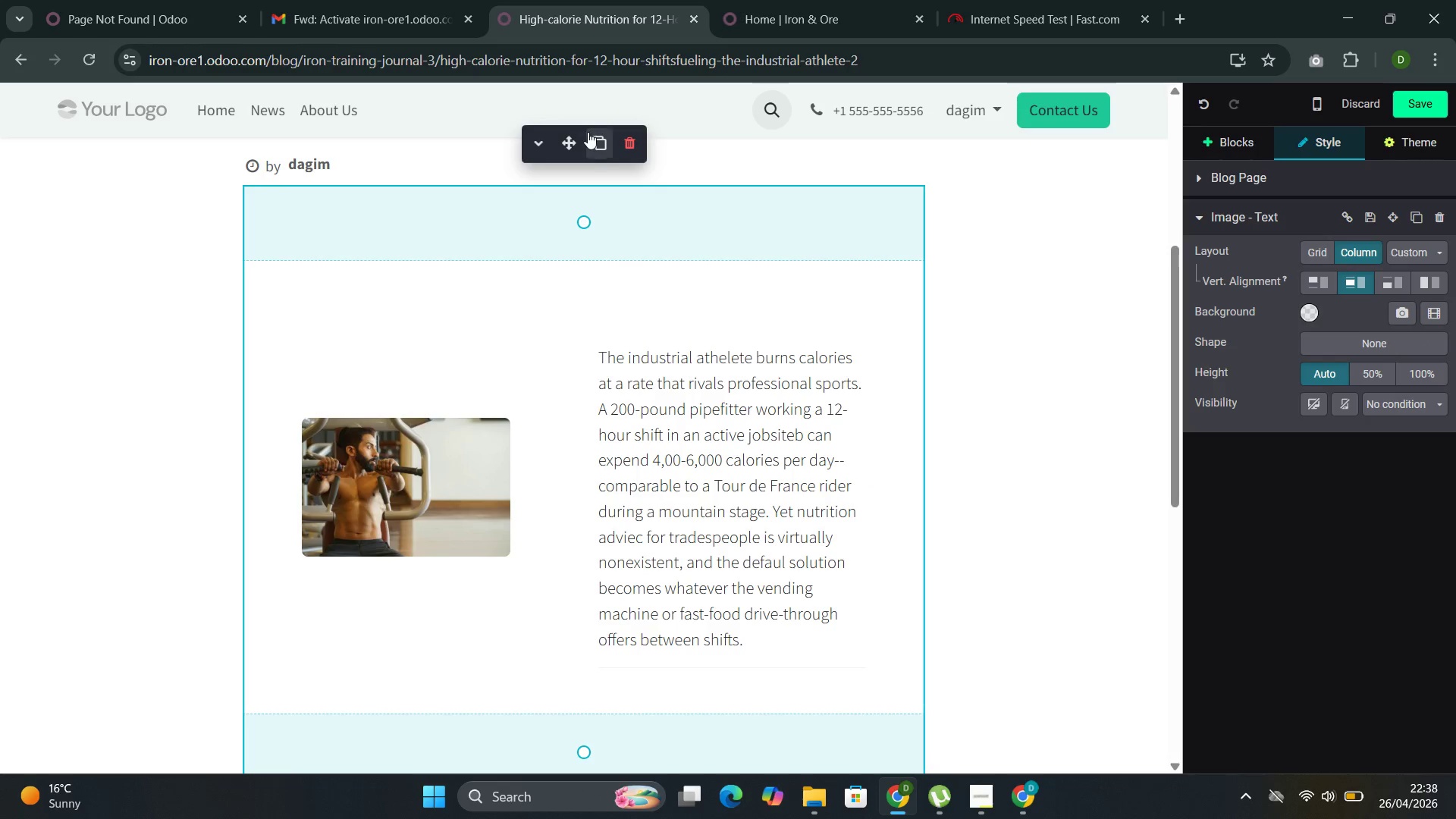 
left_click([599, 146])
 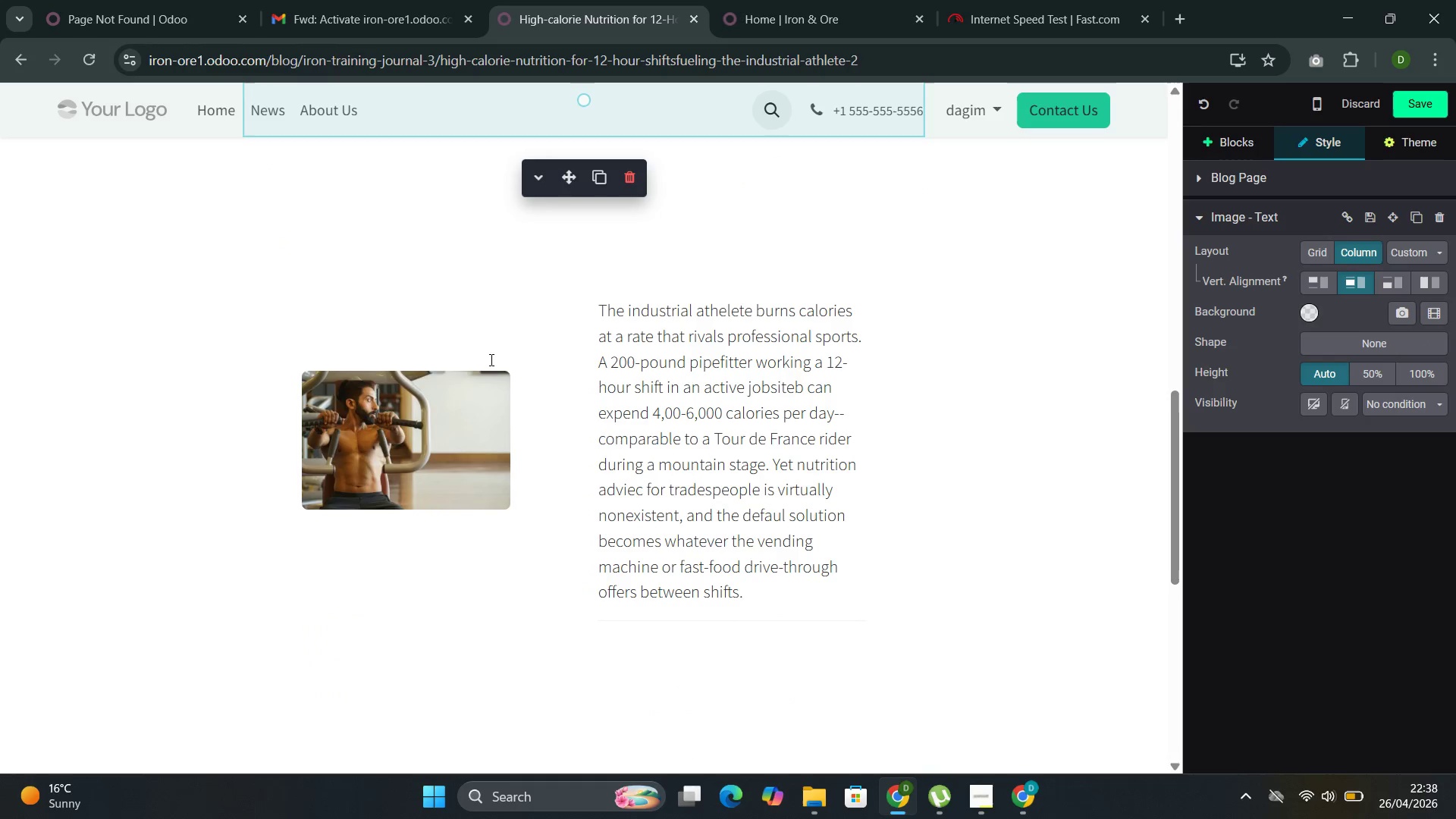 
left_click([473, 361])
 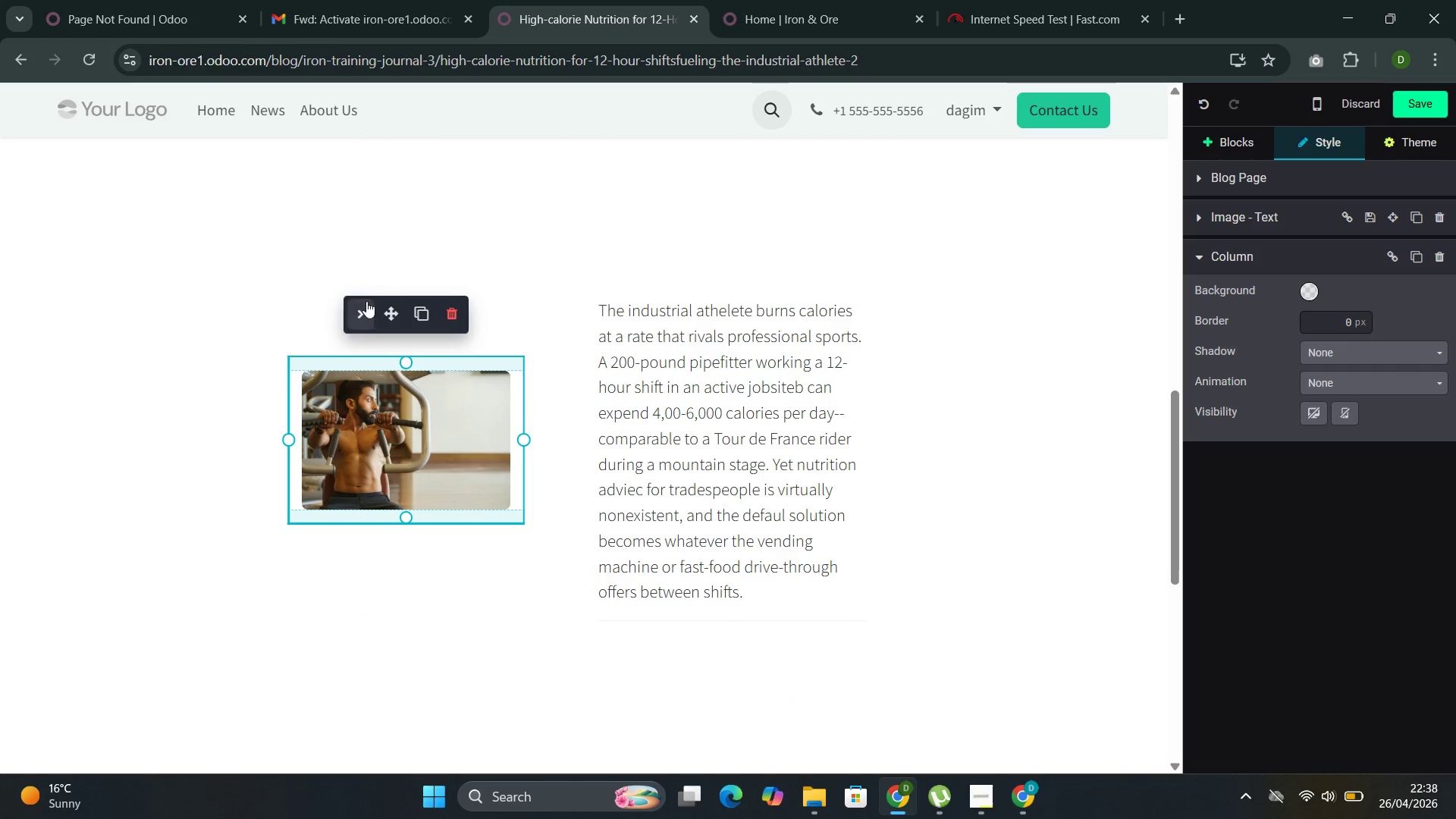 
left_click([366, 303])
 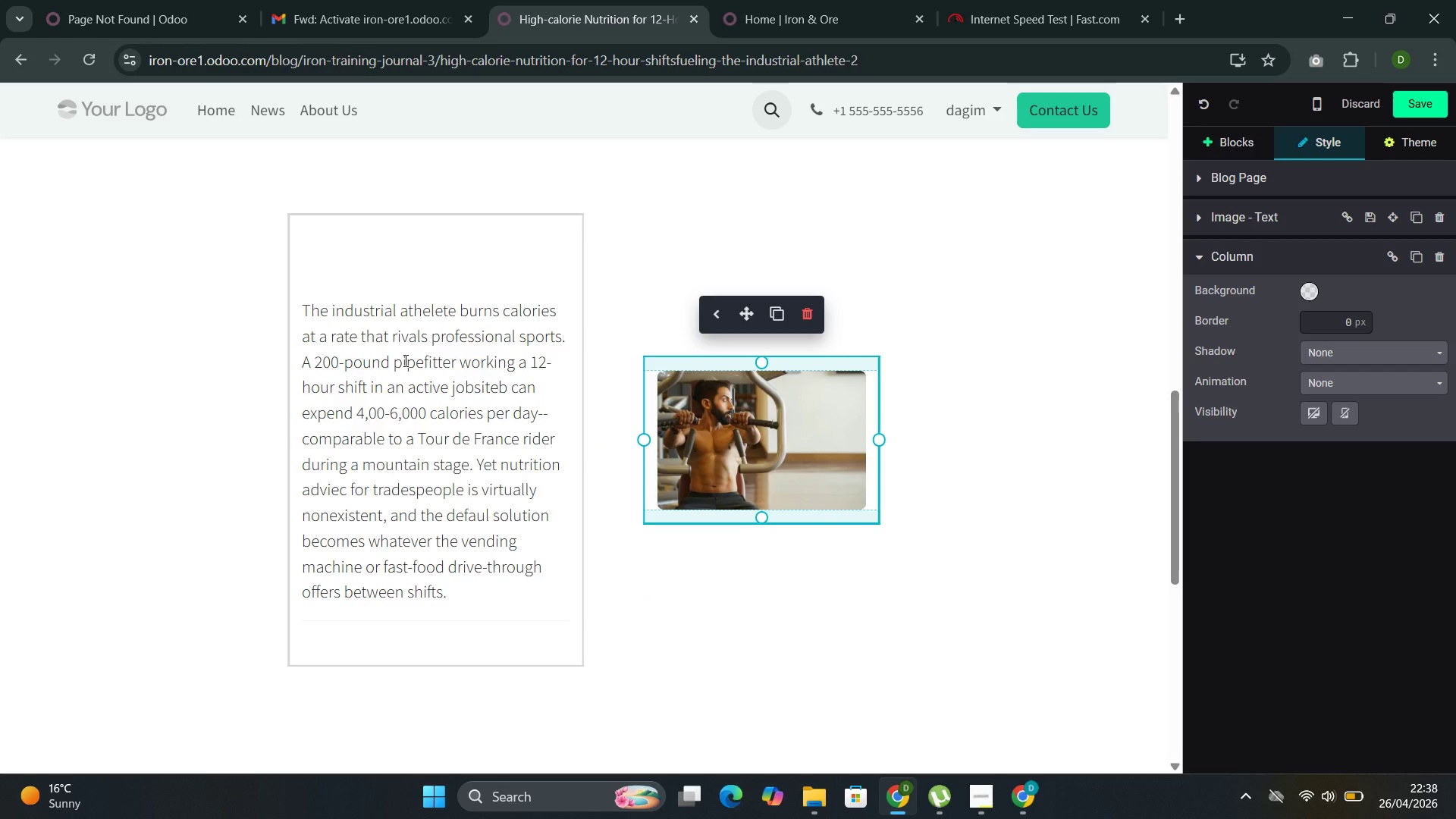 
double_click([404, 360])
 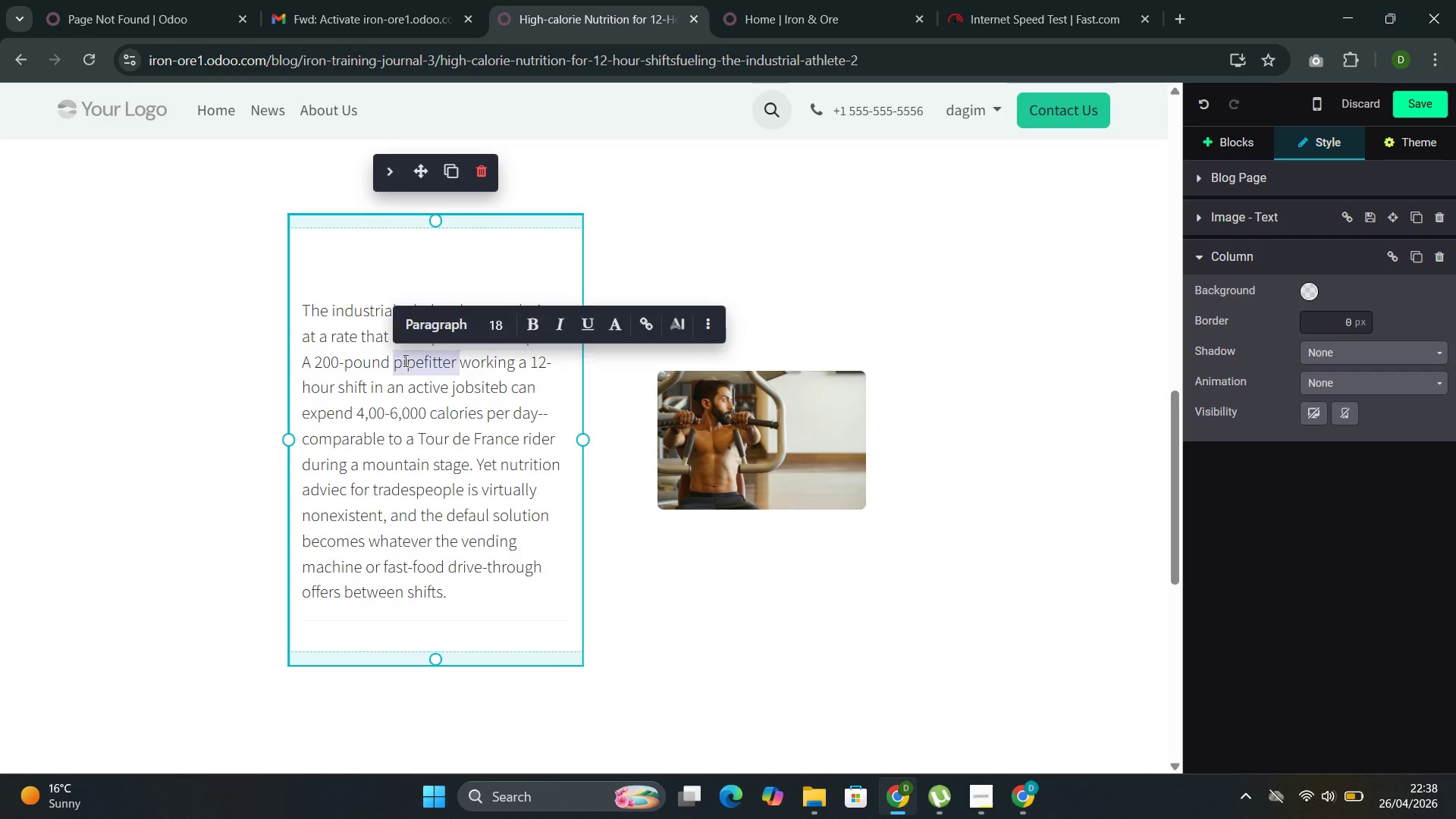 
triple_click([404, 360])
 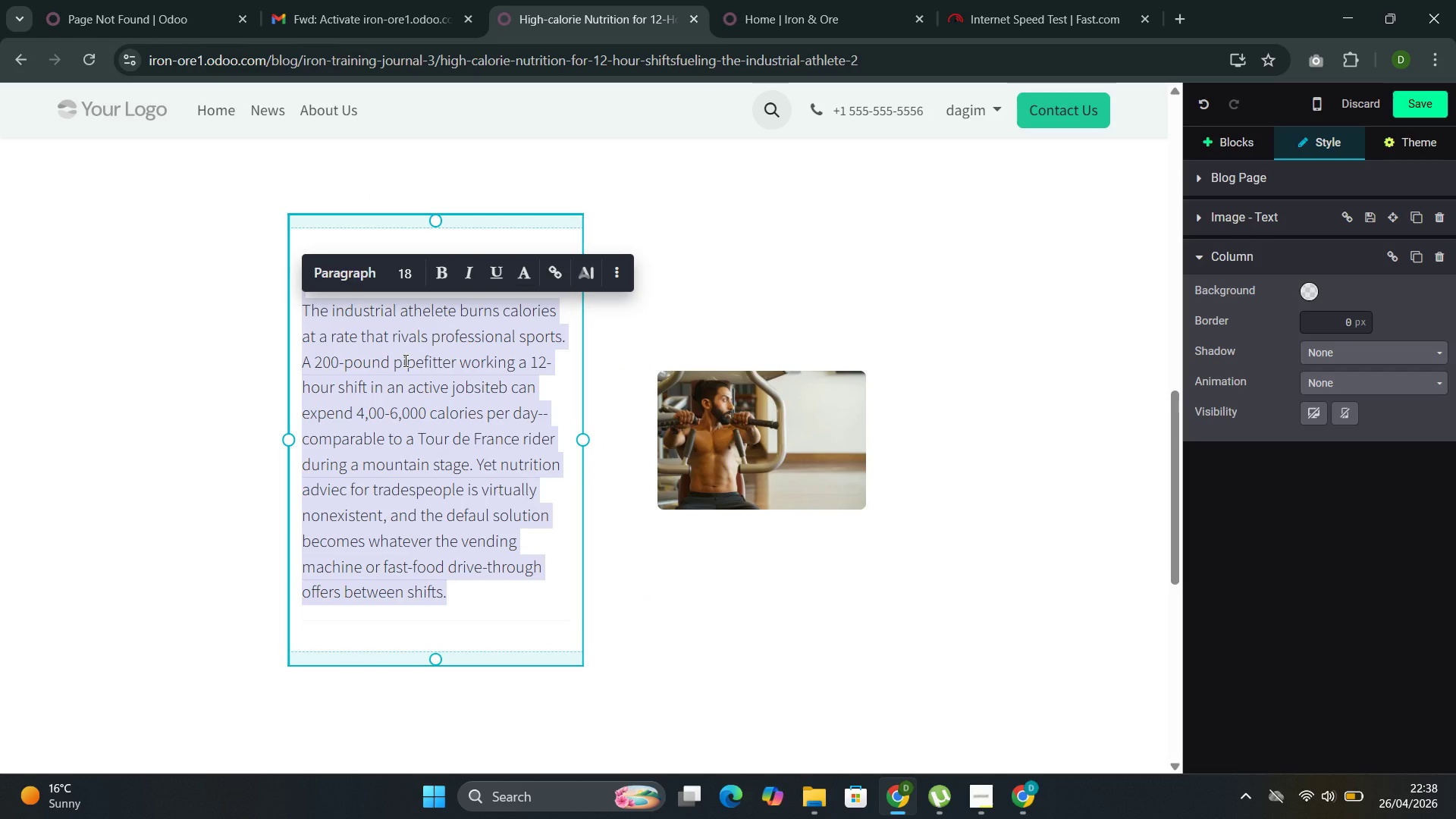 
type(Fueling the body for sustained )
 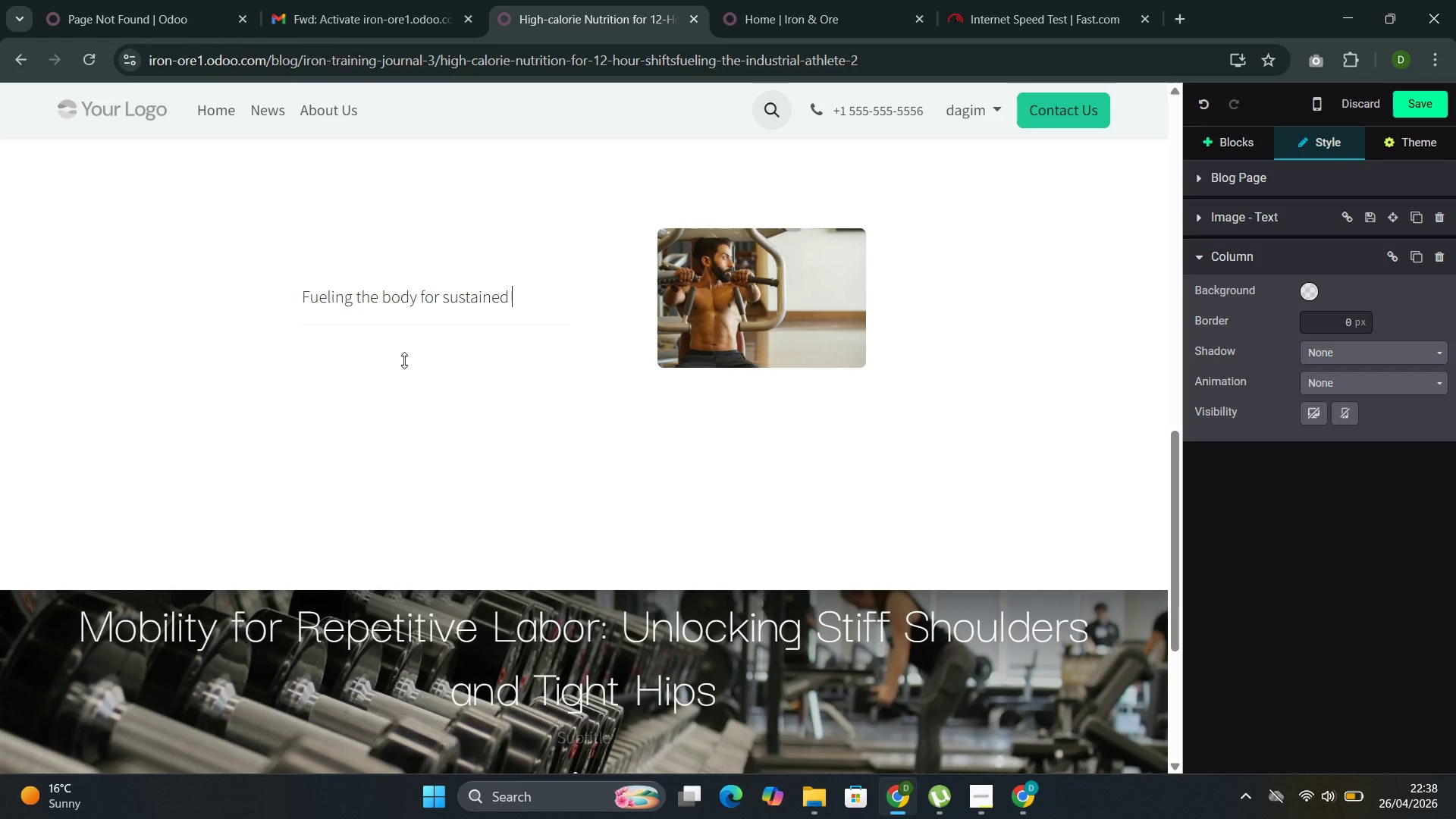 
type(physiac)
key(Backspace)
key(Backspace)
type(a)
key(Backspace)
type(cal a)
key(Backspace)
type(labor requit)
key(Backspace)
type(res a differnts)
key(Backspace)
 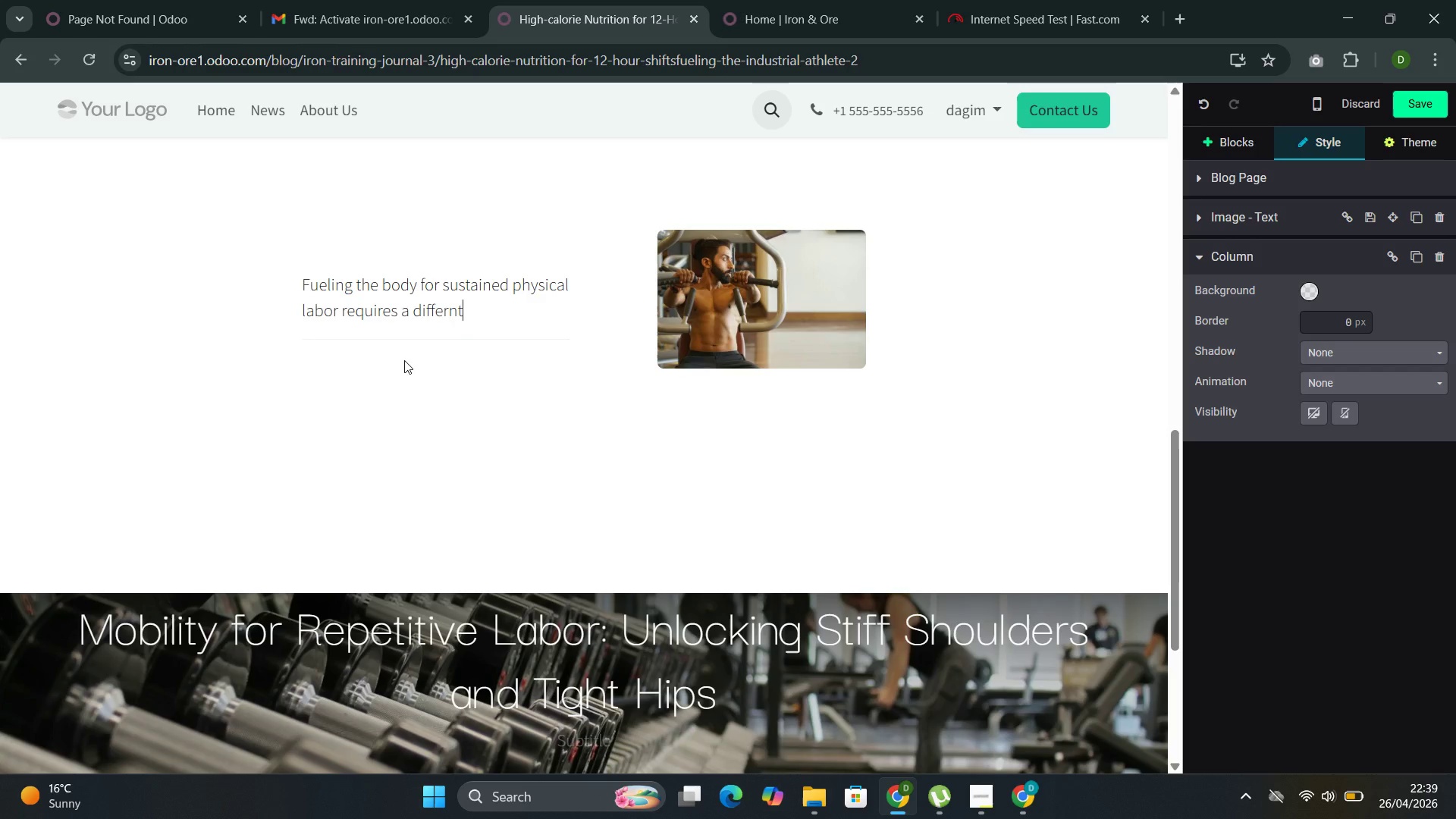 
key(ArrowLeft)
 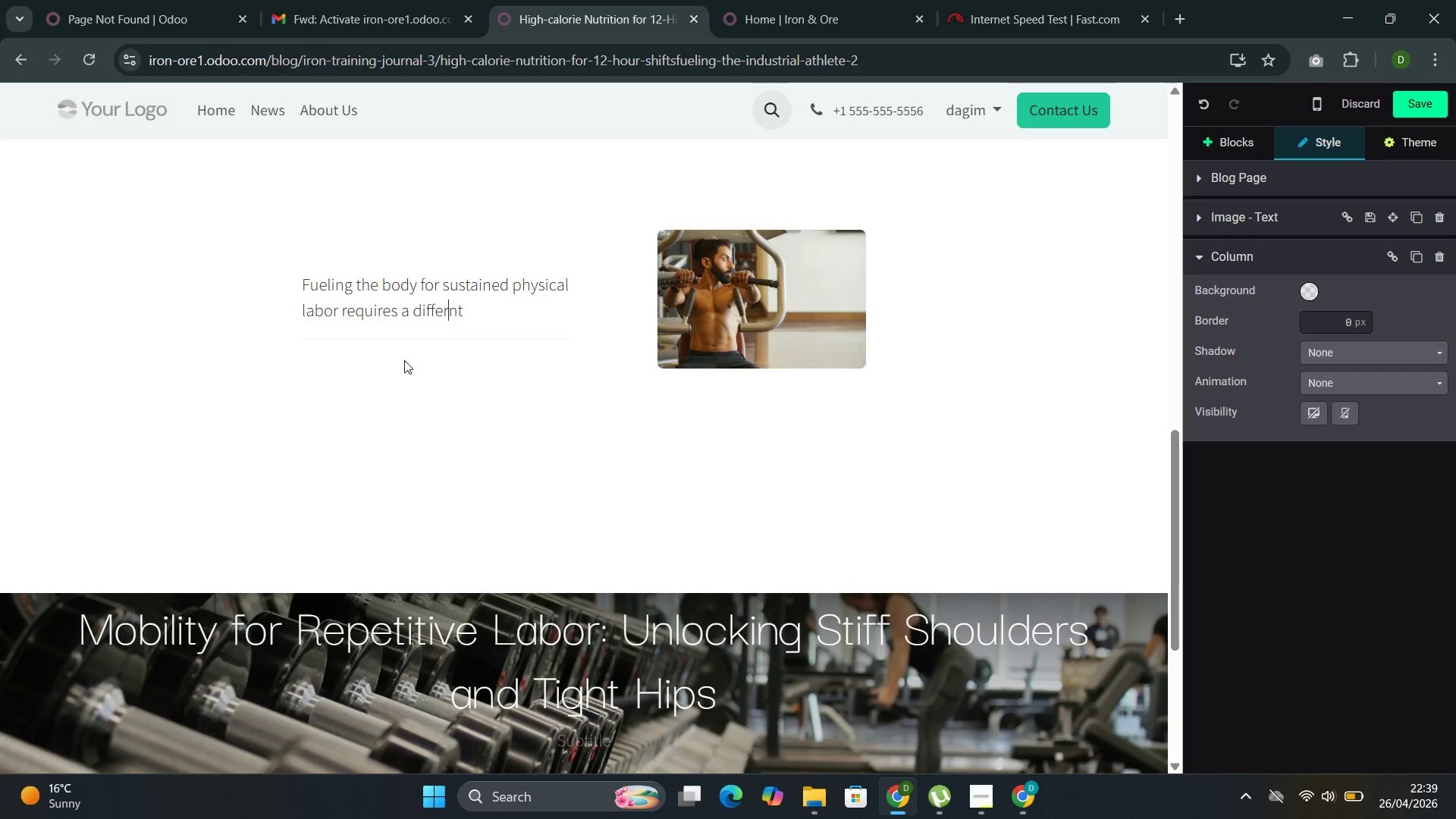 
key(ArrowLeft)
 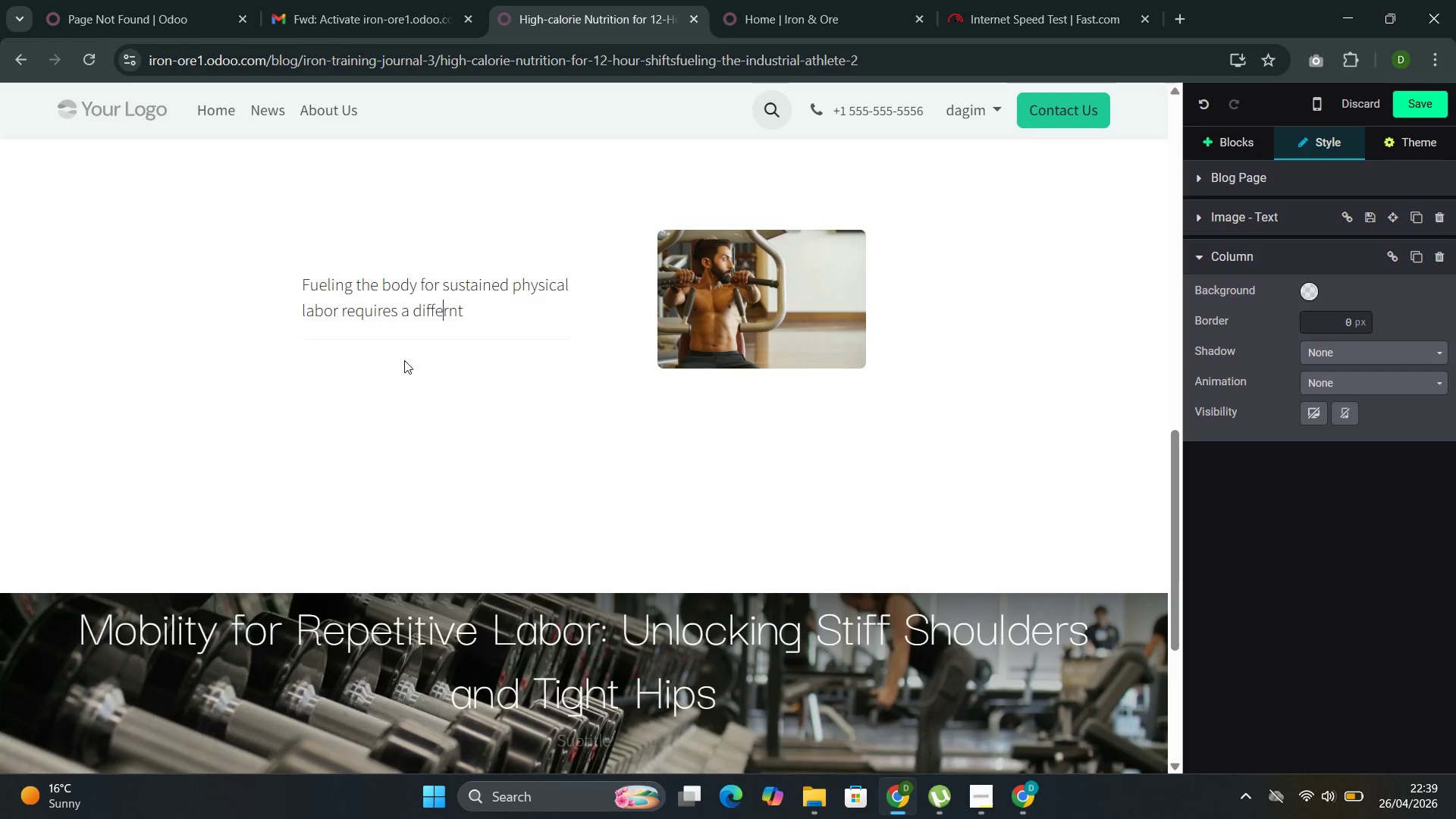 
key(ArrowLeft)
 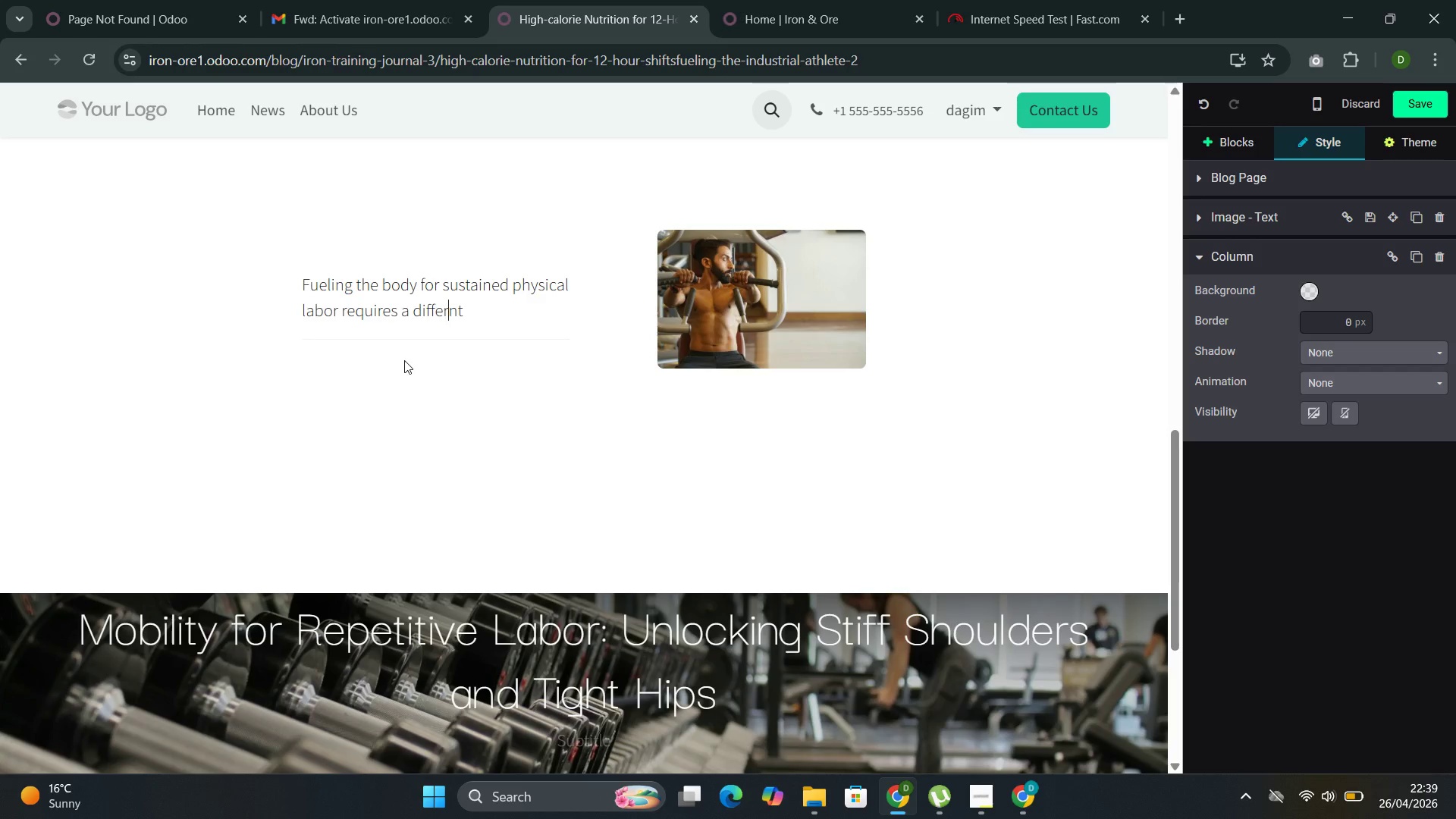 
key(ArrowRight)
 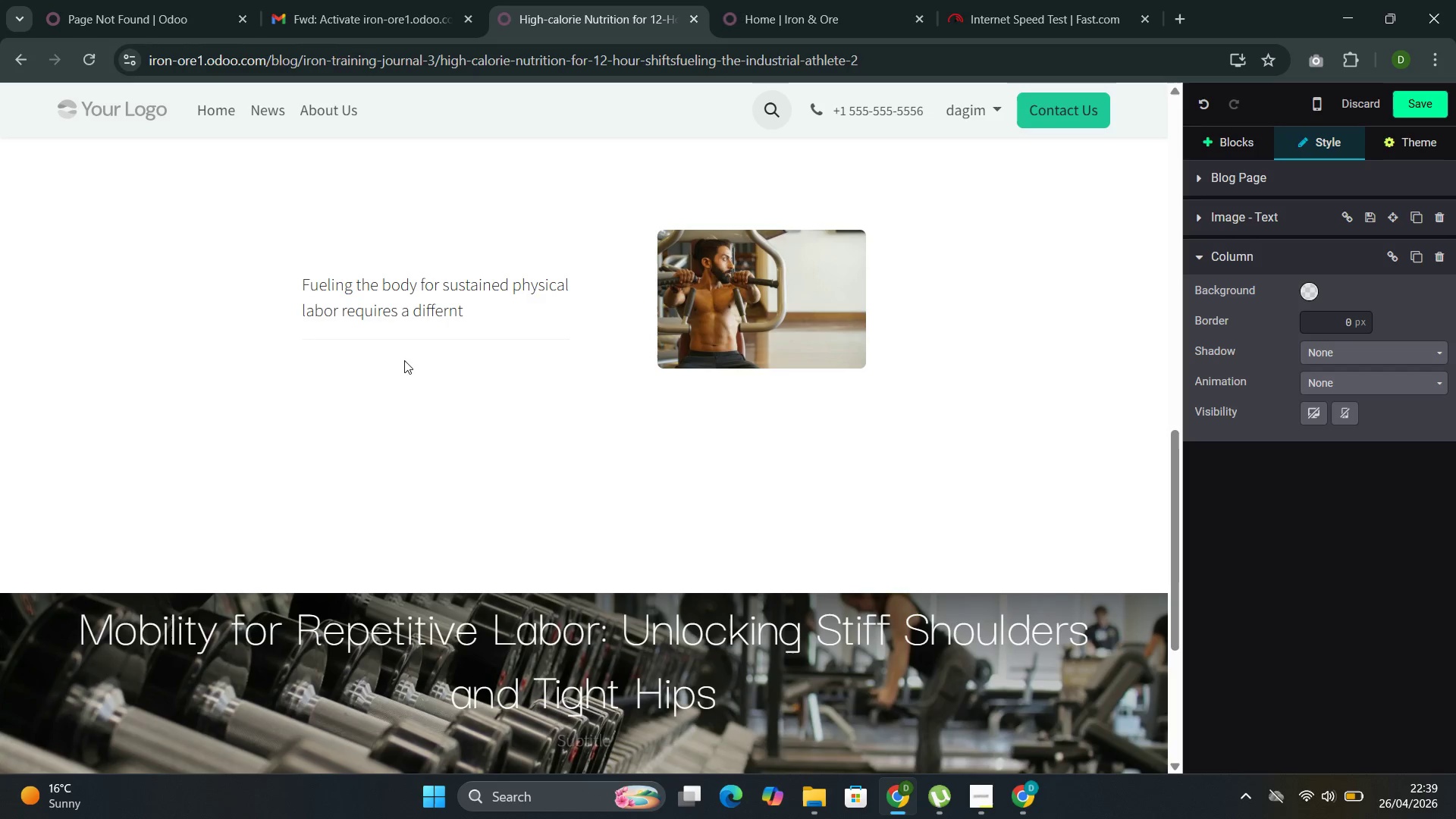 
key(E)
 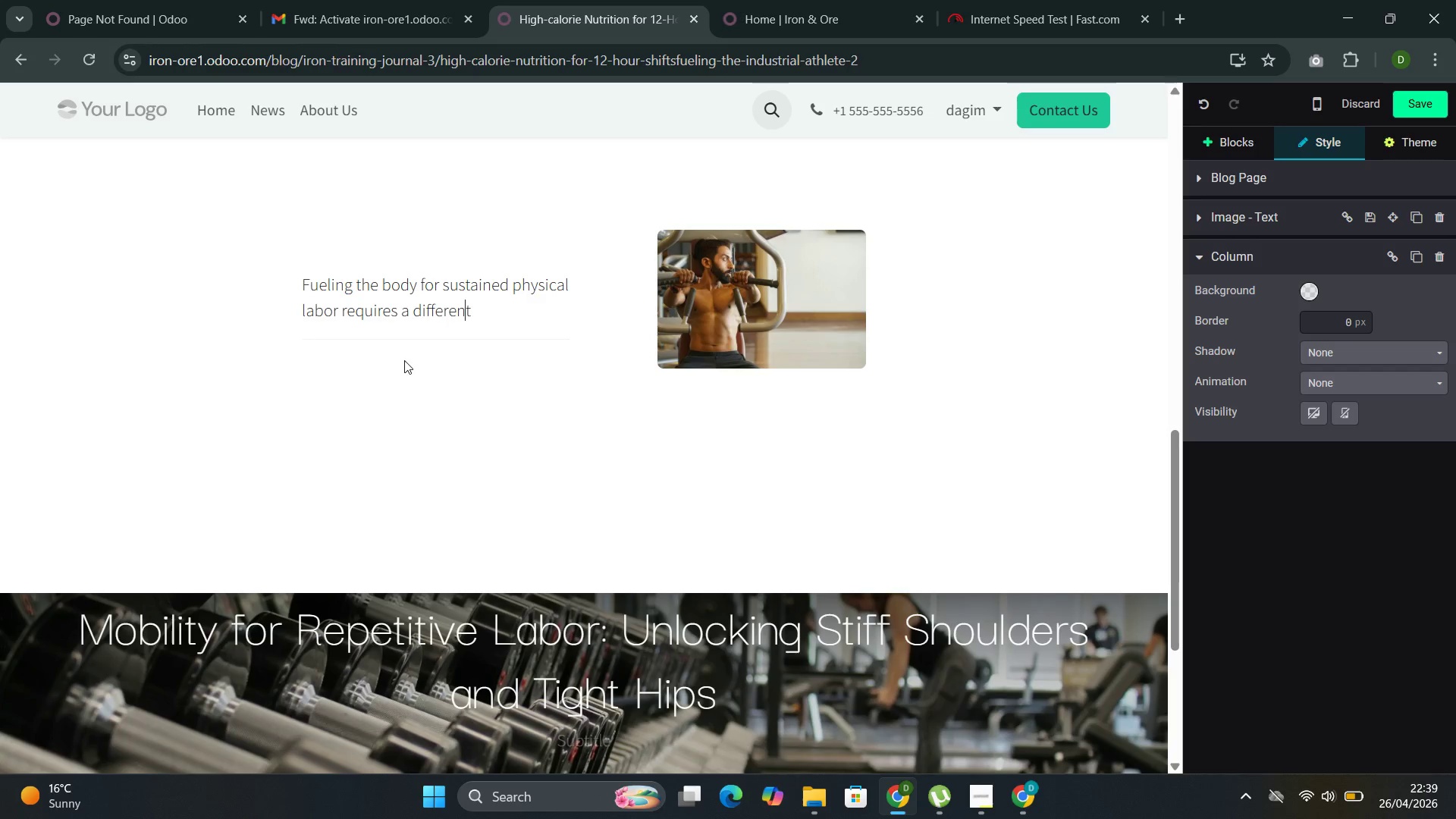 
key(ArrowRight)
 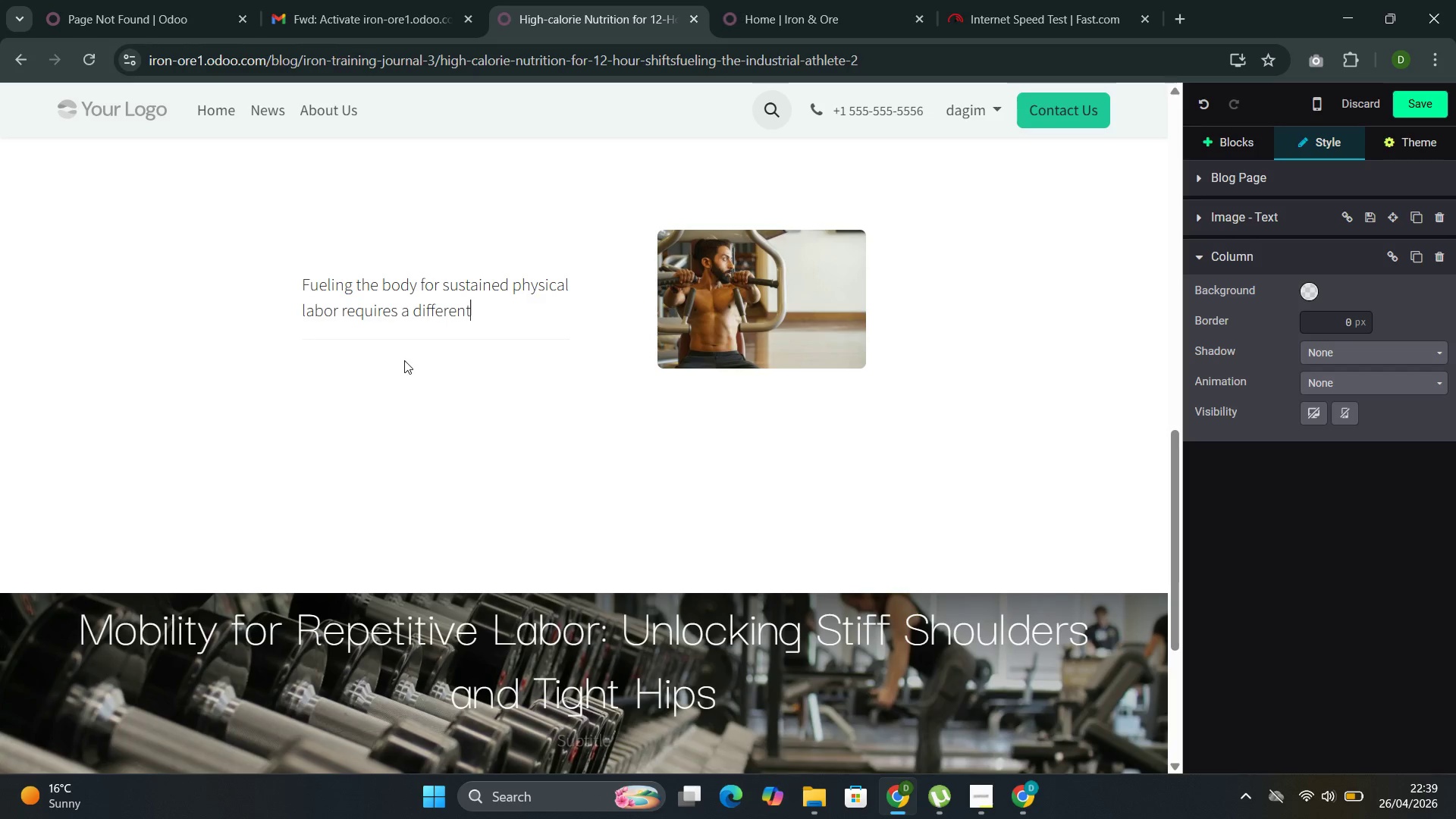 
key(ArrowRight)
 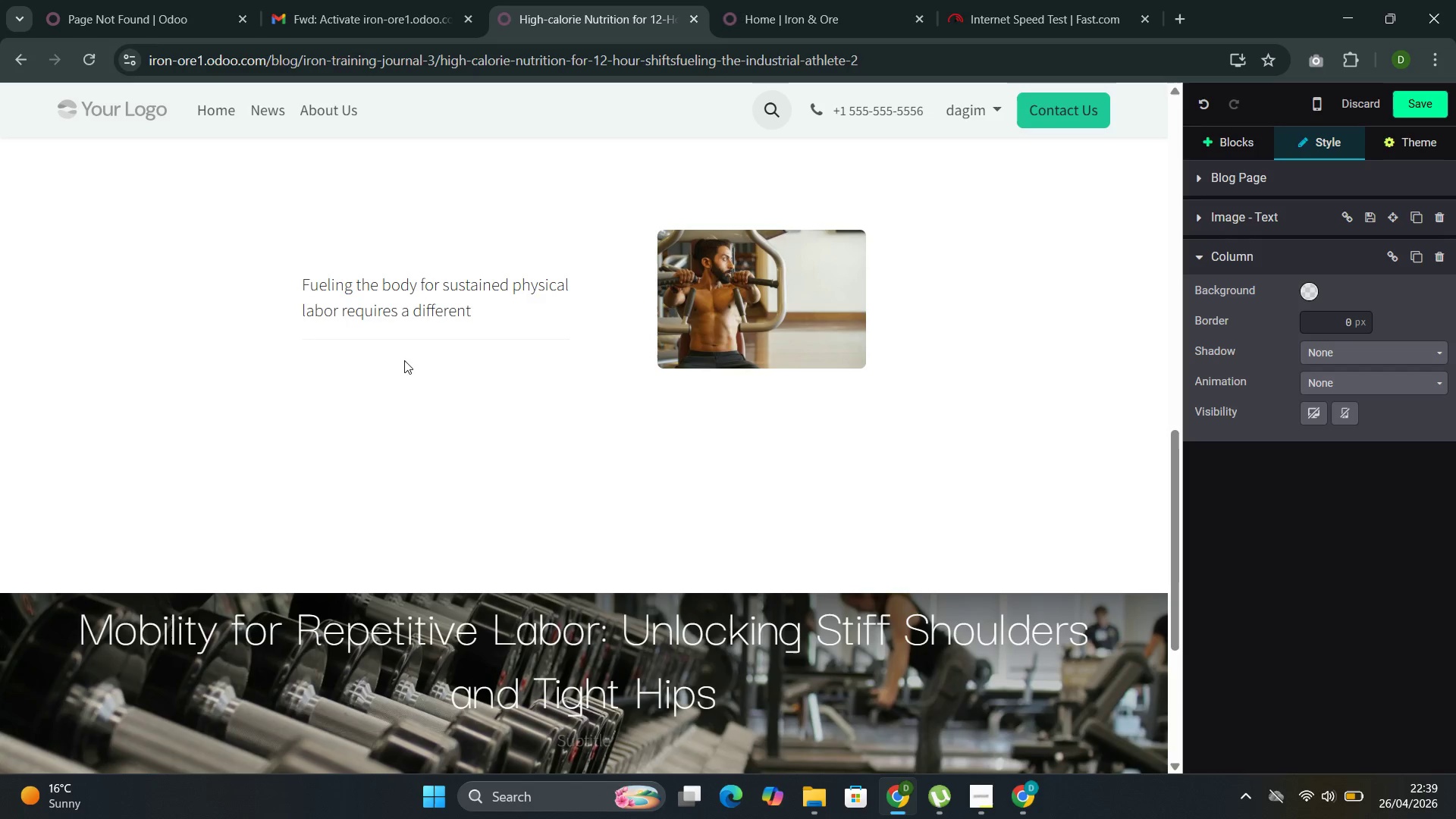 
type( appr)
 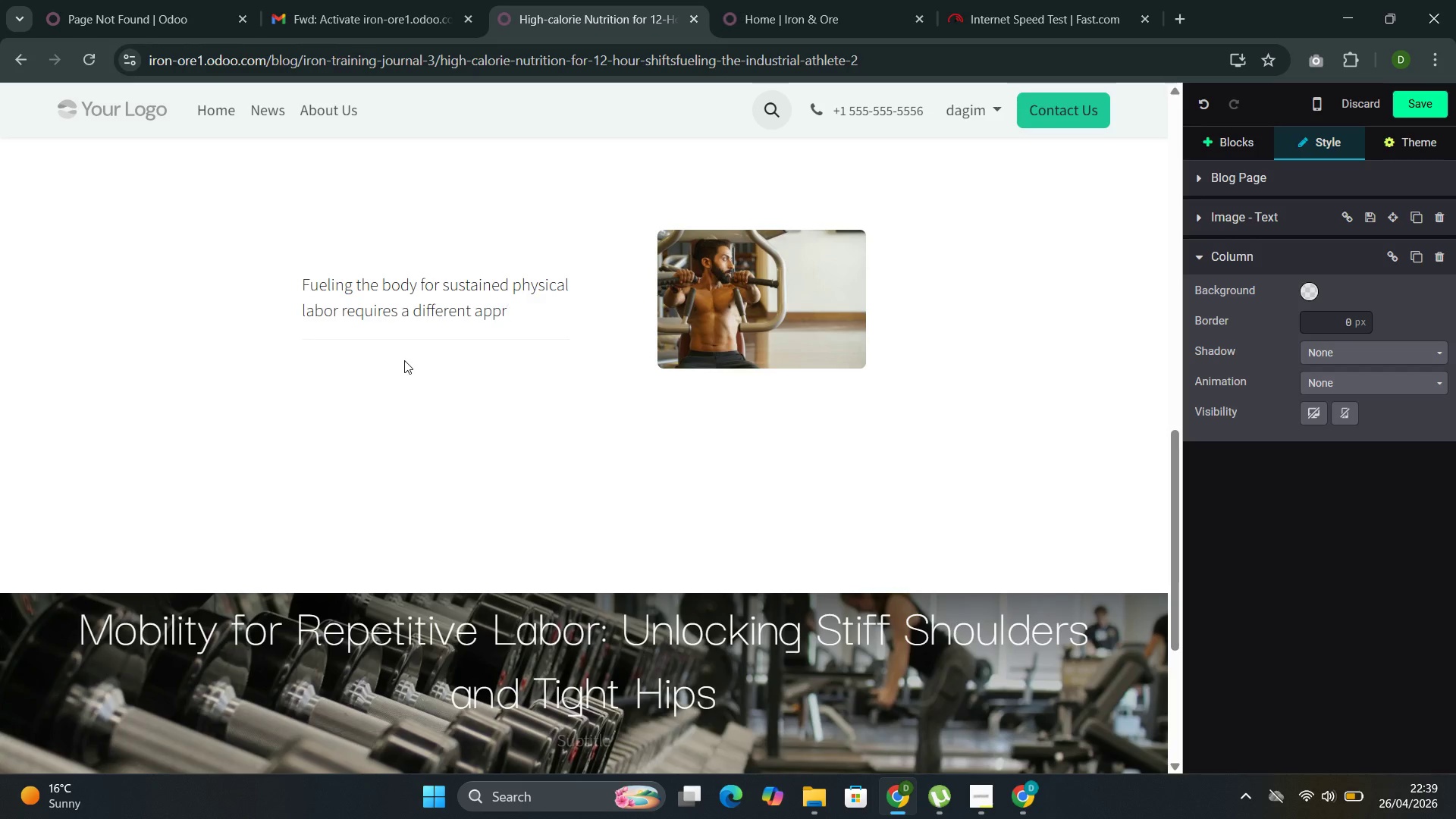 
type(oach rha)
key(Backspace)
key(Backspace)
key(Backspace)
type(than )
 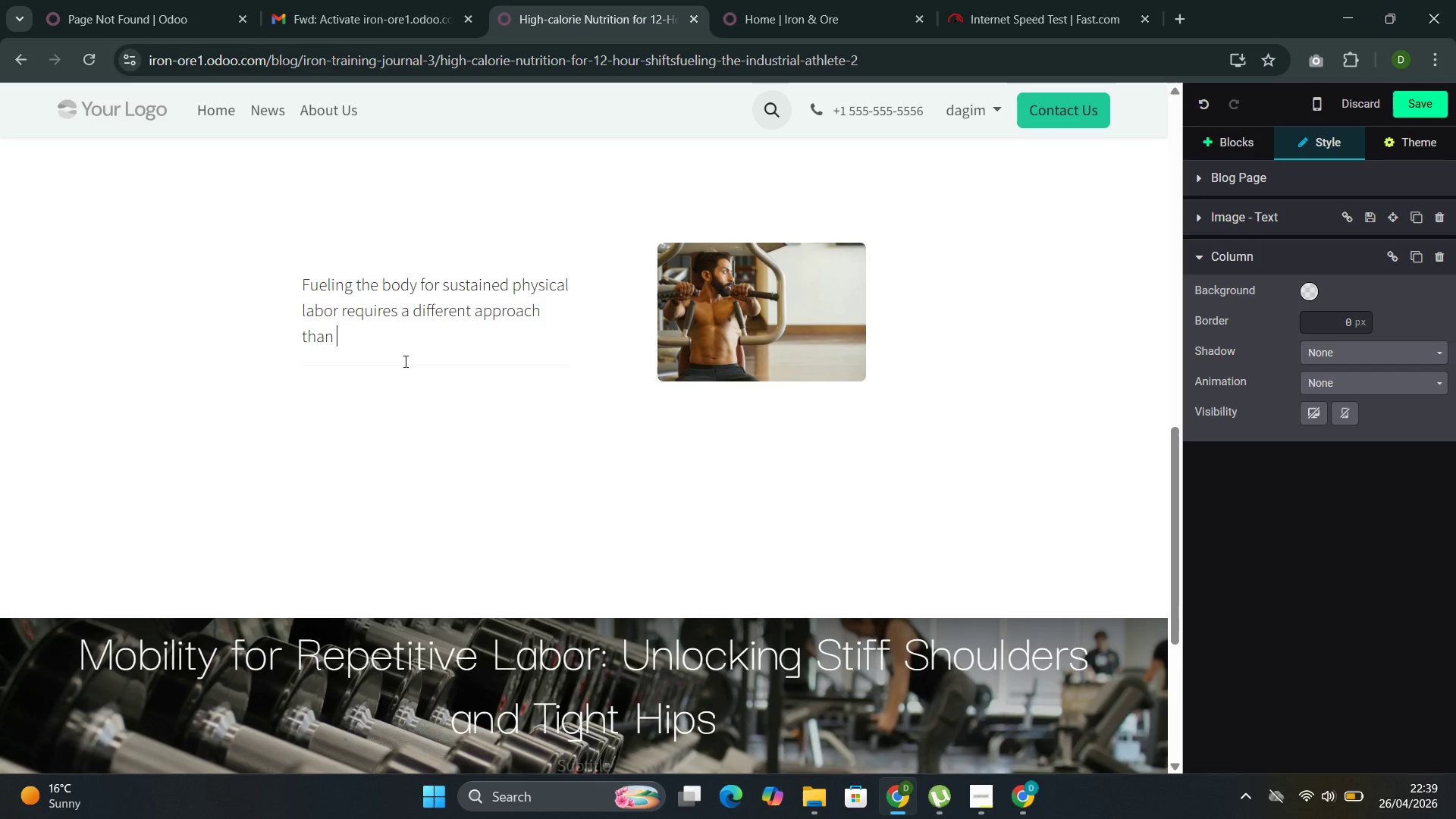 
type(weight-loss dieting or gym-bro mr)
key(Backspace)
type(eal prep. This post covers the essential nutritional strategies for man)
key(Backspace)
type(ontaining energy, preserving muscle mass, and reci)
key(Backspace)
type(overing adequately between longsh)
key(Backspace)
key(Backspace)
type( shid)
key(Backspace)
type(fy)
key(Backspace)
type(ts )
key(Backspace)
type(.)
 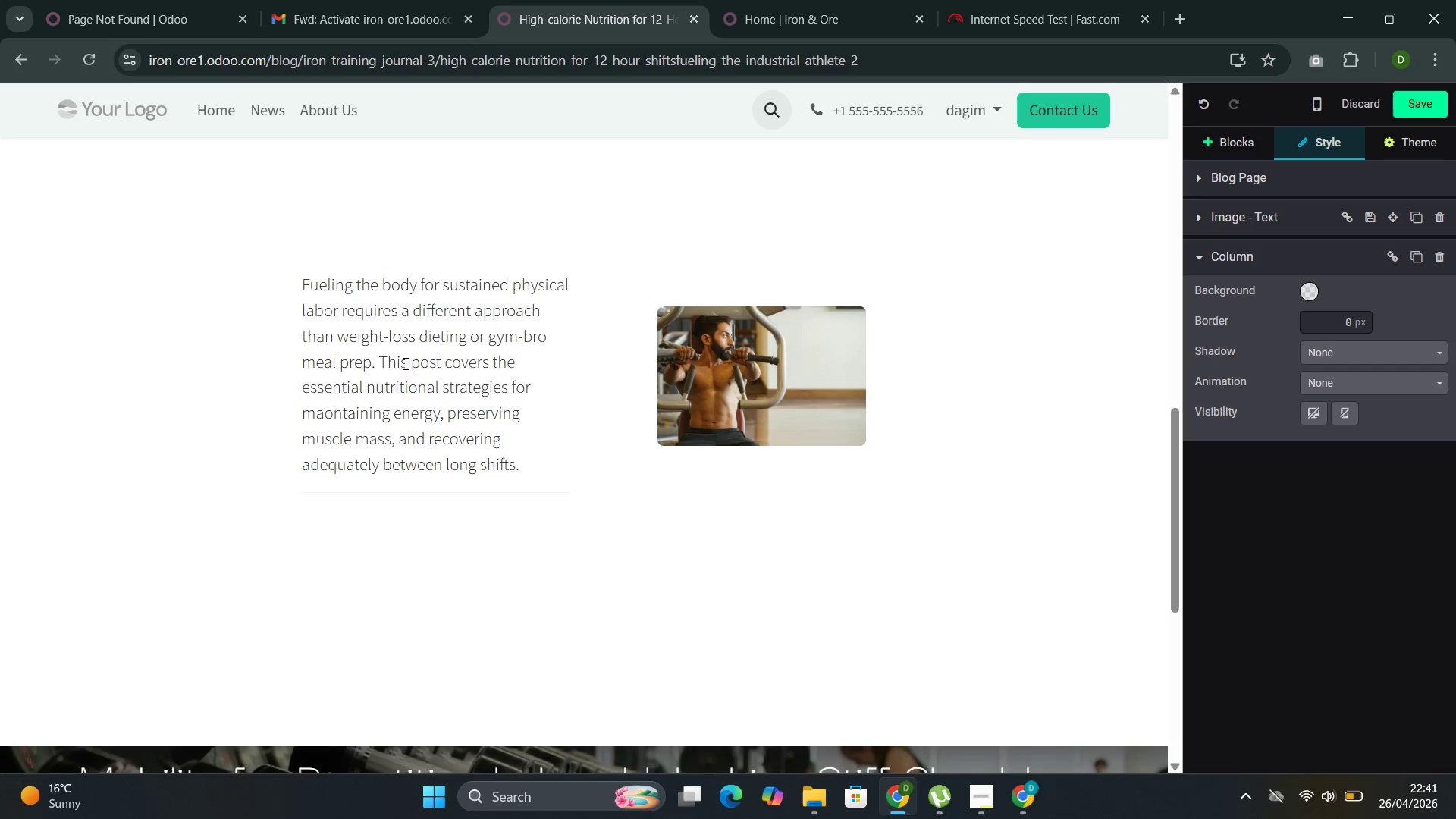 
left_click([633, 194])
 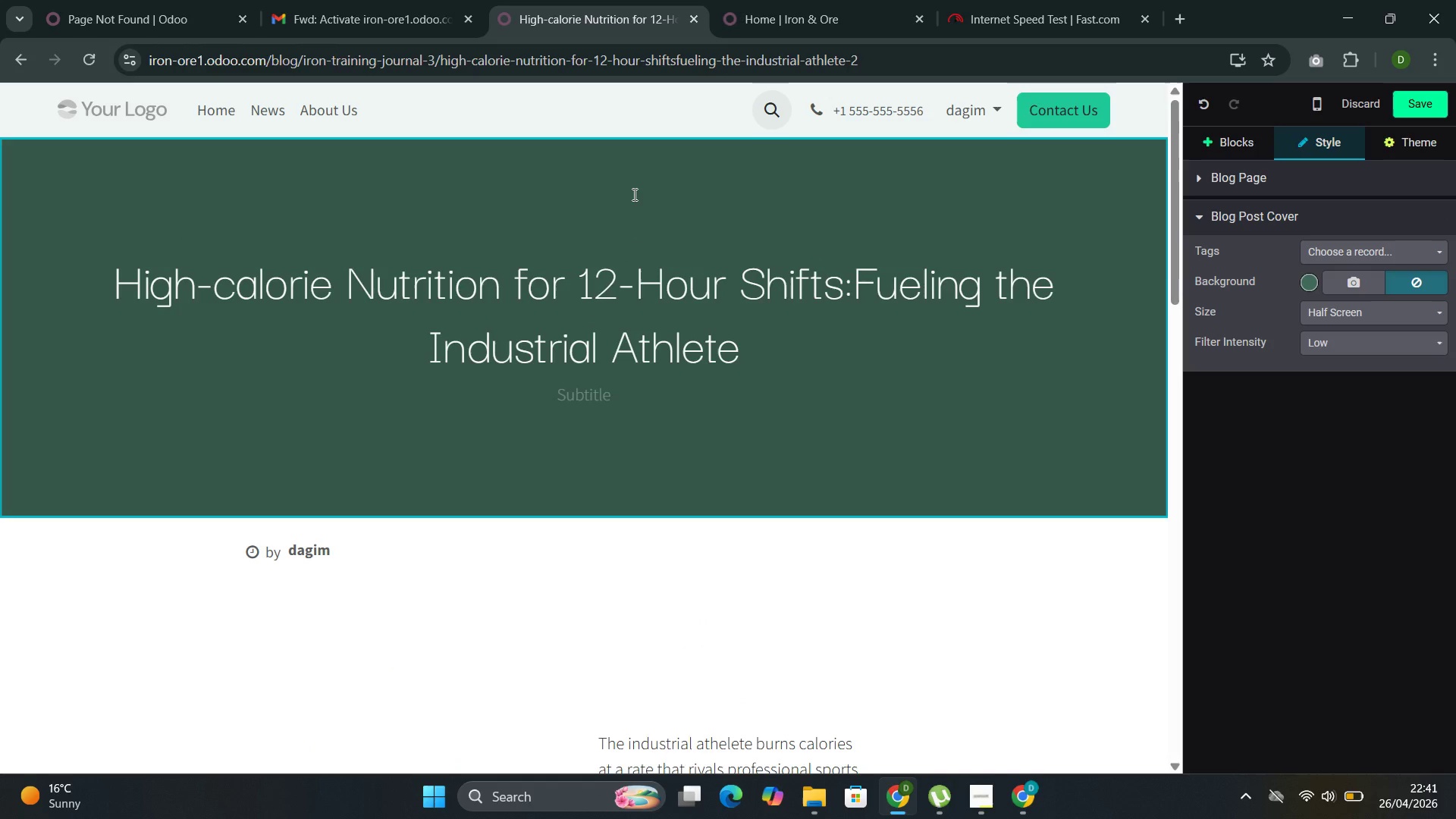 
left_click([633, 194])
 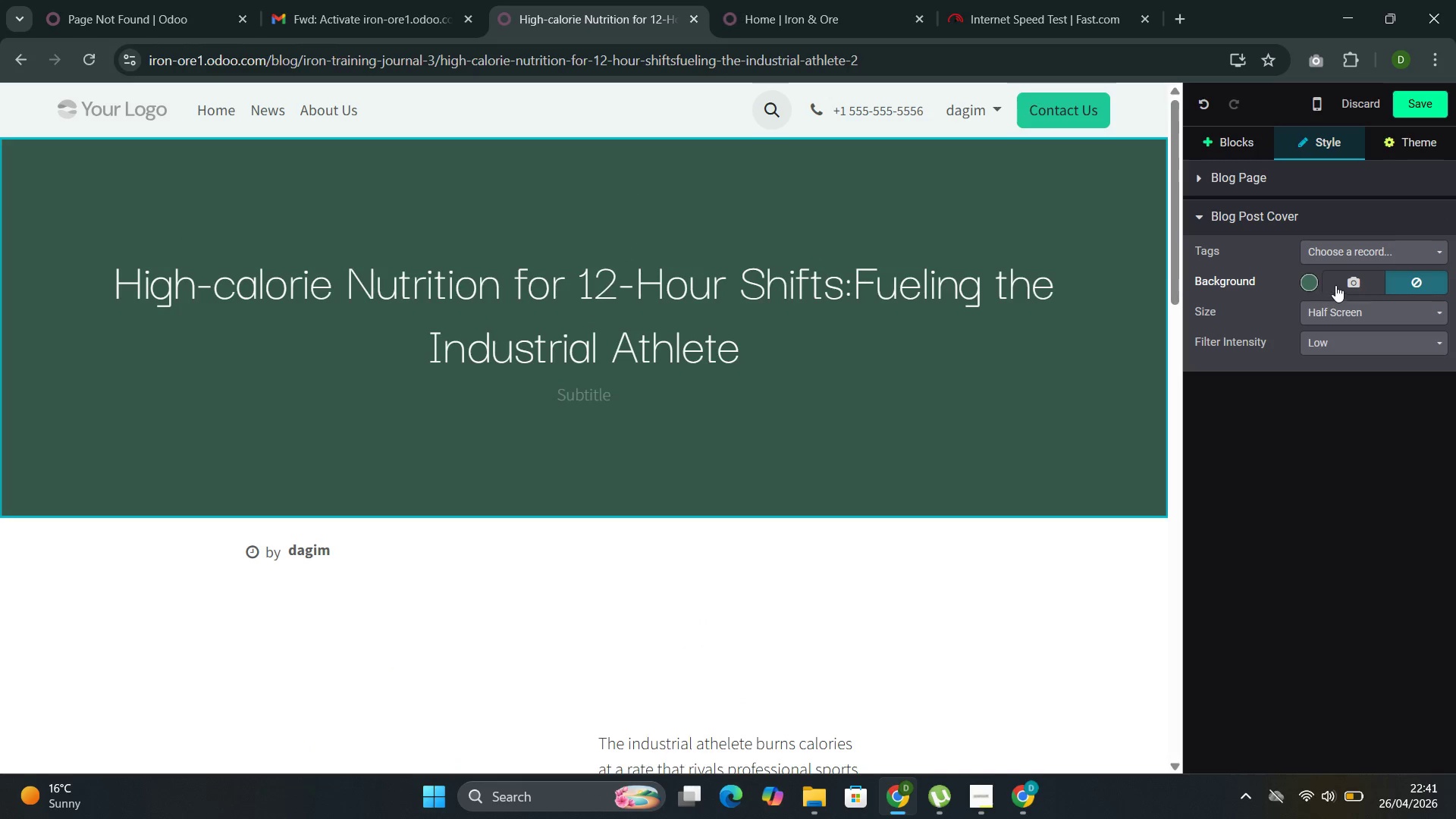 
left_click([1360, 280])
 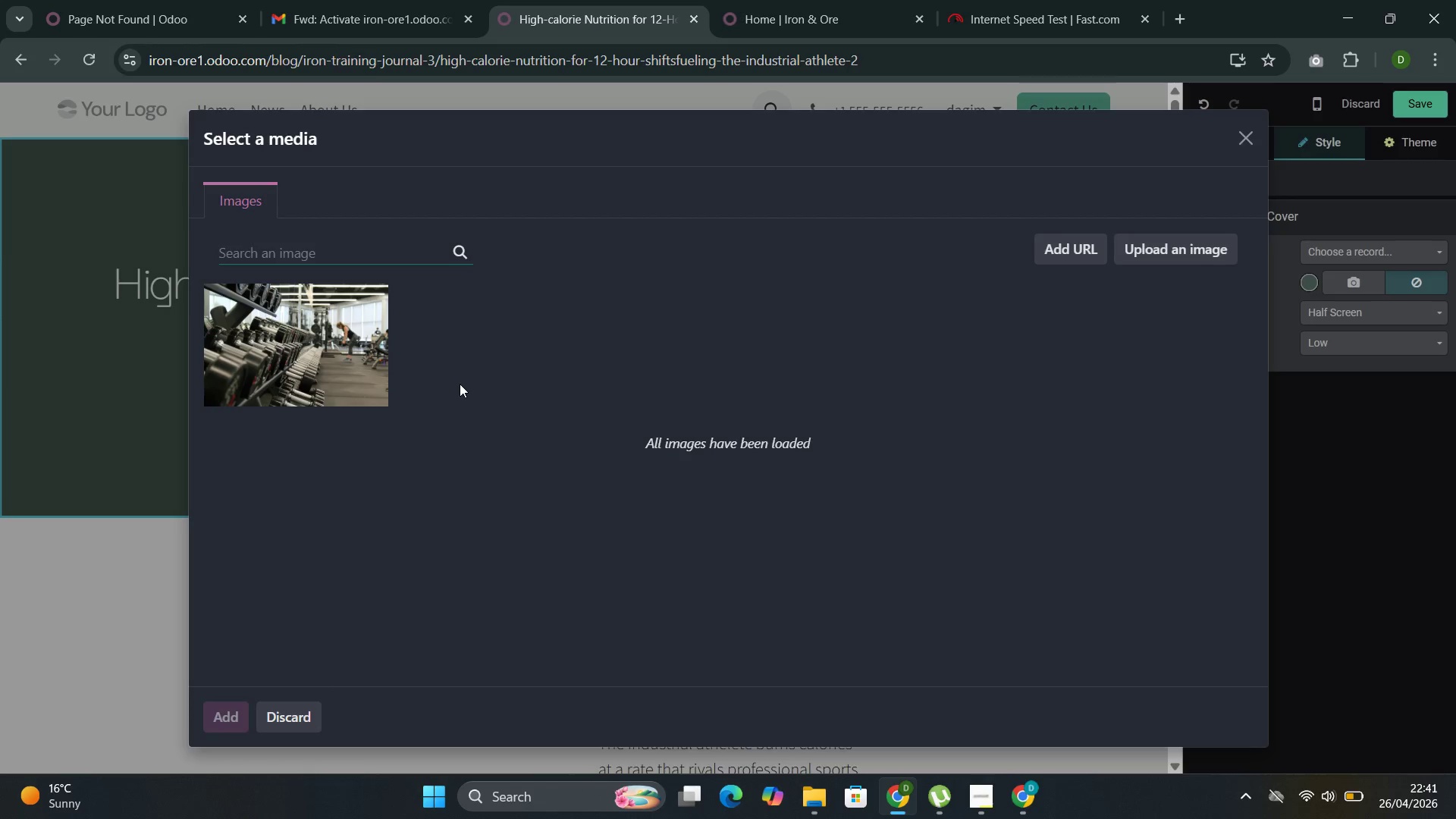 
wait(29.23)
 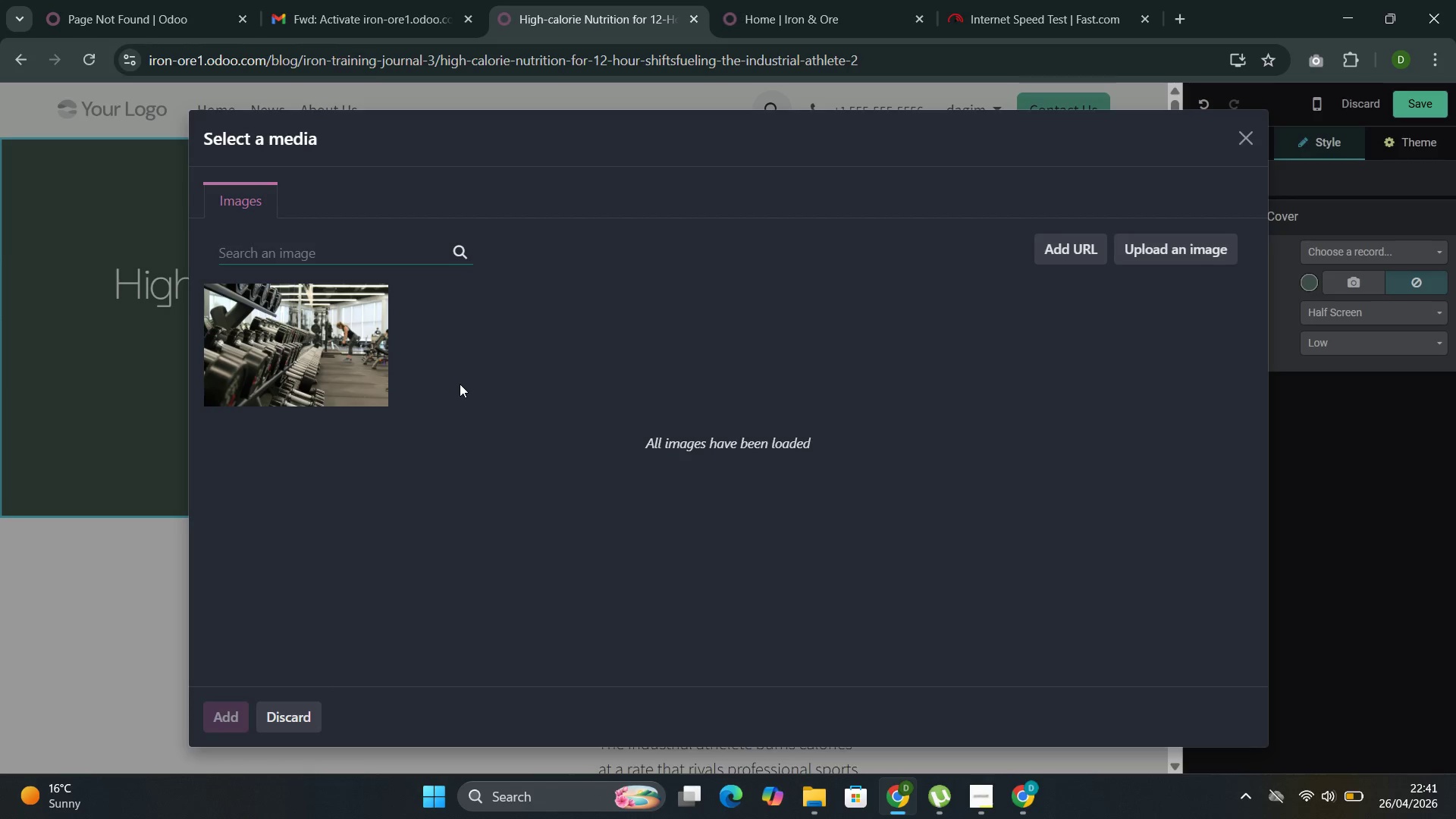 
left_click([245, 246])
 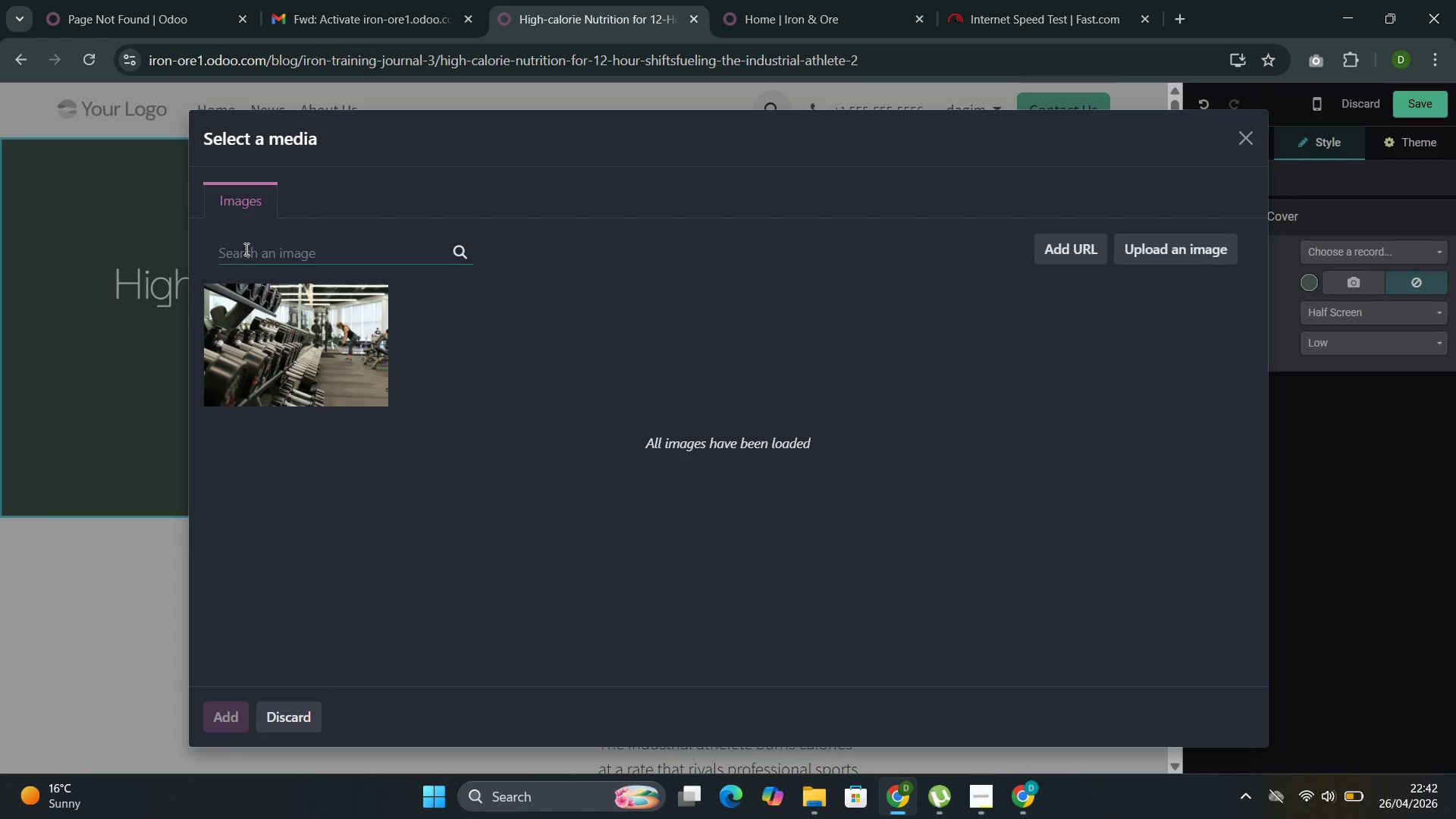 
type(no-frill meal prep spread)
 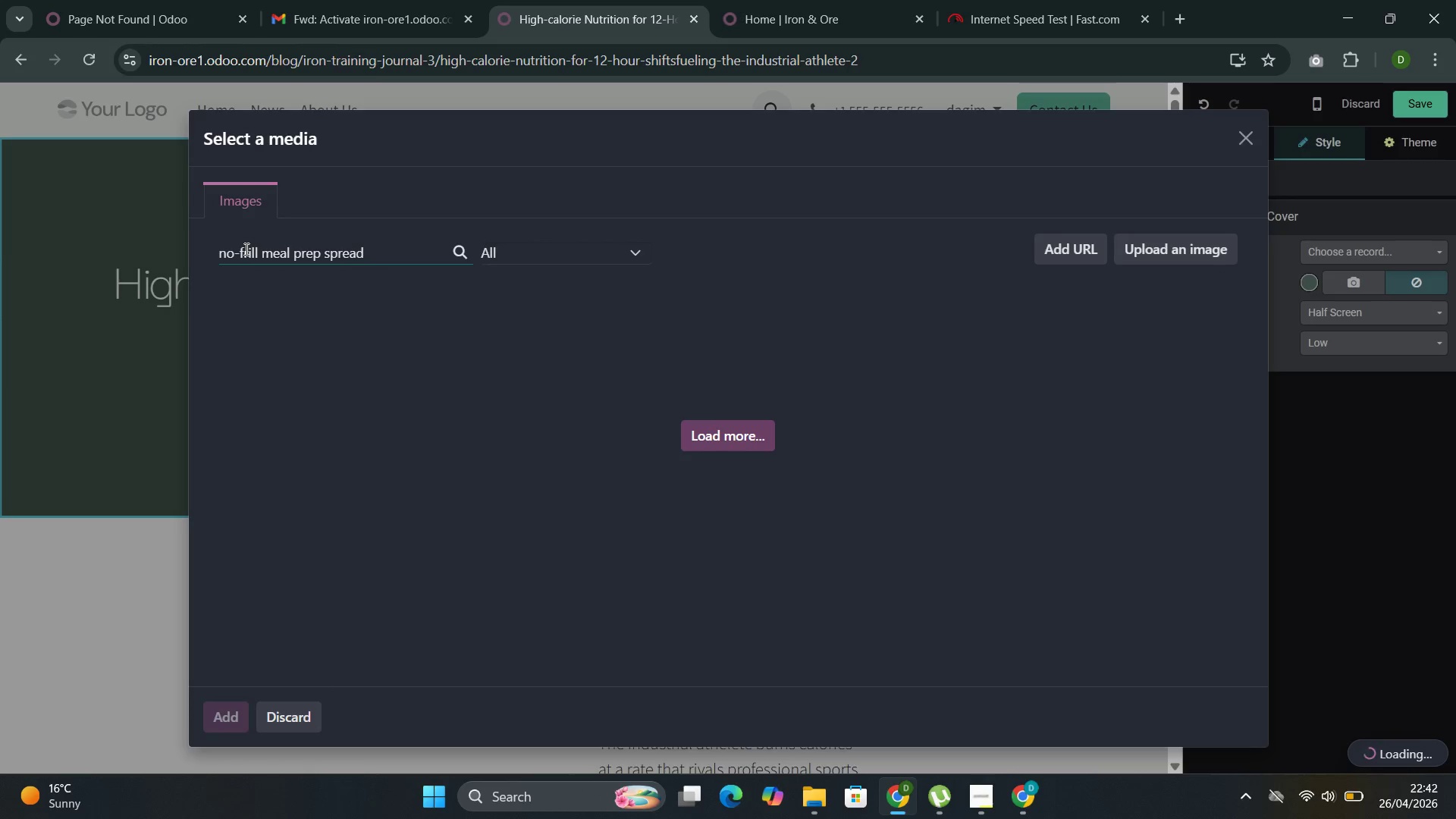 
wait(7.95)
 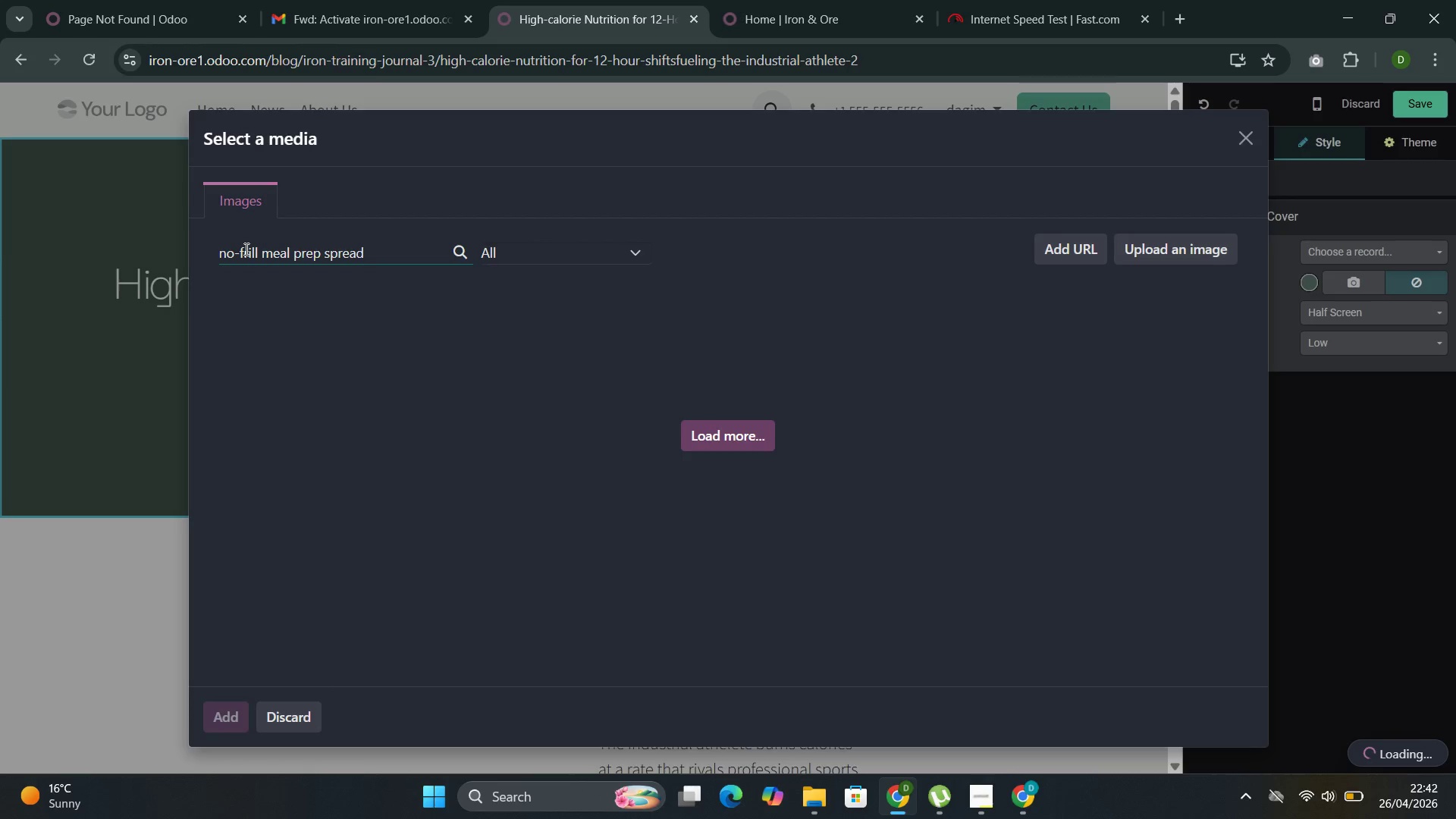 
key(Space)
 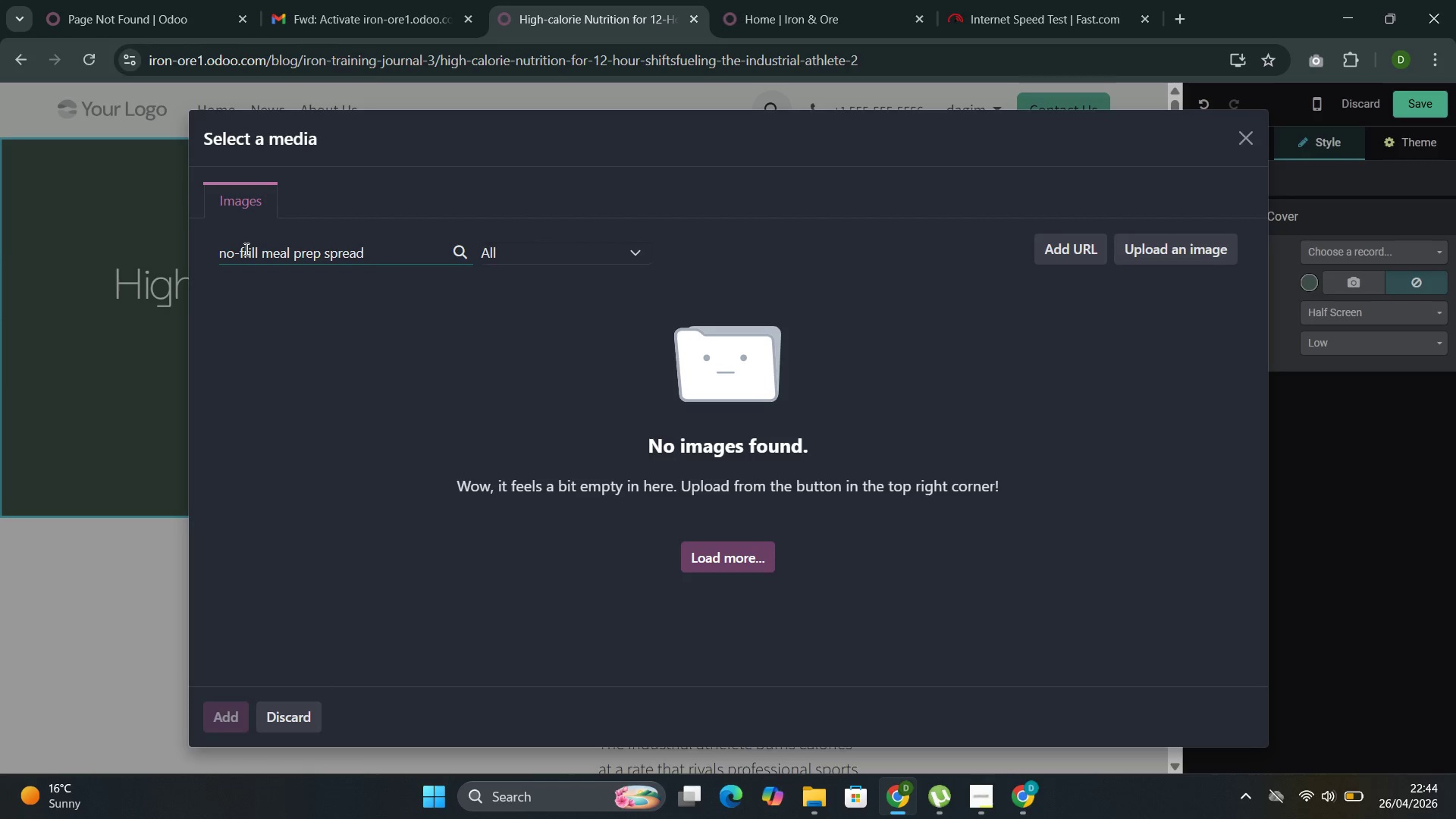 
wait(102.17)
 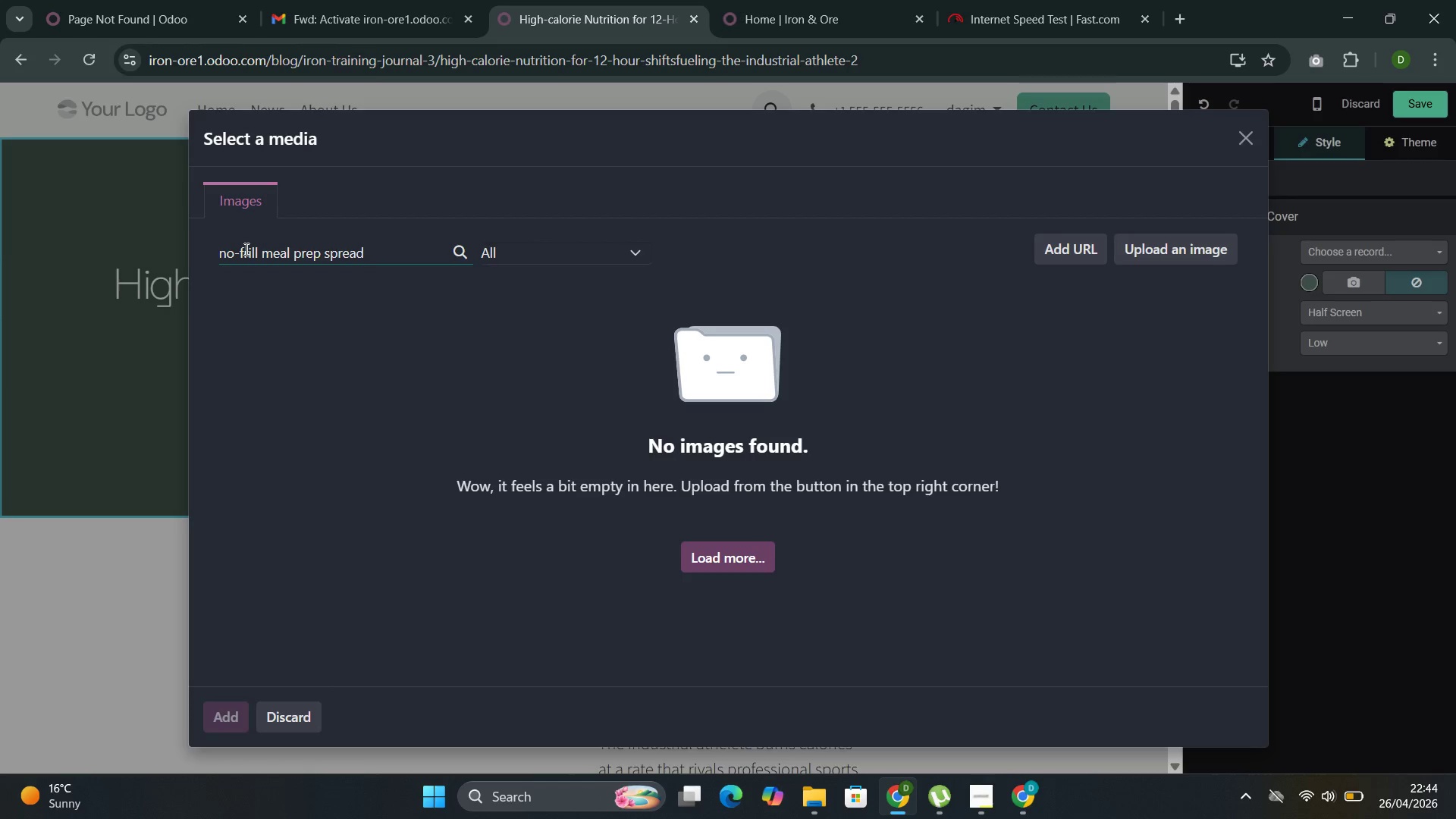 
key(Backspace)
 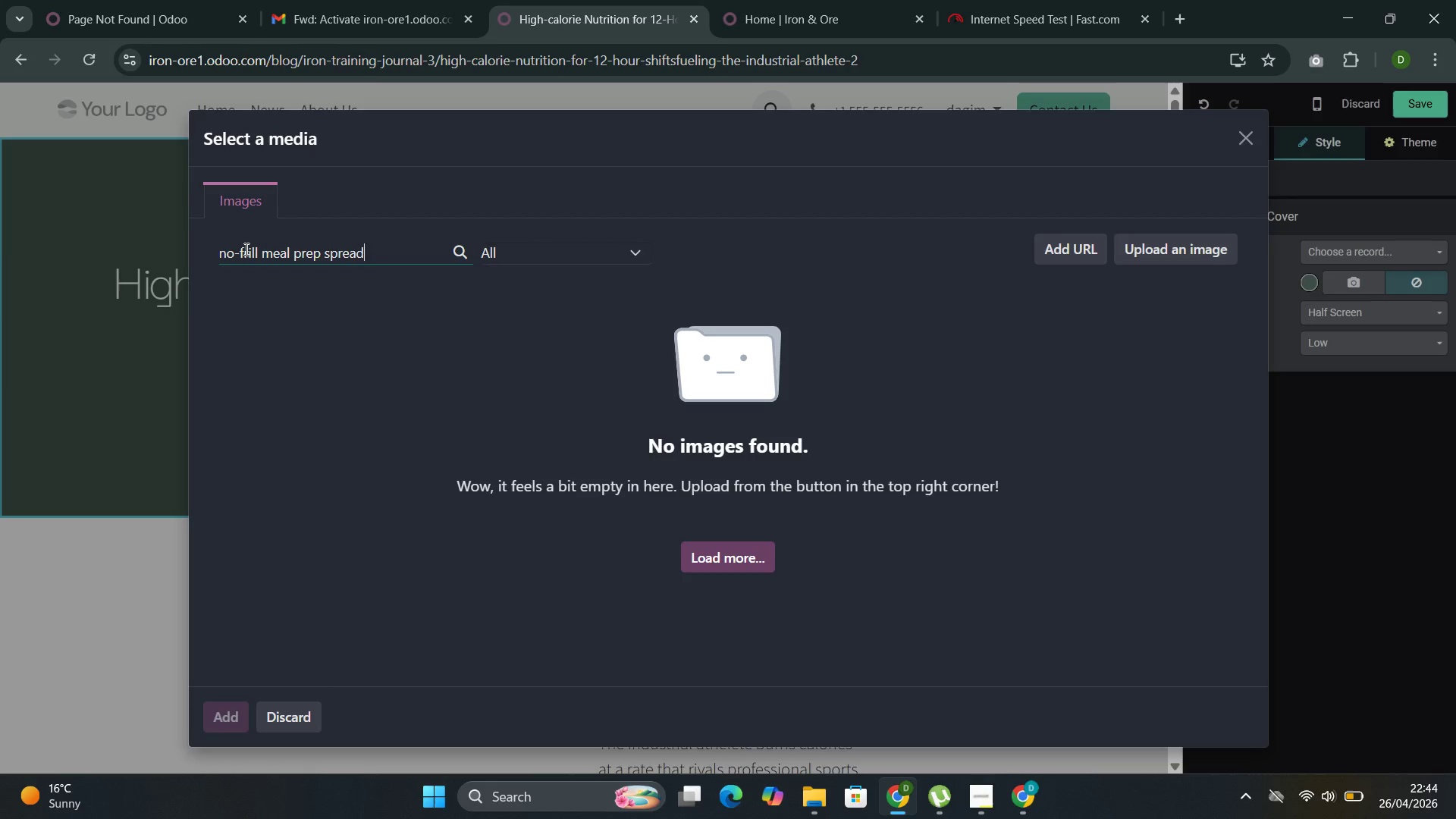 
key(Backspace)
 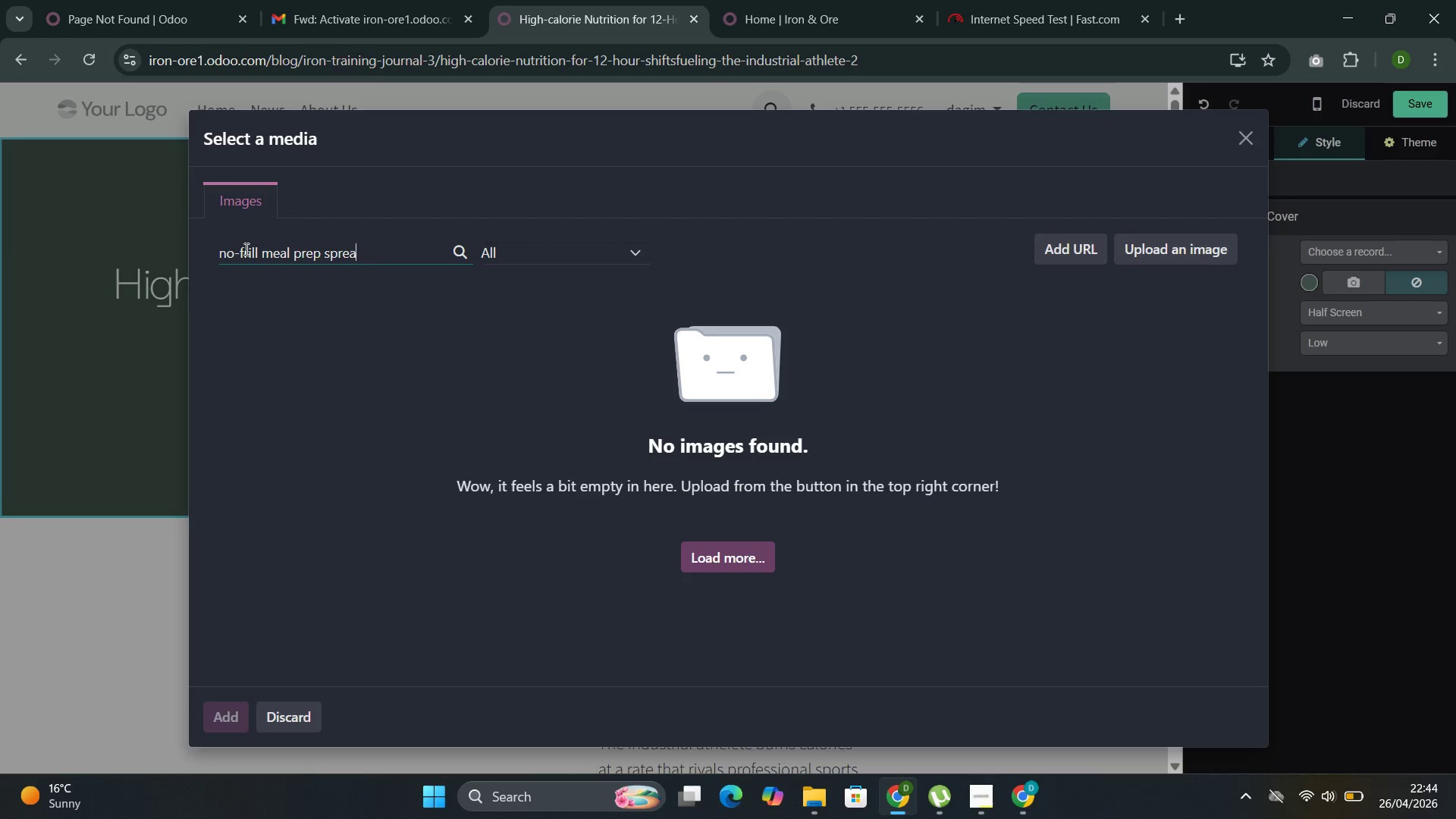 
key(Backspace)
 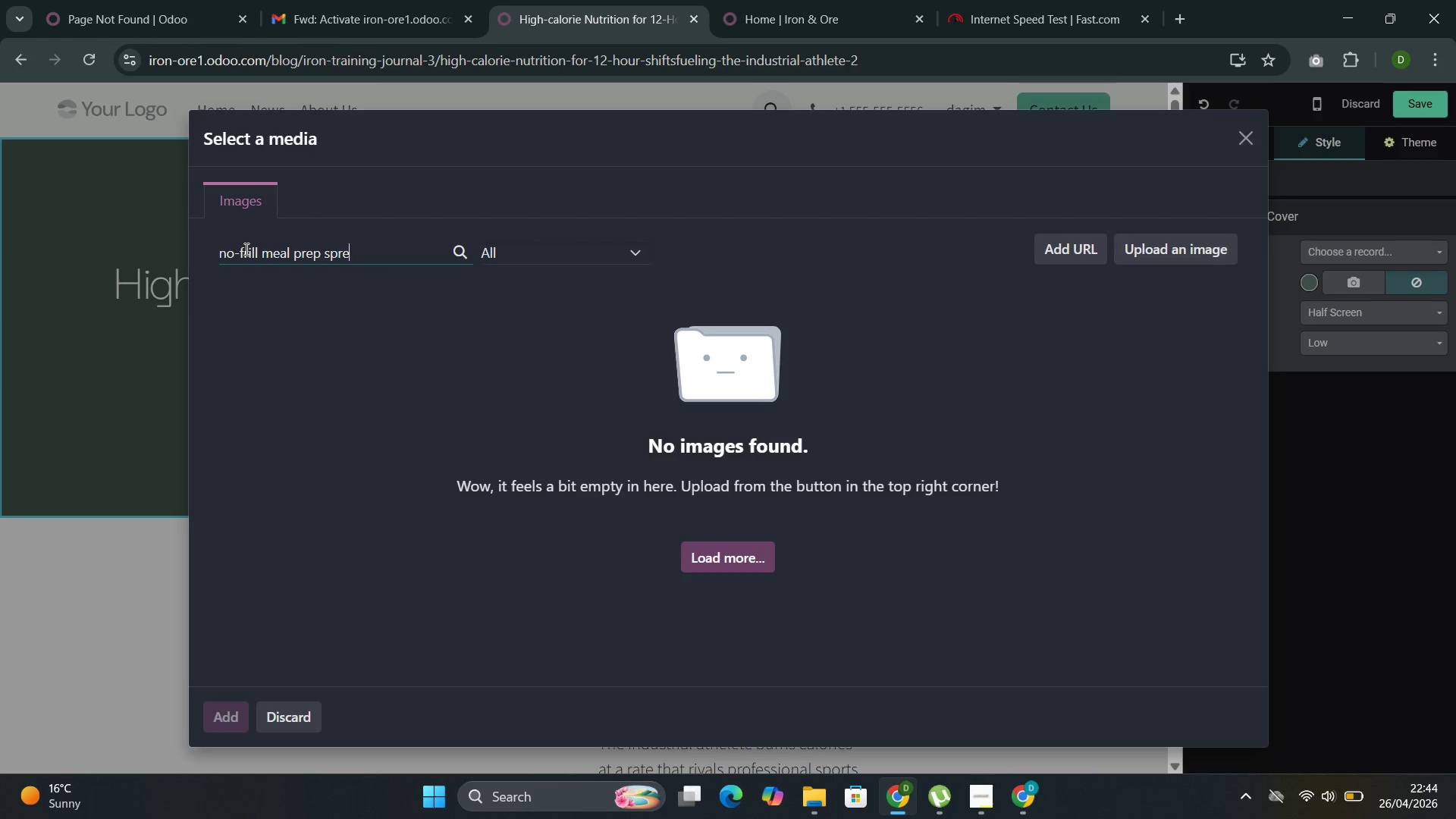 
key(Backspace)
 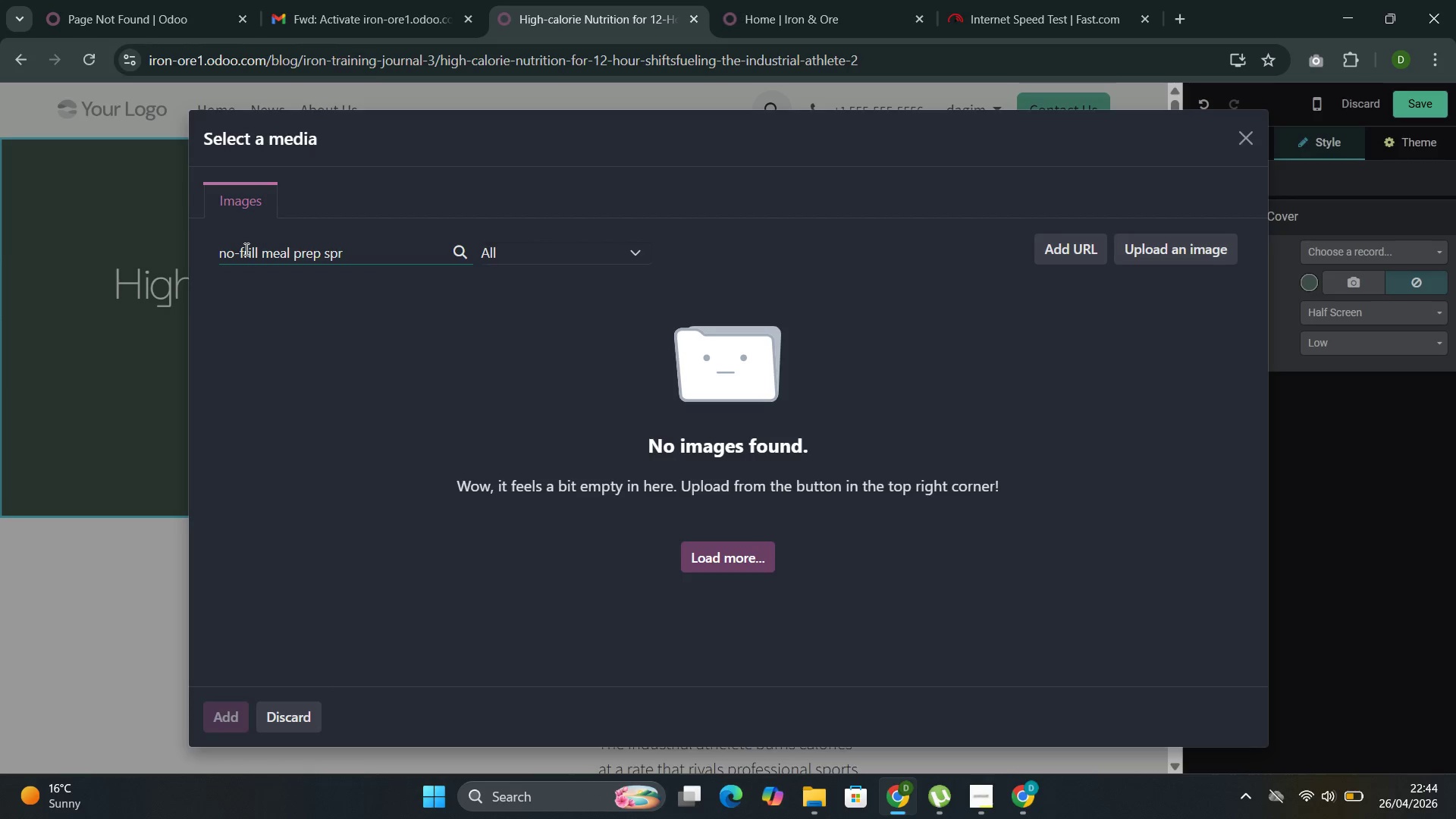 
key(Backspace)
 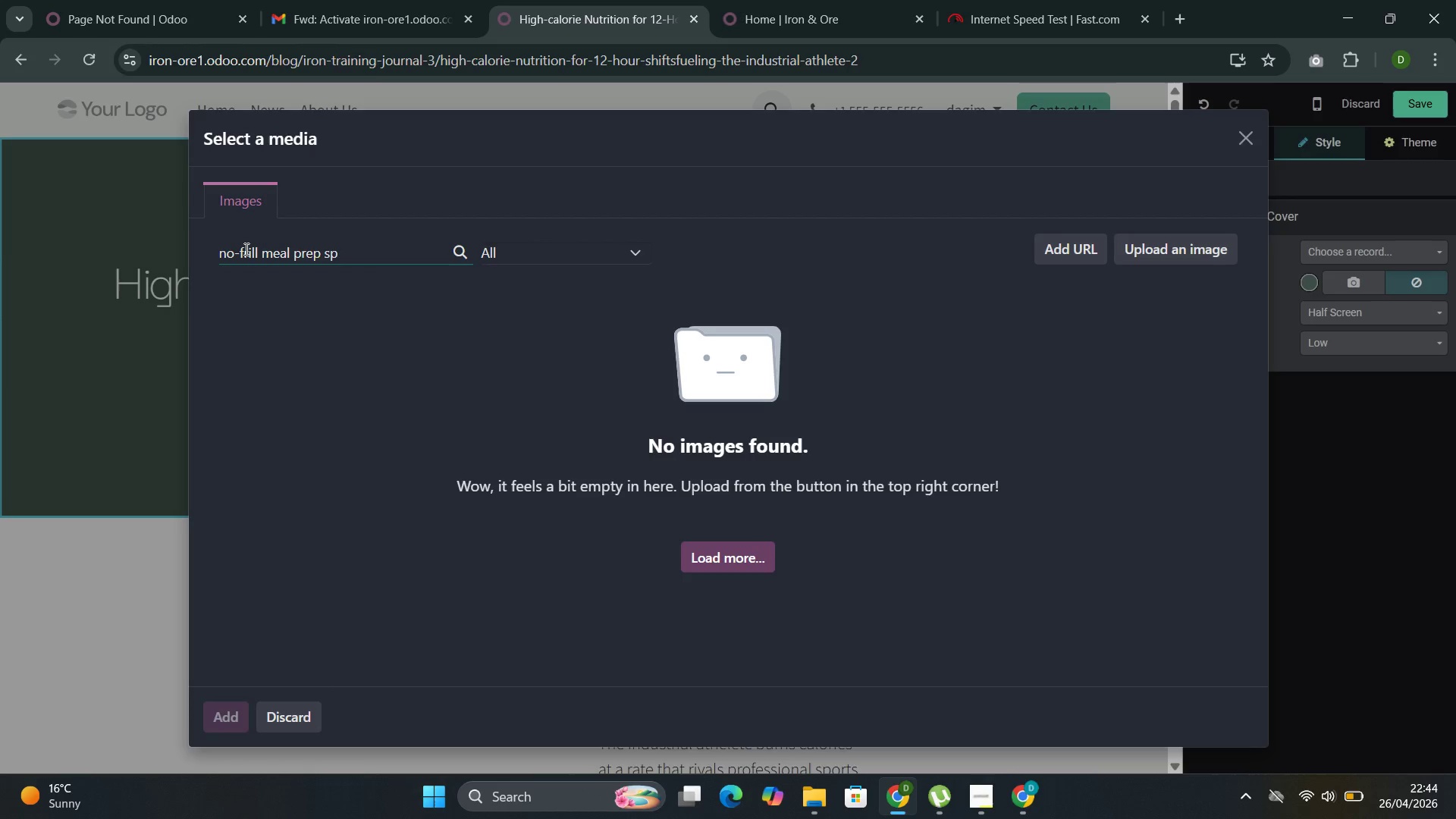 
hold_key(key=Backspace, duration=0.64)
 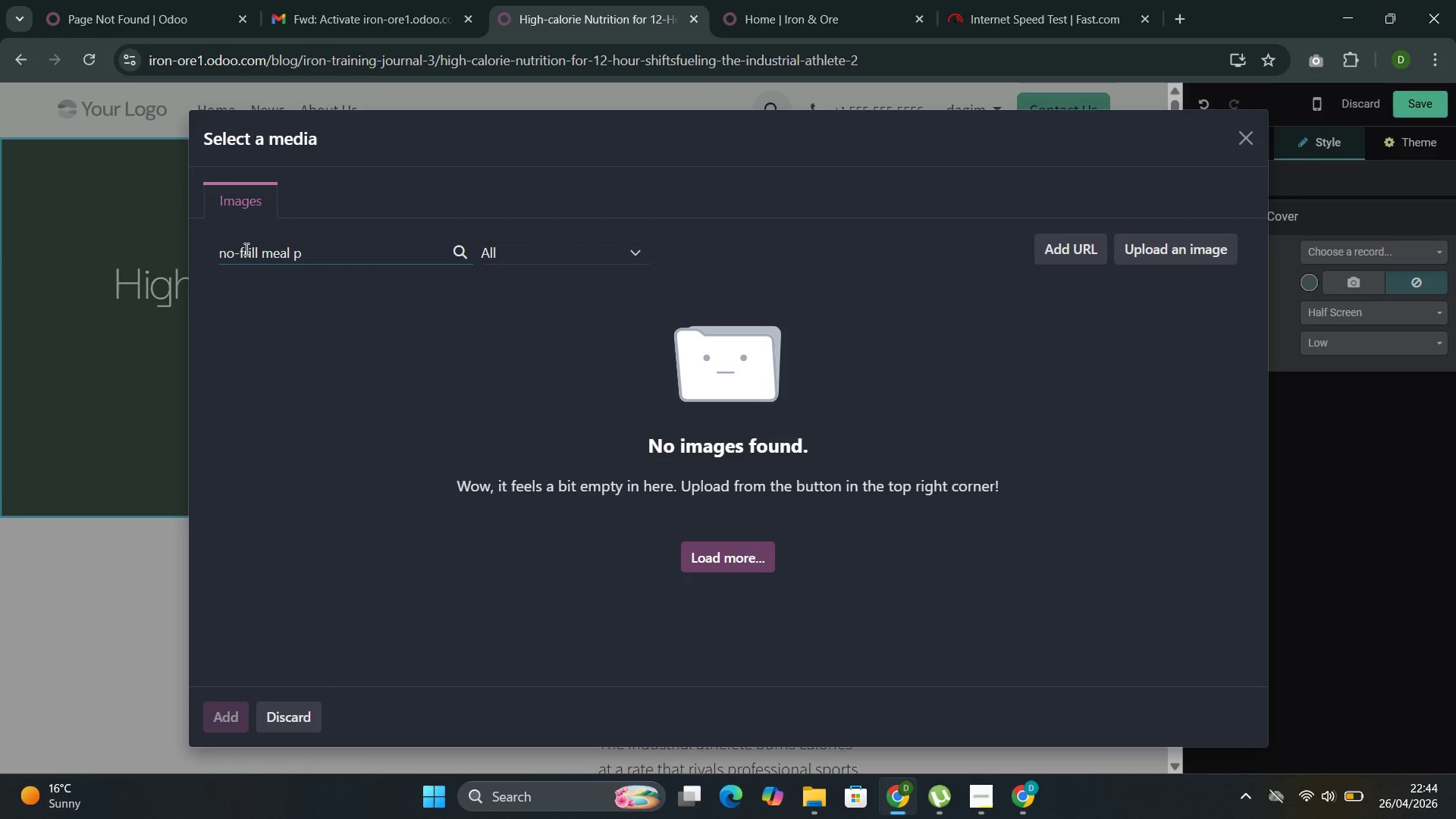 
hold_key(key=Backspace, duration=1.09)
 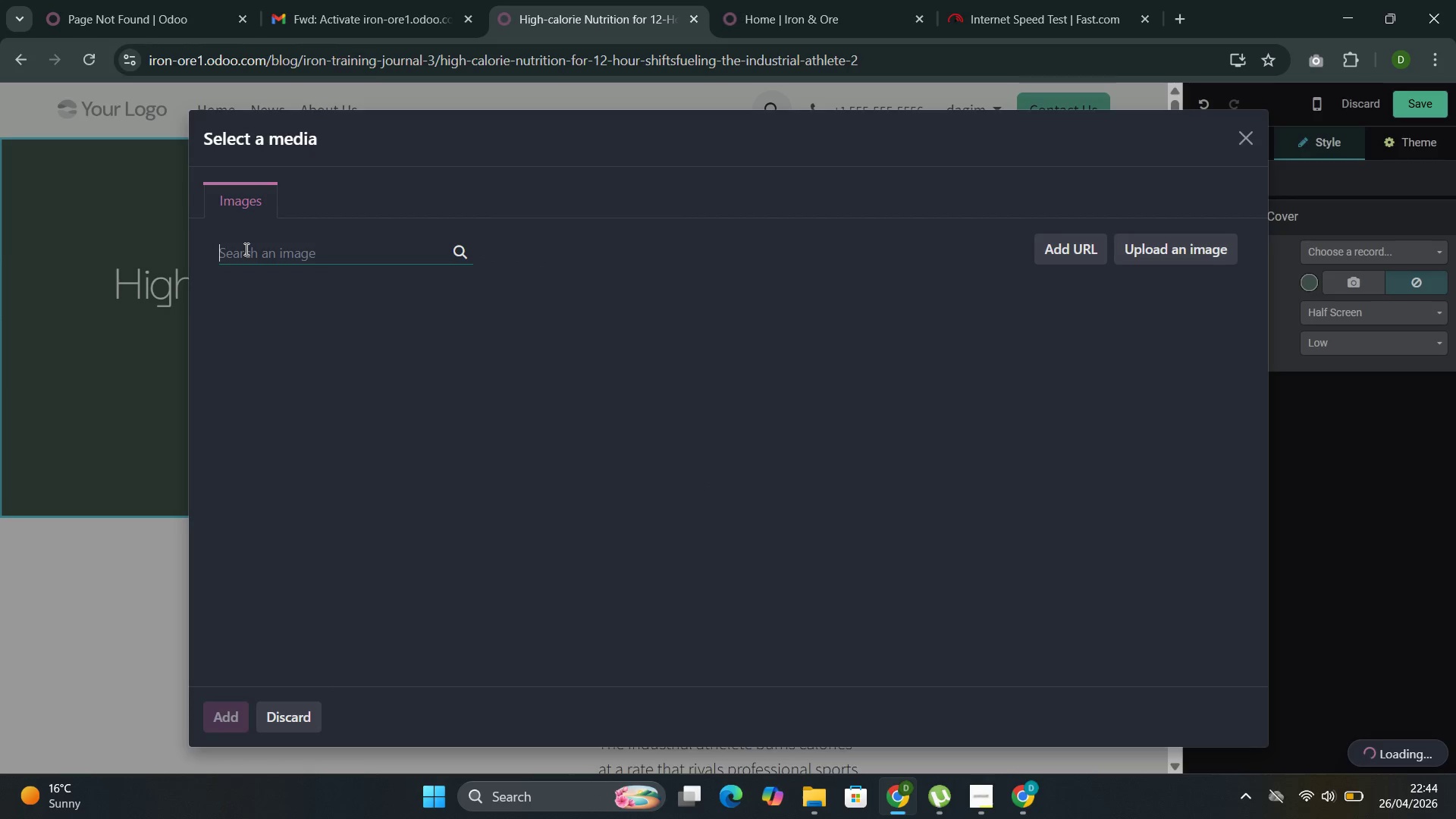 
wait(8.95)
 